 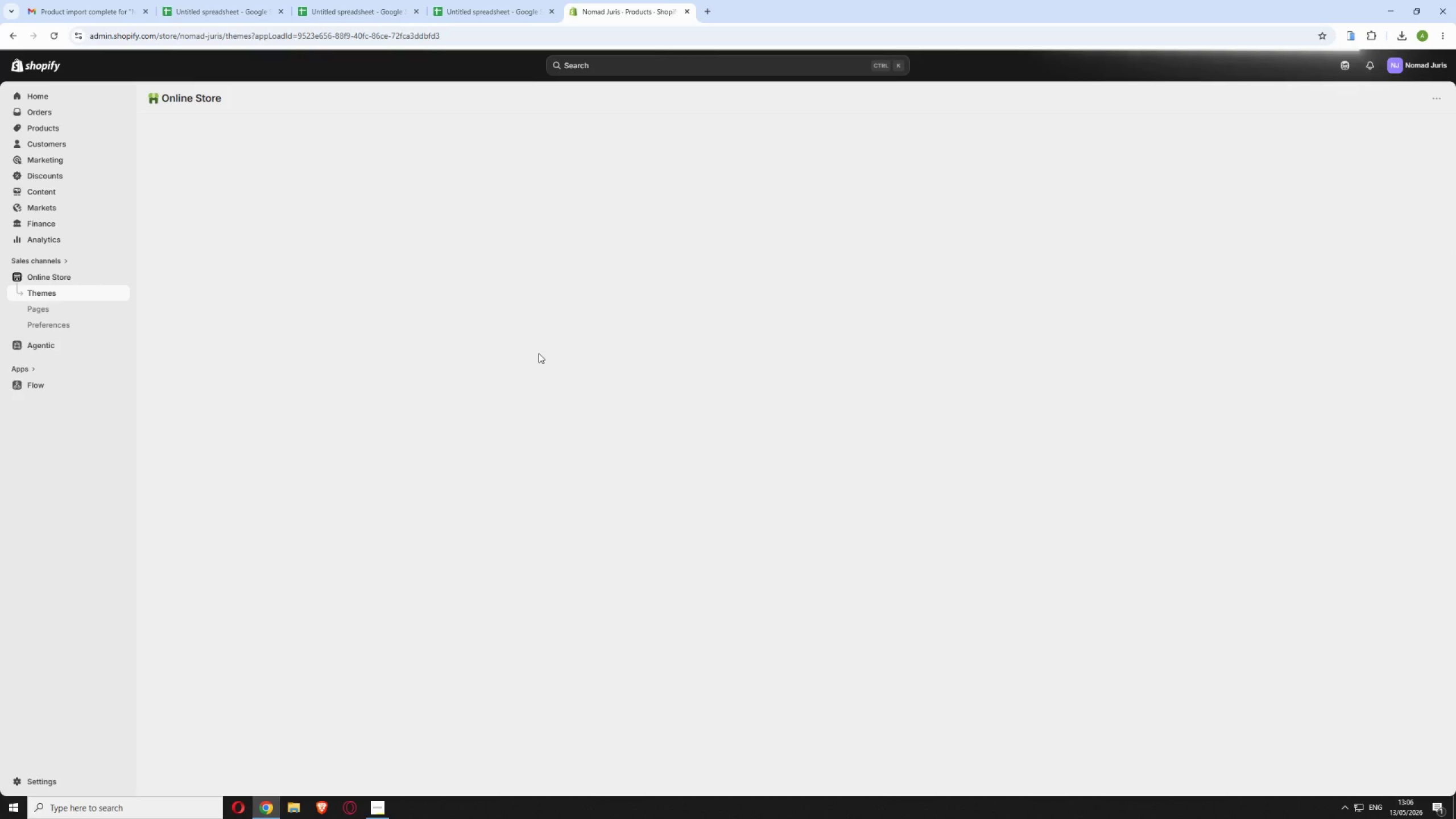 
scroll: coordinate [1210, 528], scroll_direction: down, amount: 4.0
 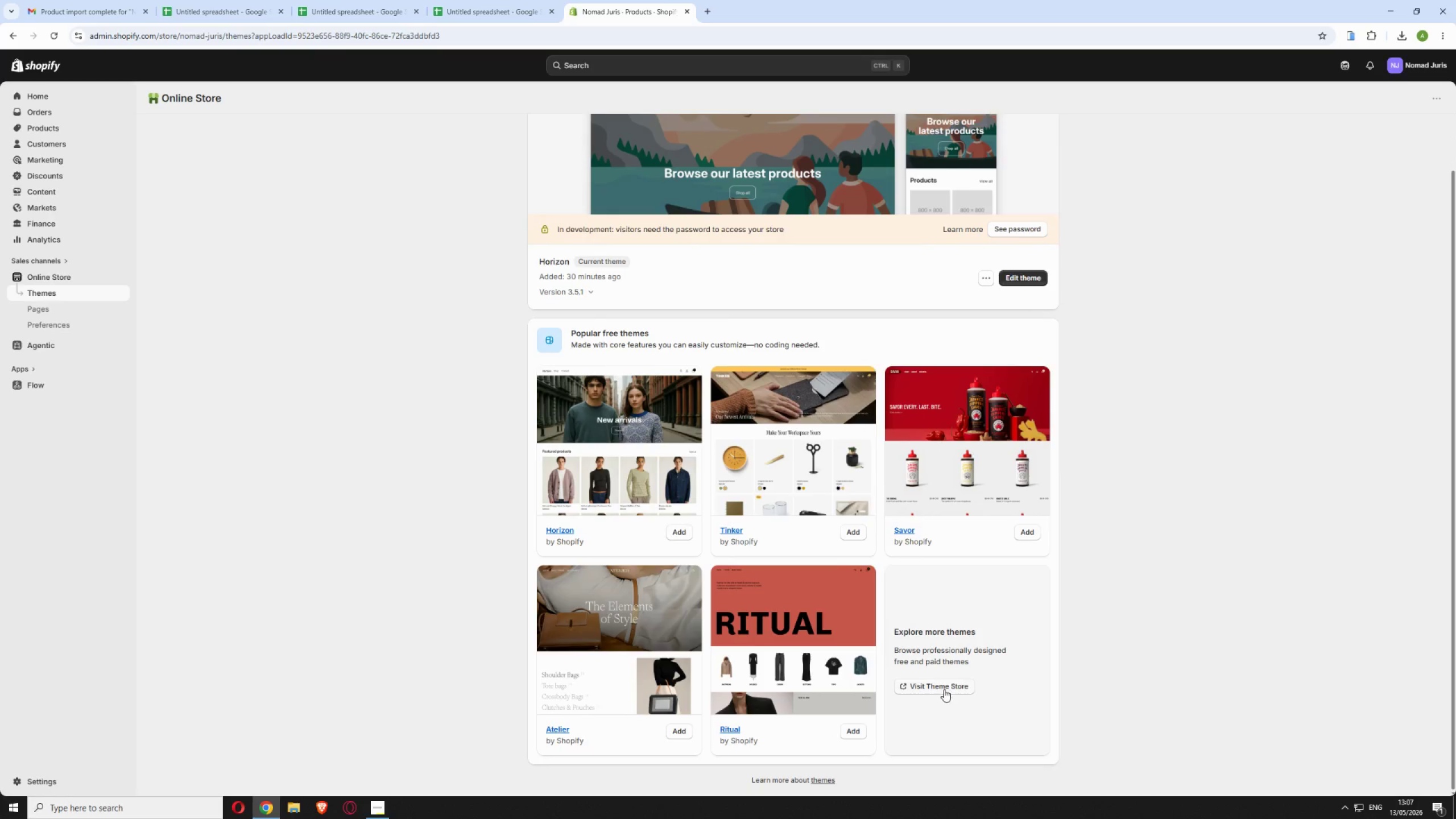 
left_click([944, 688])
 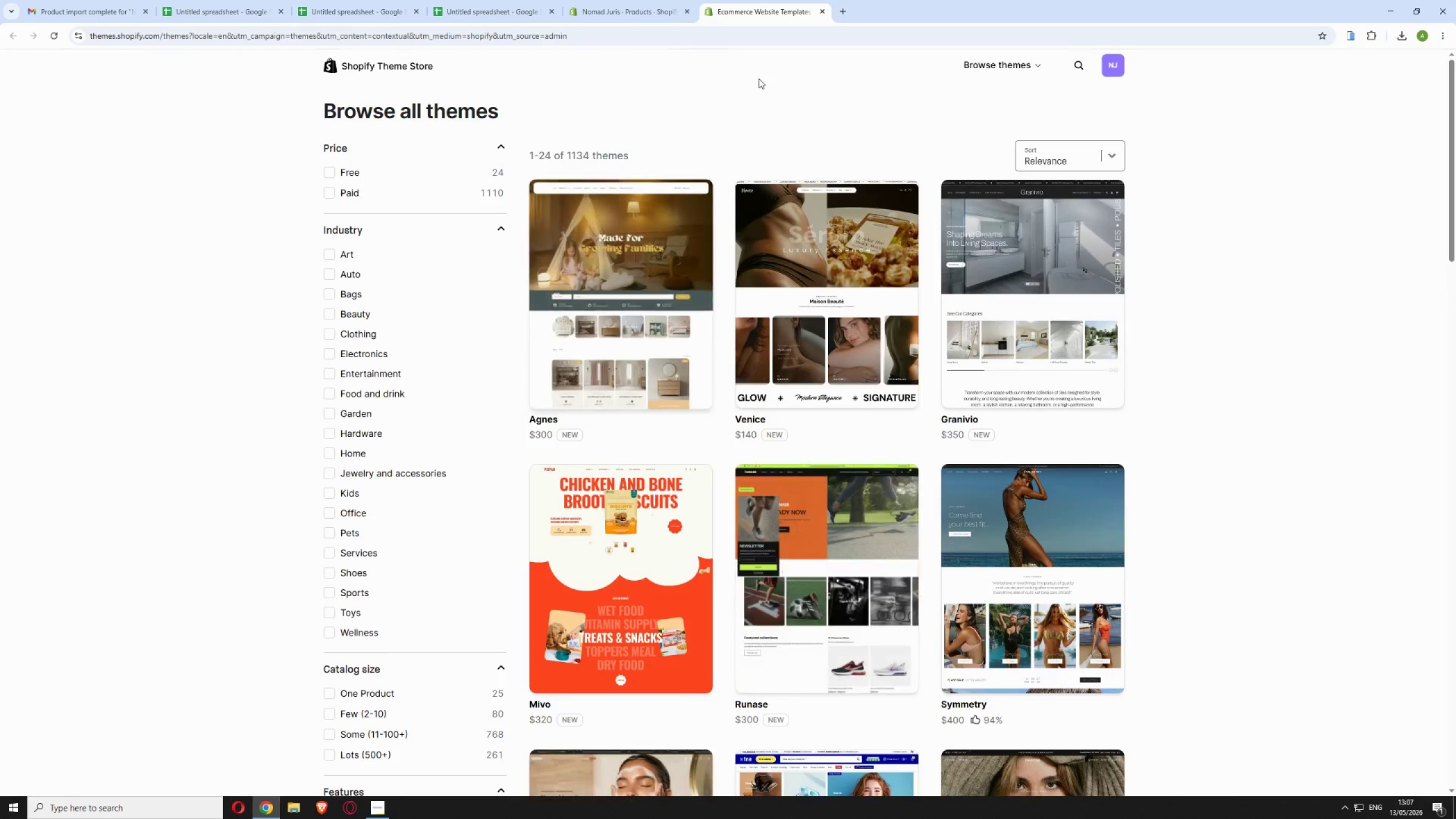 
wait(5.08)
 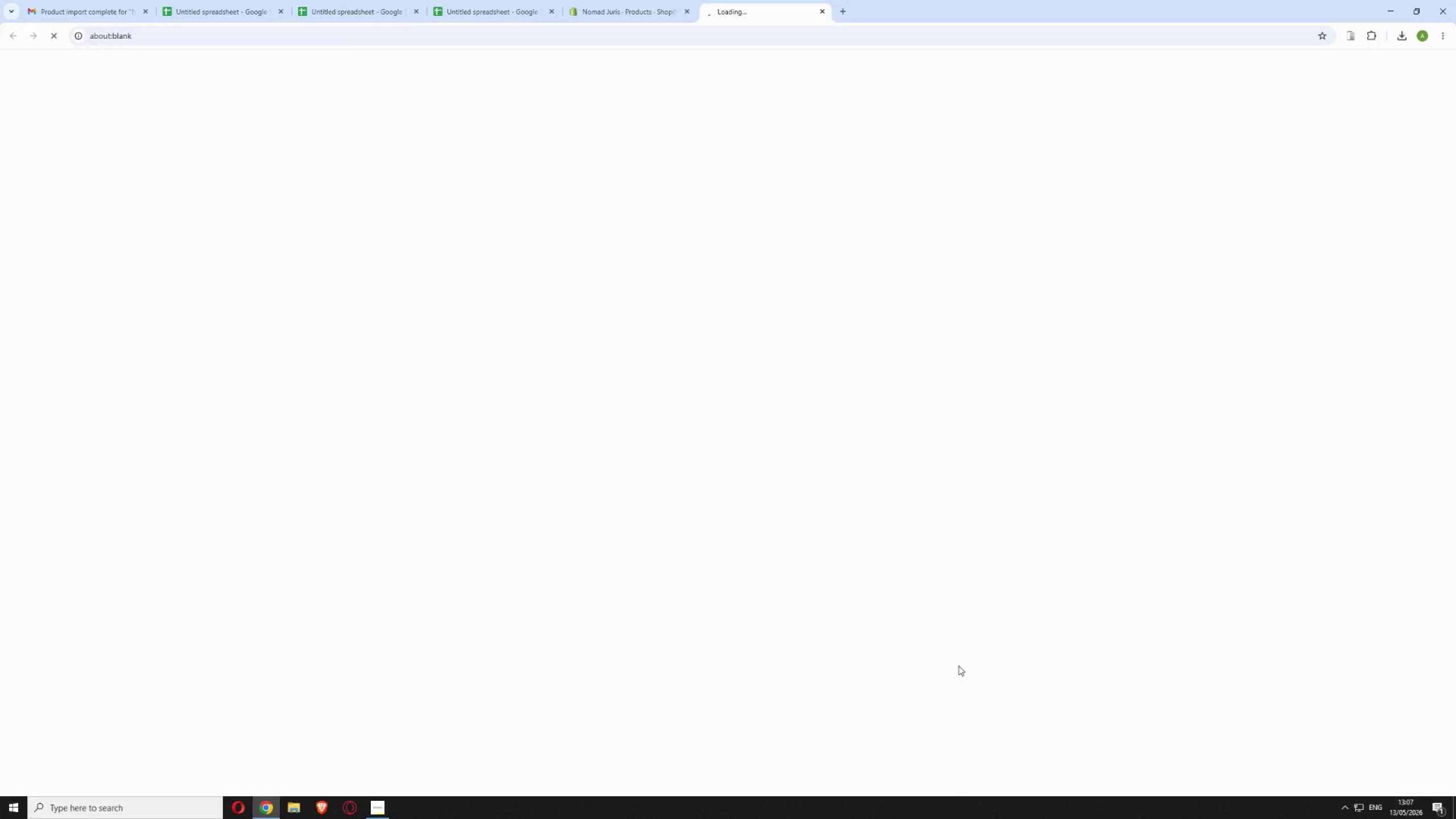 
left_click([1079, 66])
 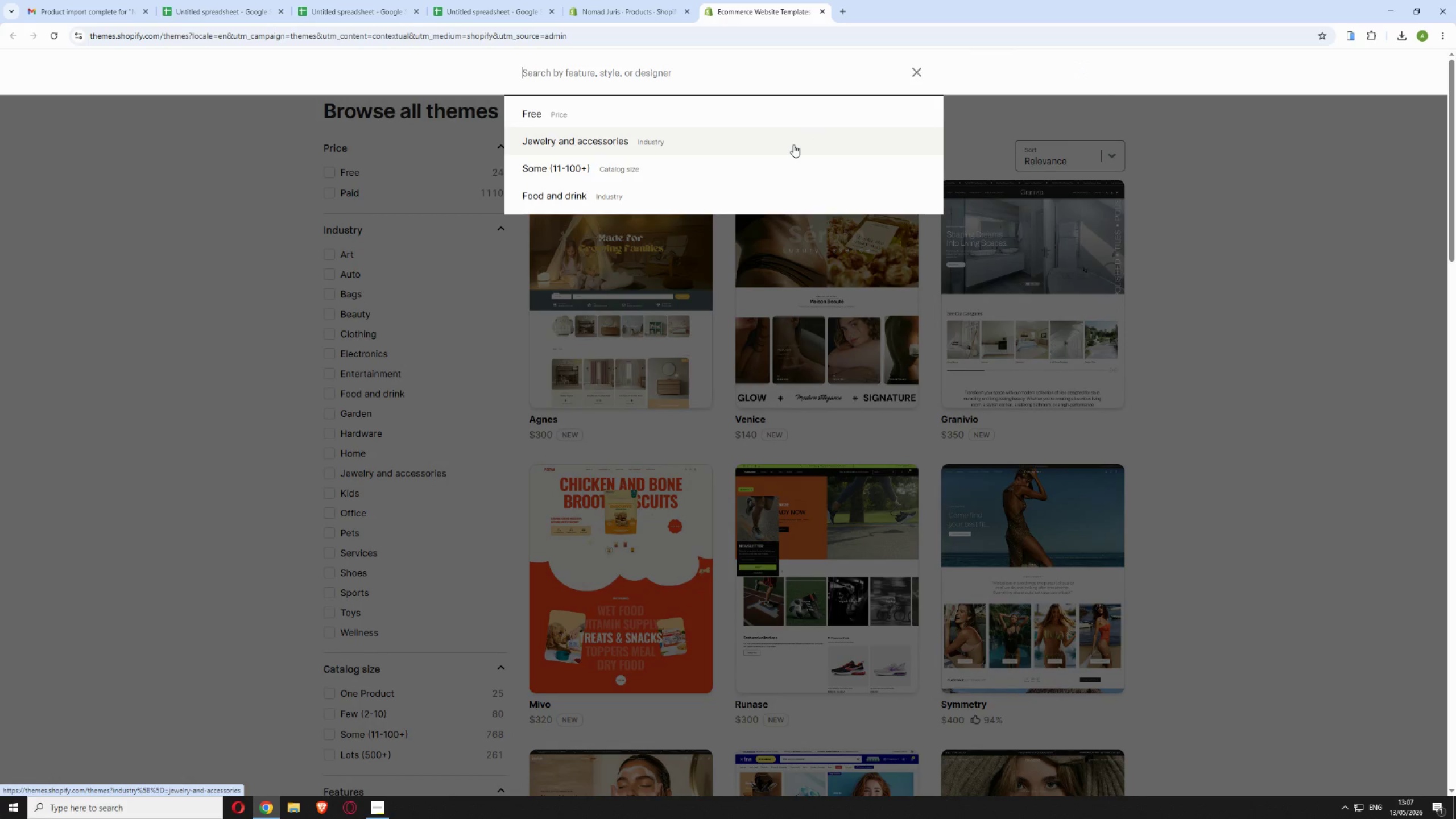 
type(daw)
 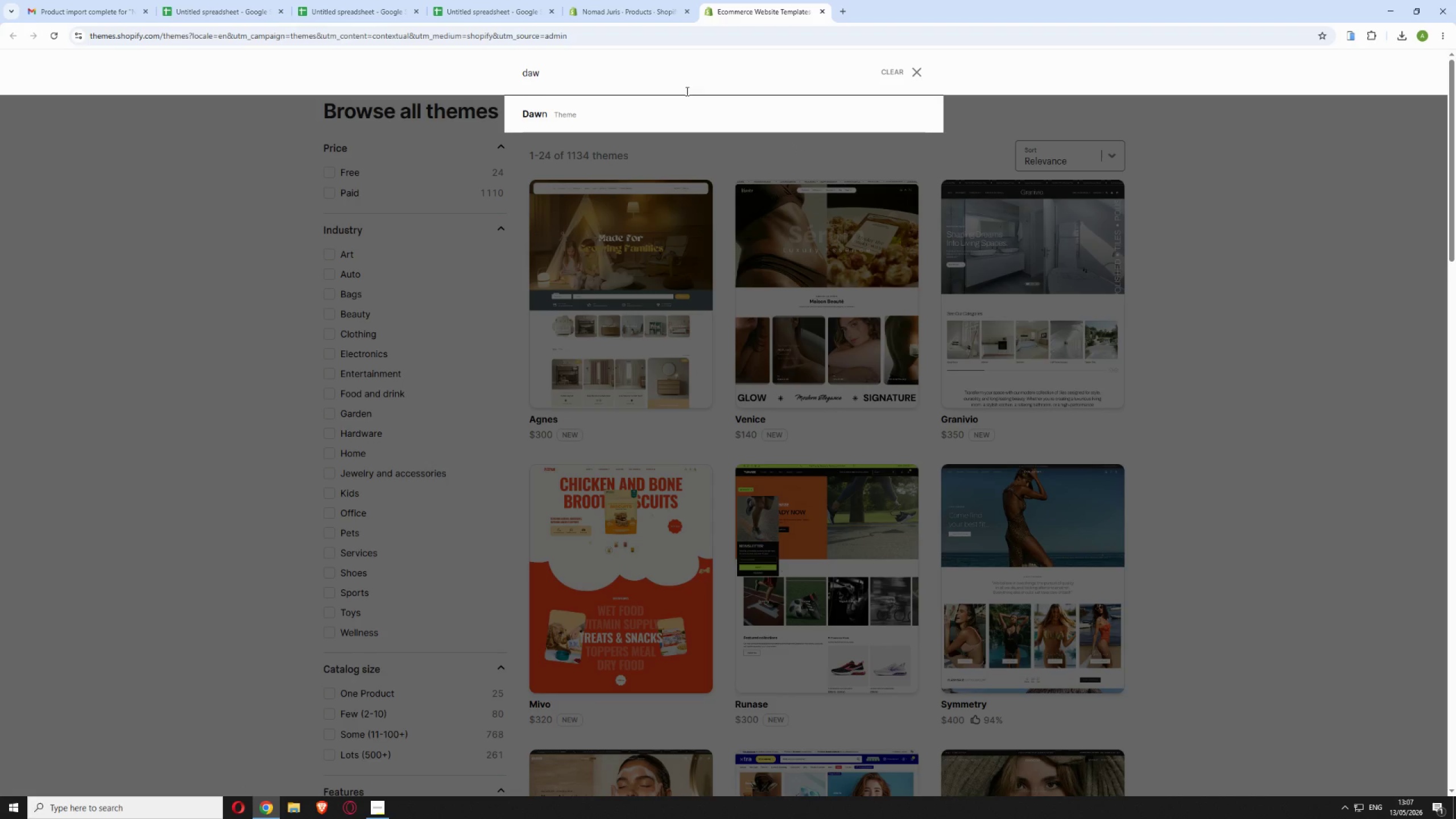 
left_click([581, 117])
 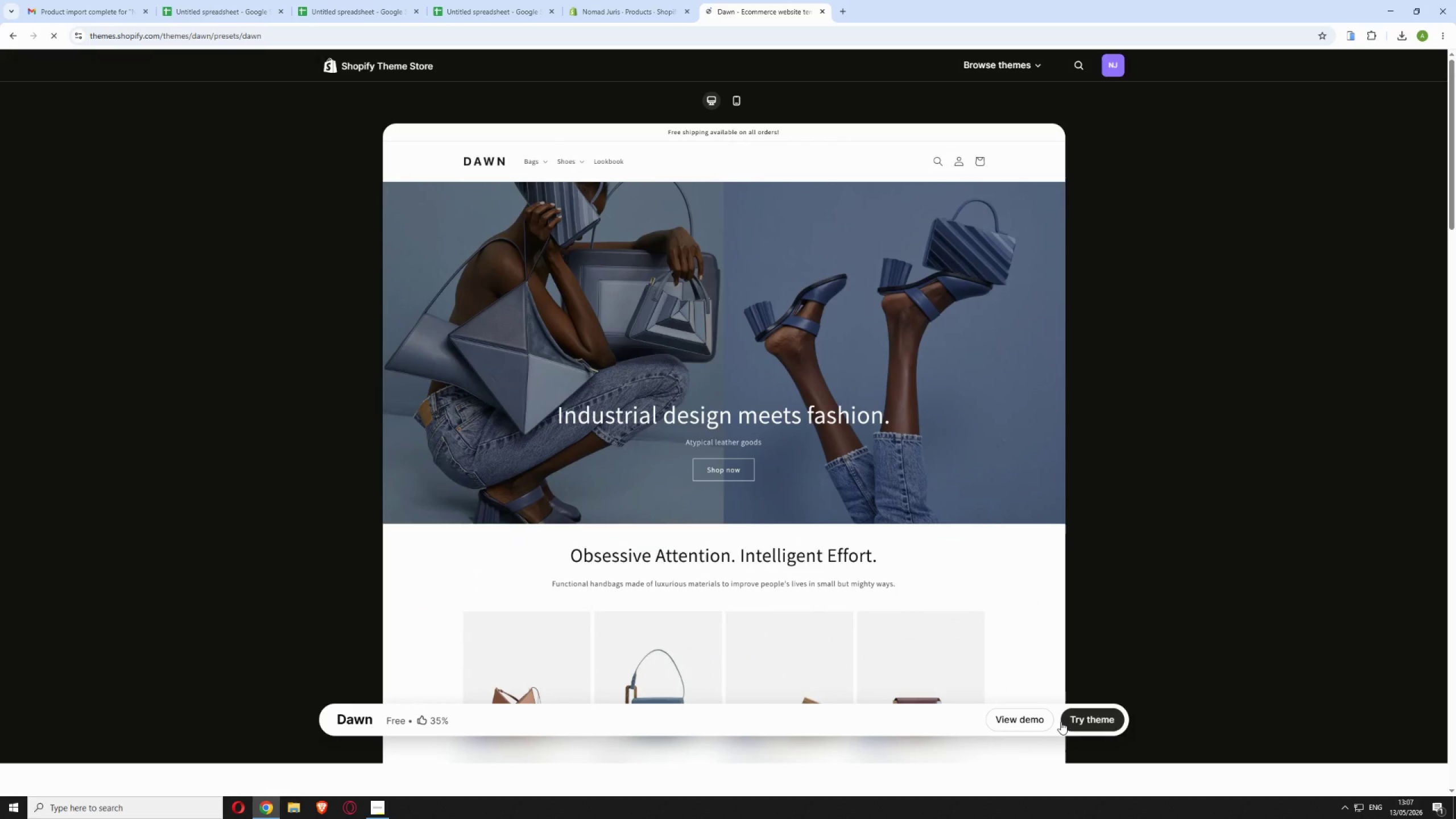 
left_click([1082, 719])
 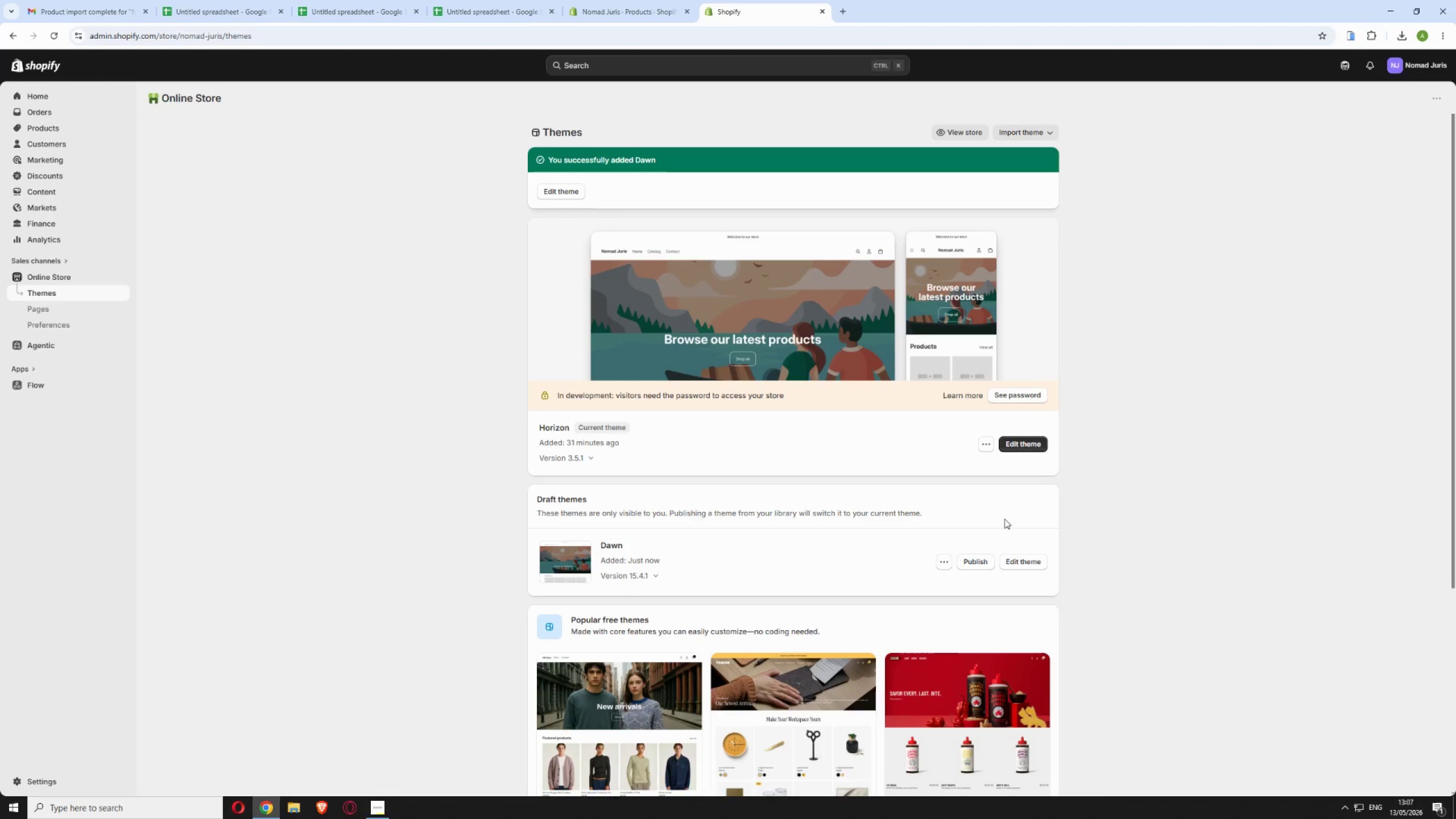 
wait(46.09)
 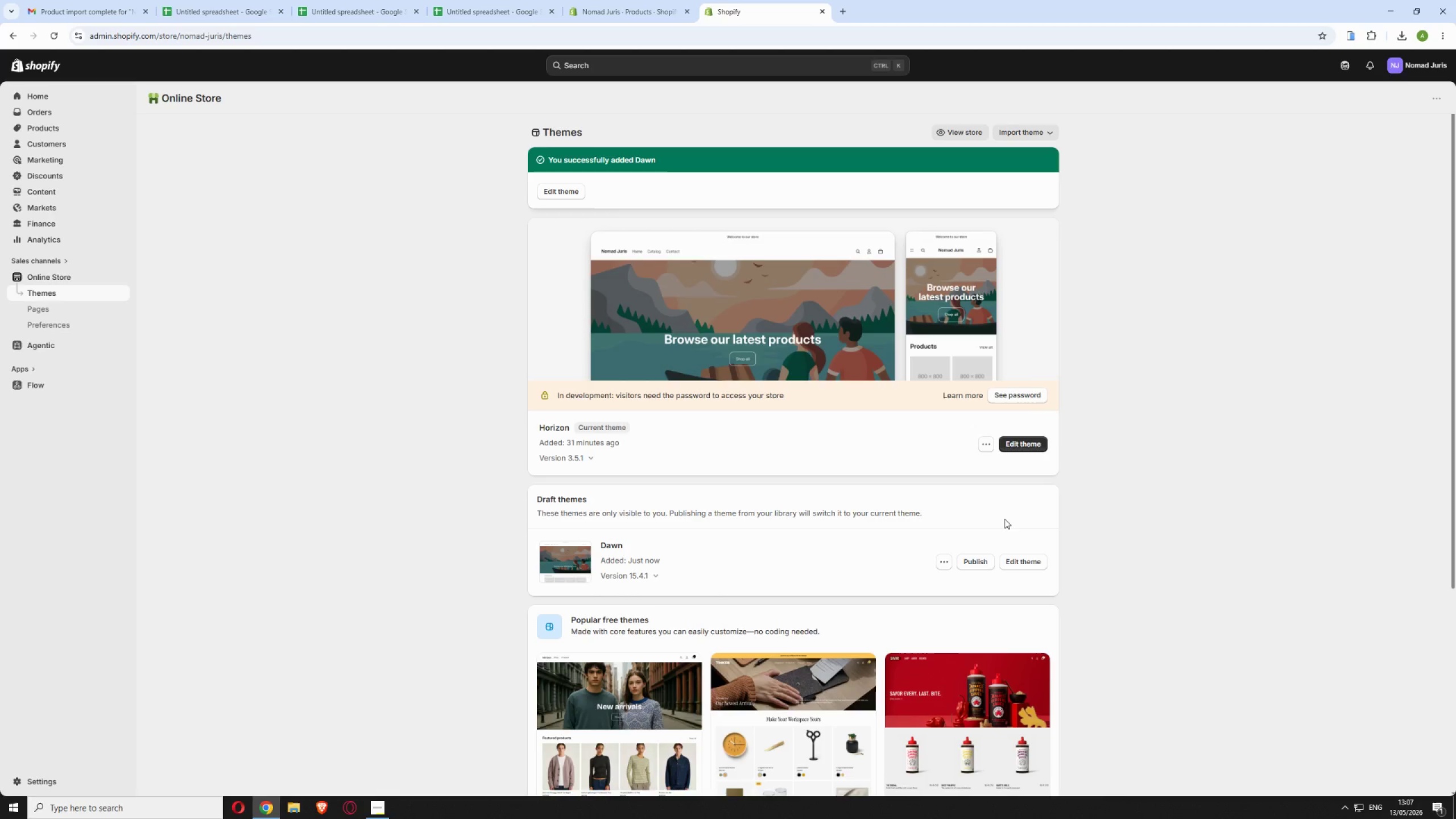 
left_click([971, 557])
 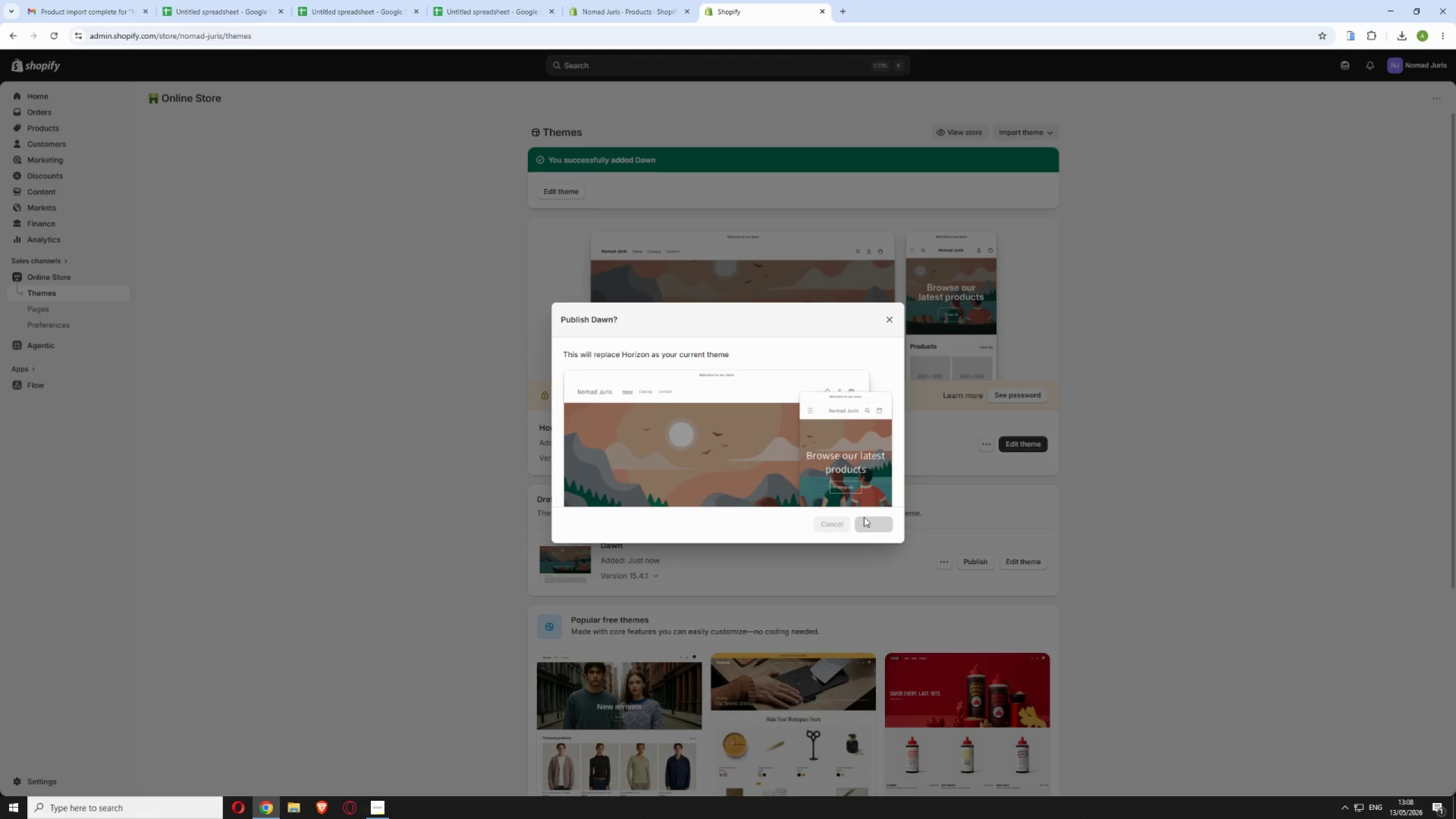 
wait(38.16)
 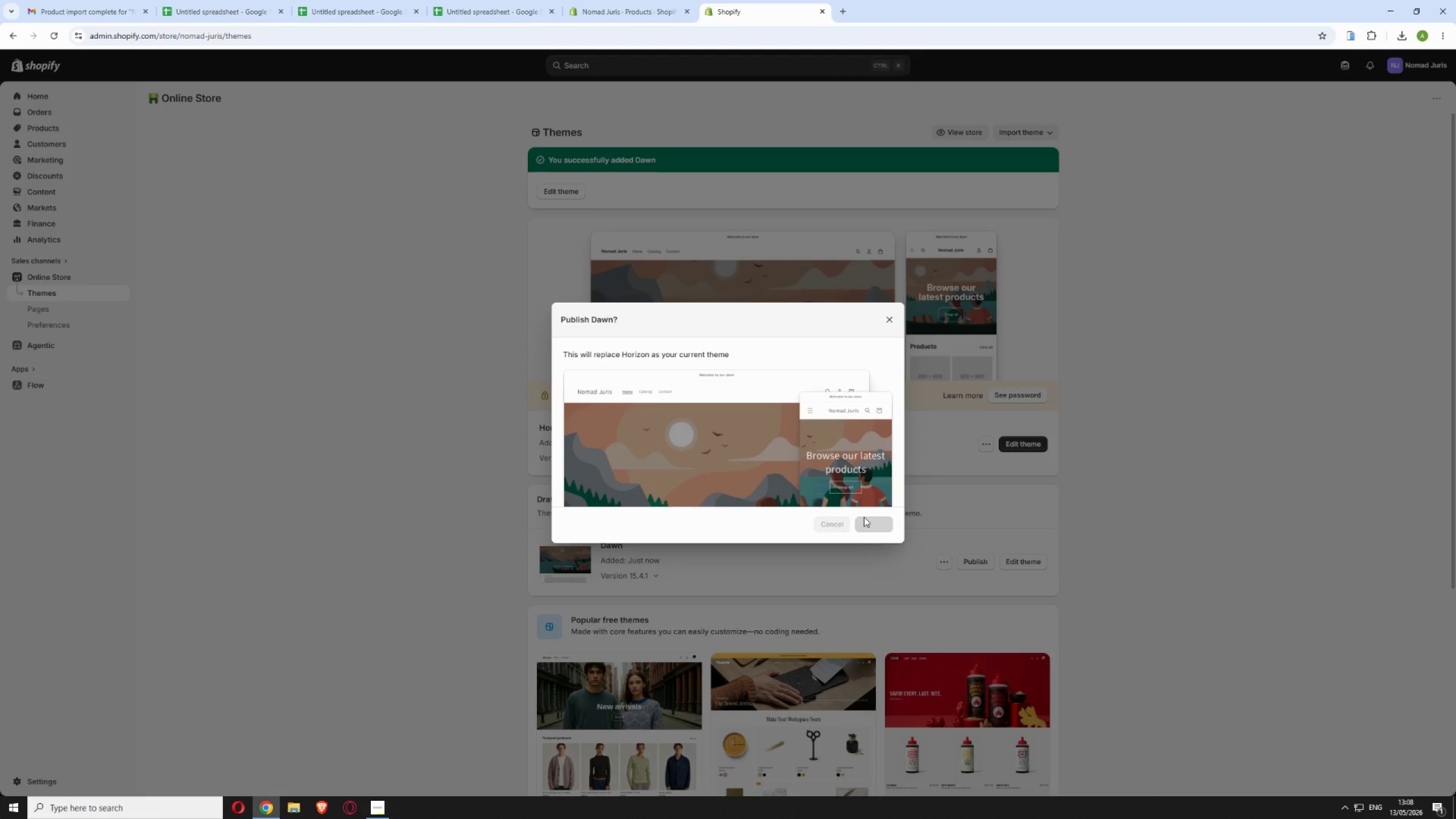 
left_click([1023, 374])
 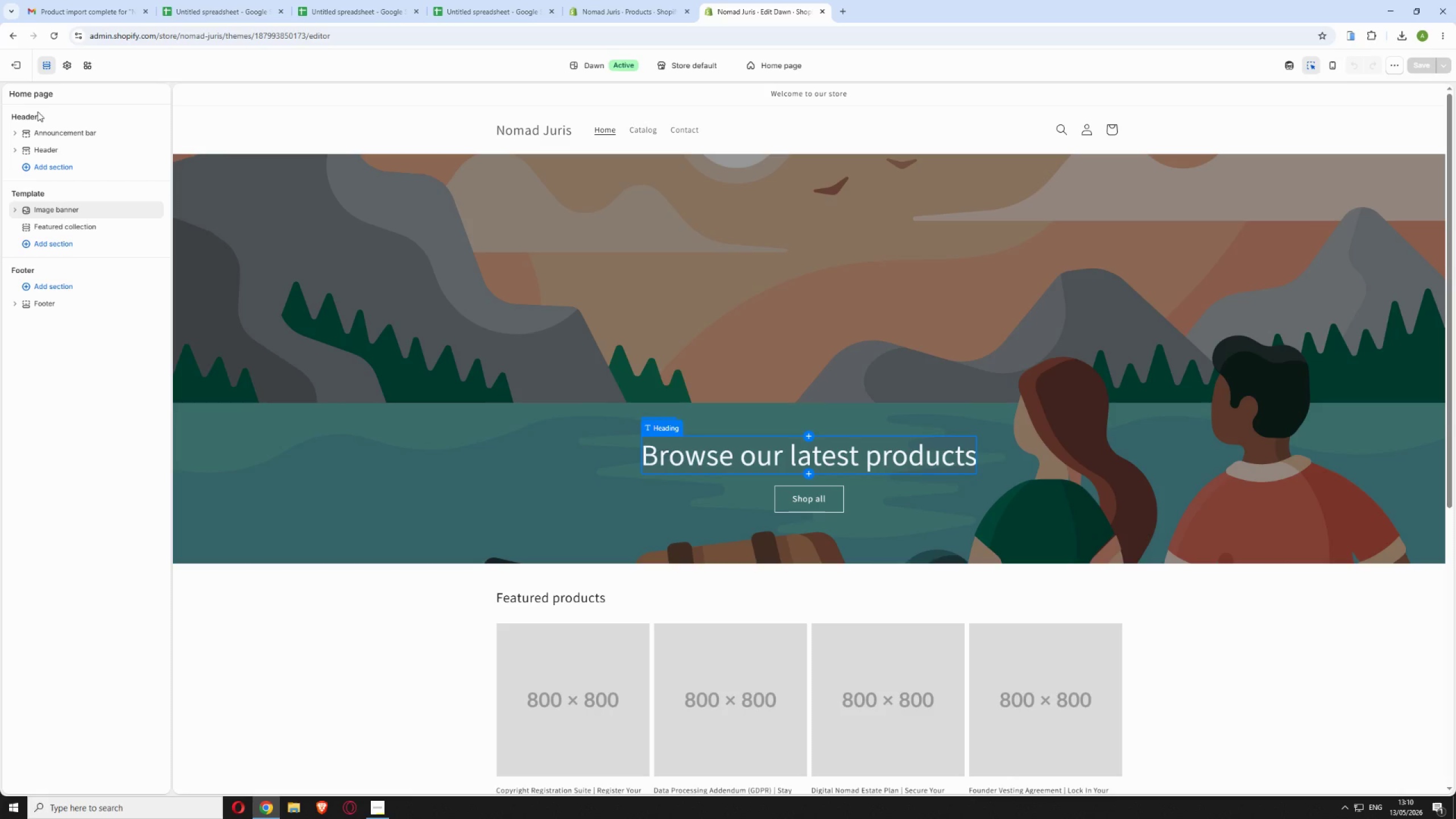 
wait(99.27)
 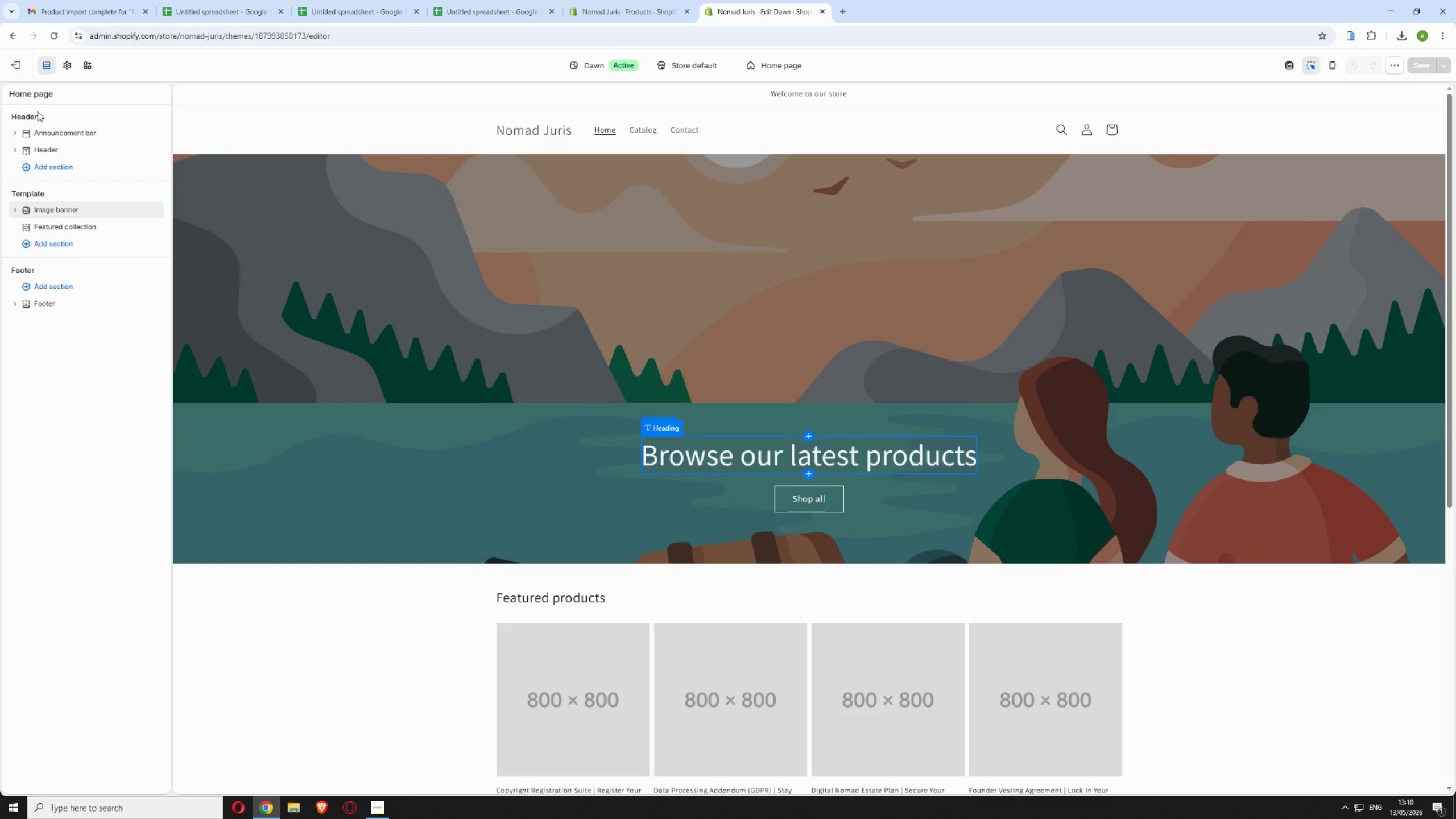 
double_click([750, 454])
 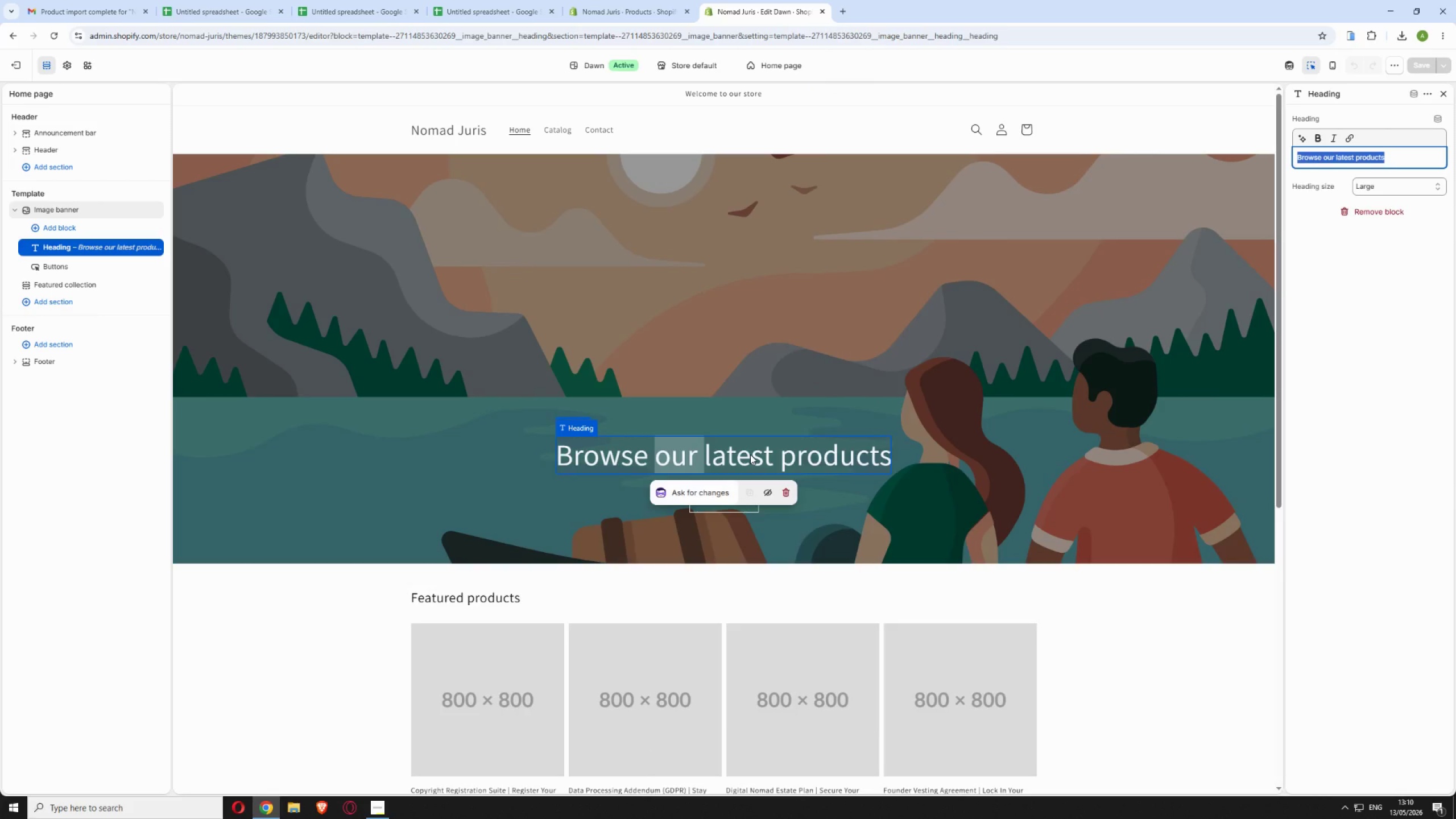 
wait(29.03)
 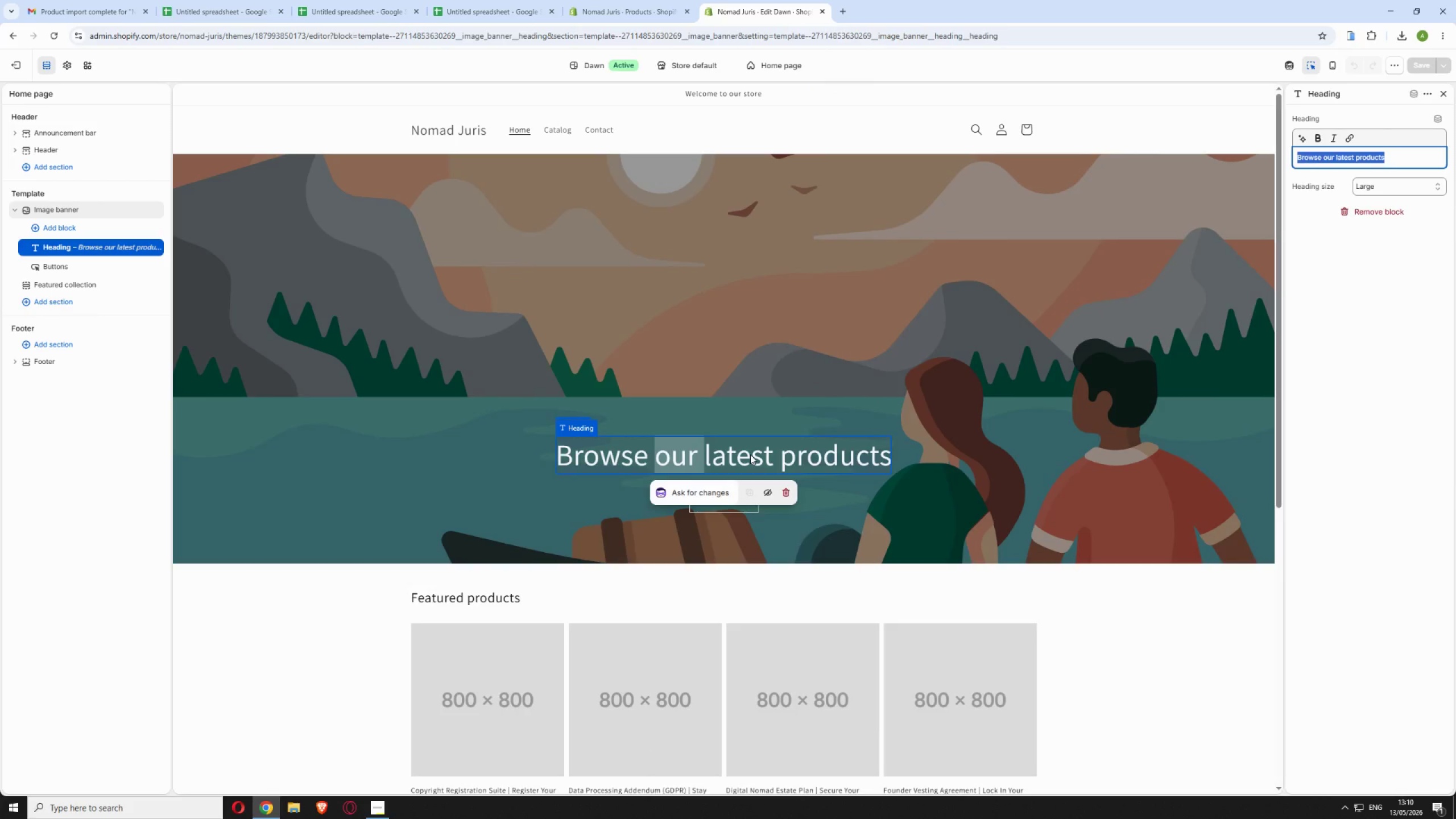 
key(Backspace)
 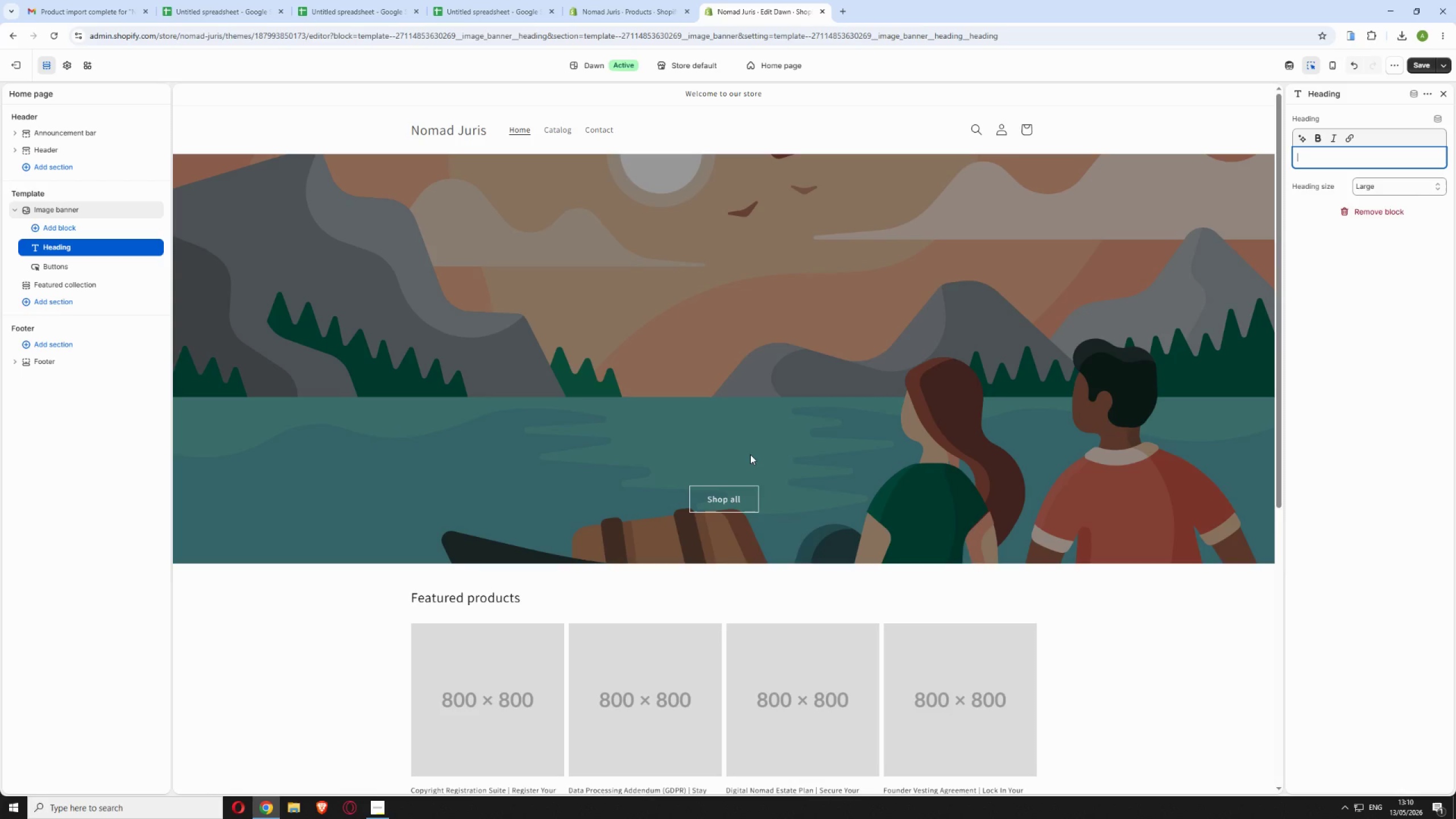 
wait(5.52)
 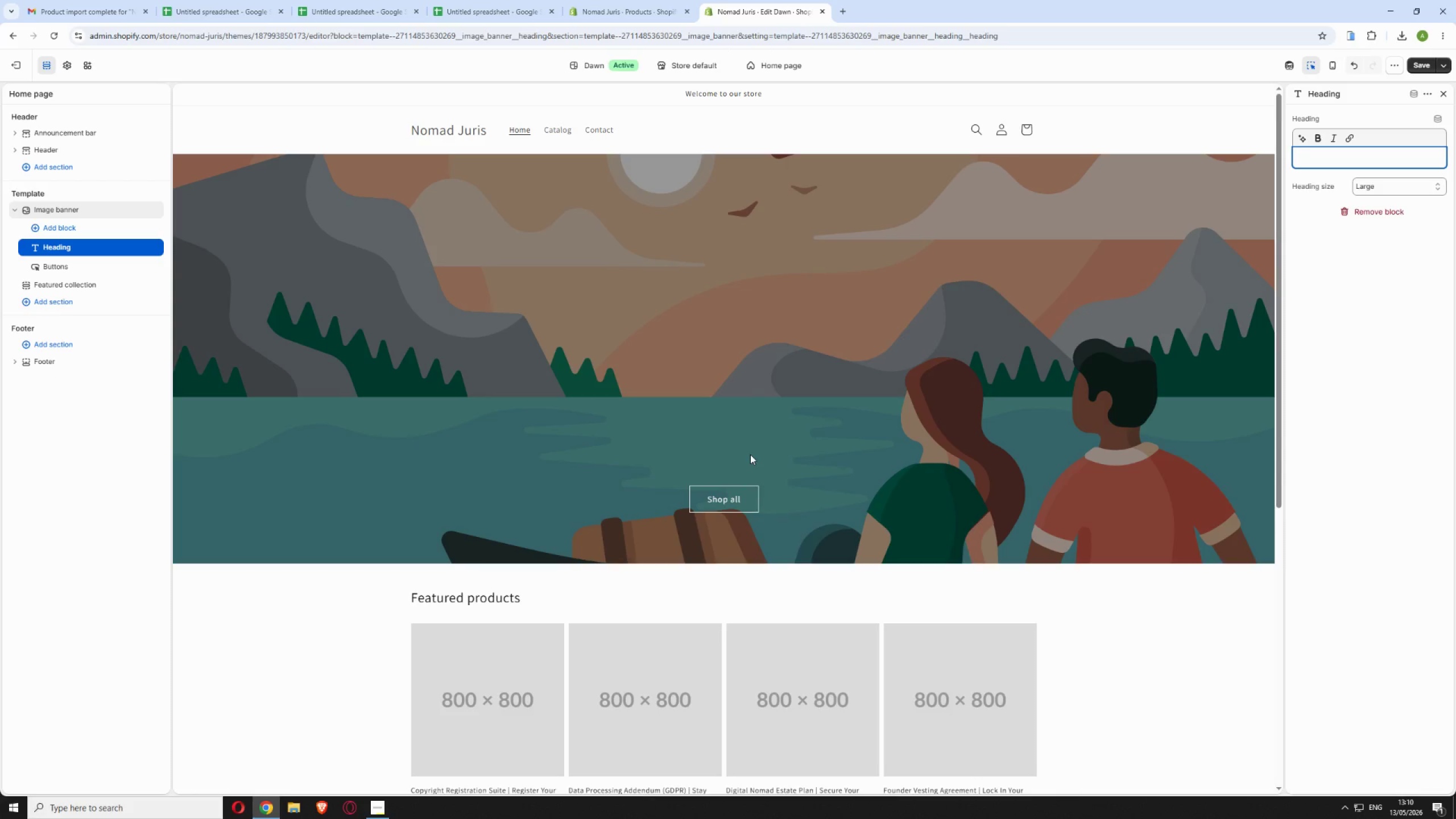 
type(Legal Kits Built for the Way You Work Today)
 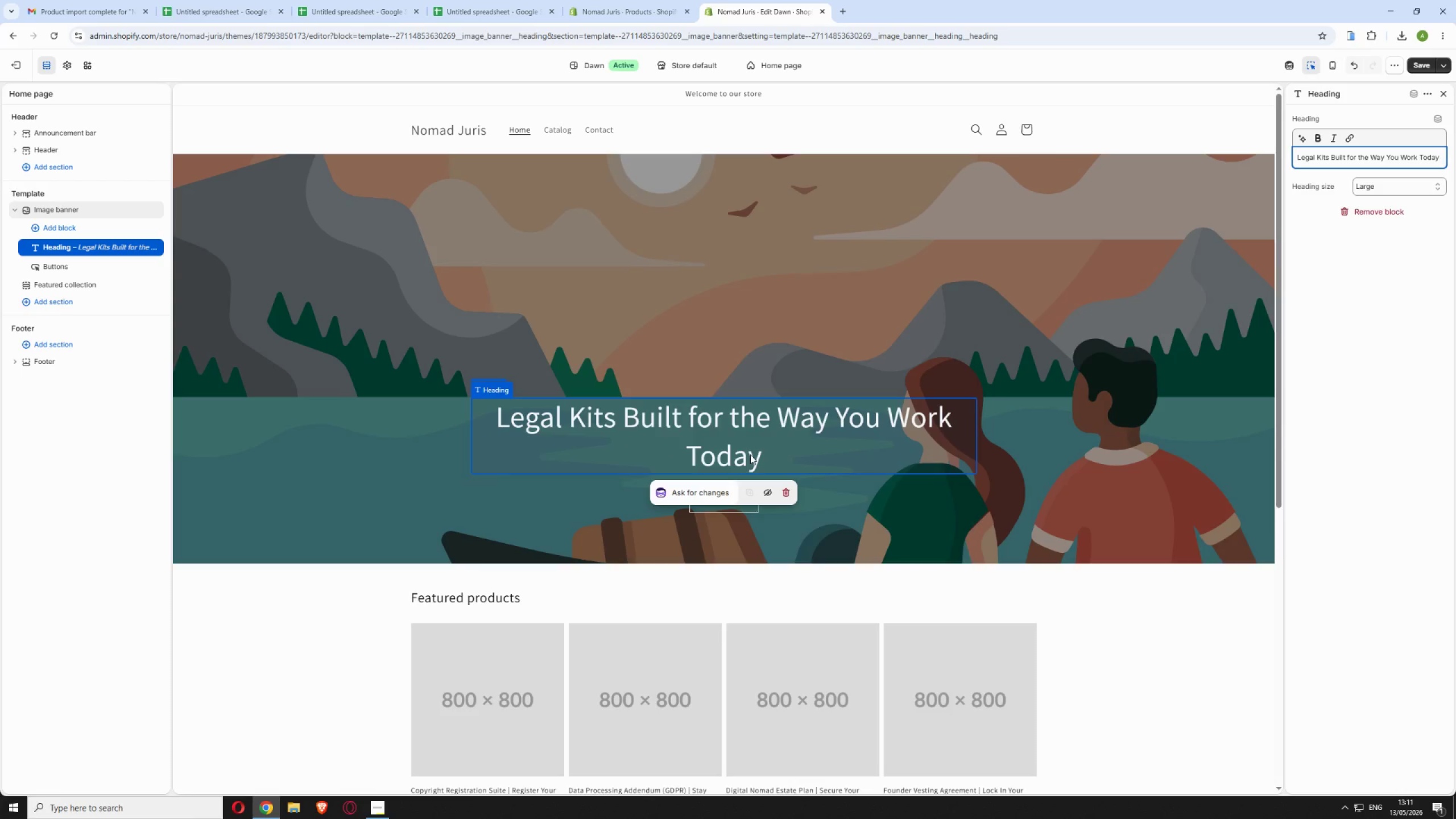 
wait(6.2)
 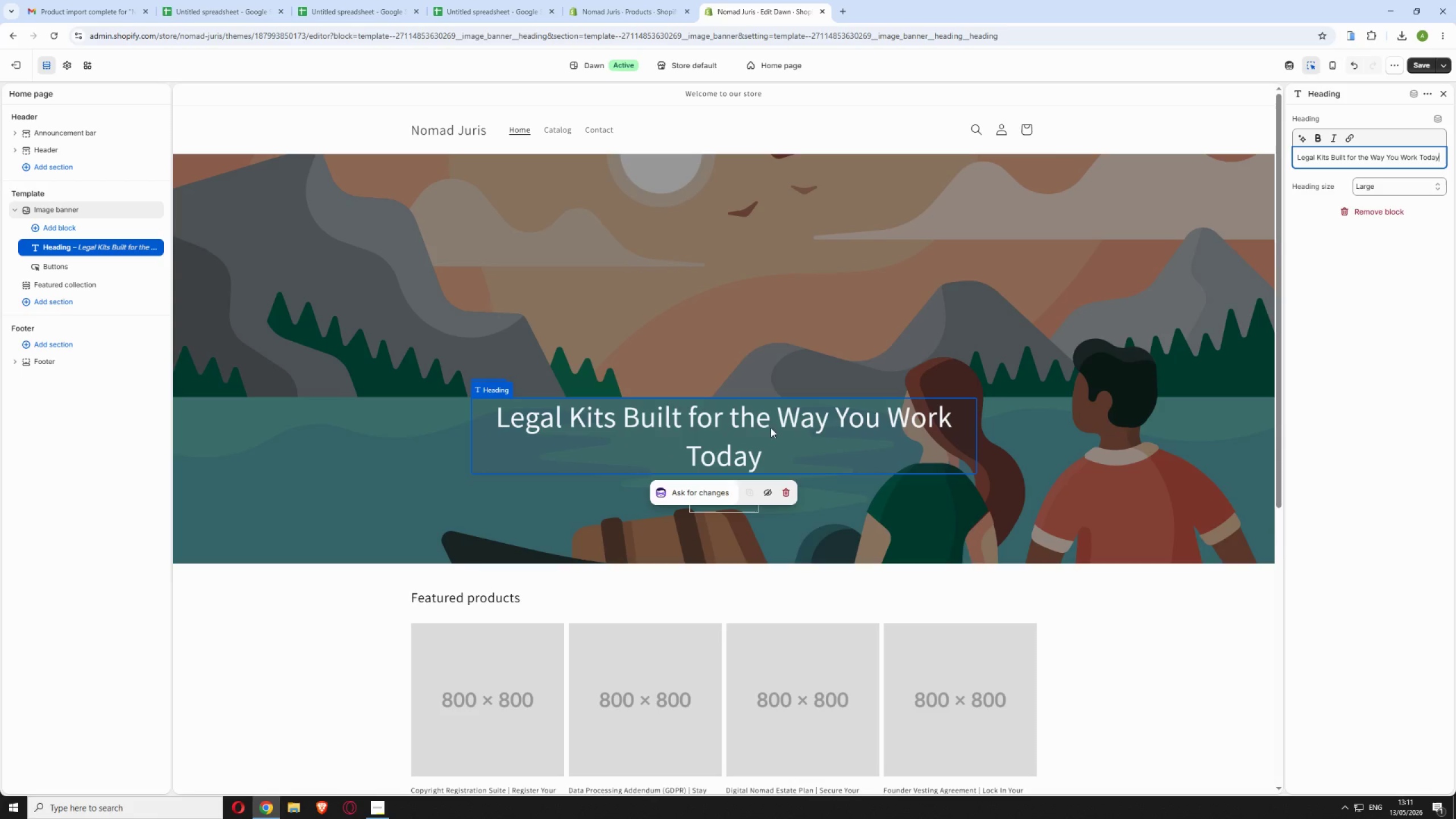 
left_click([719, 496])
 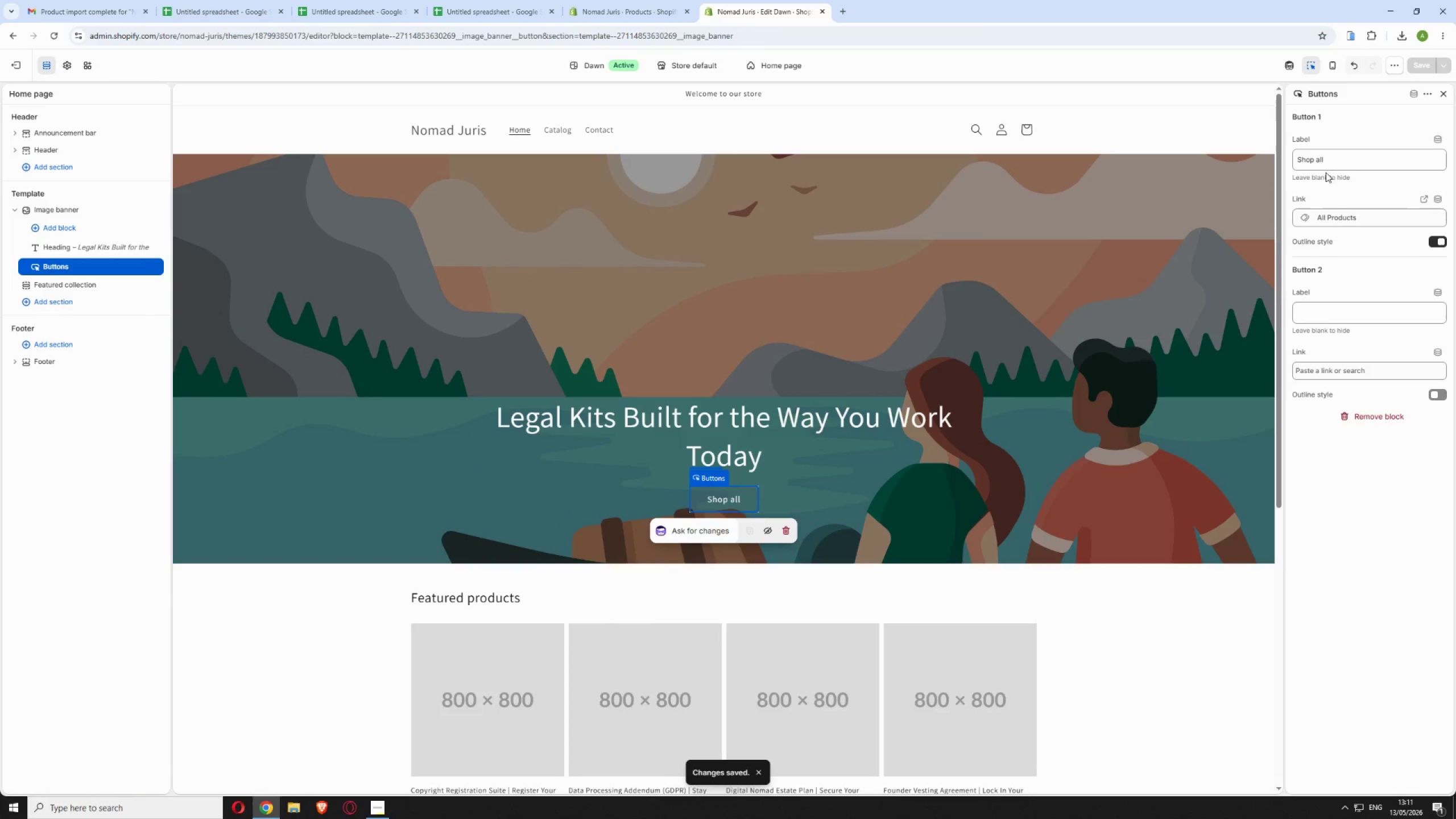 
double_click([1342, 154])
 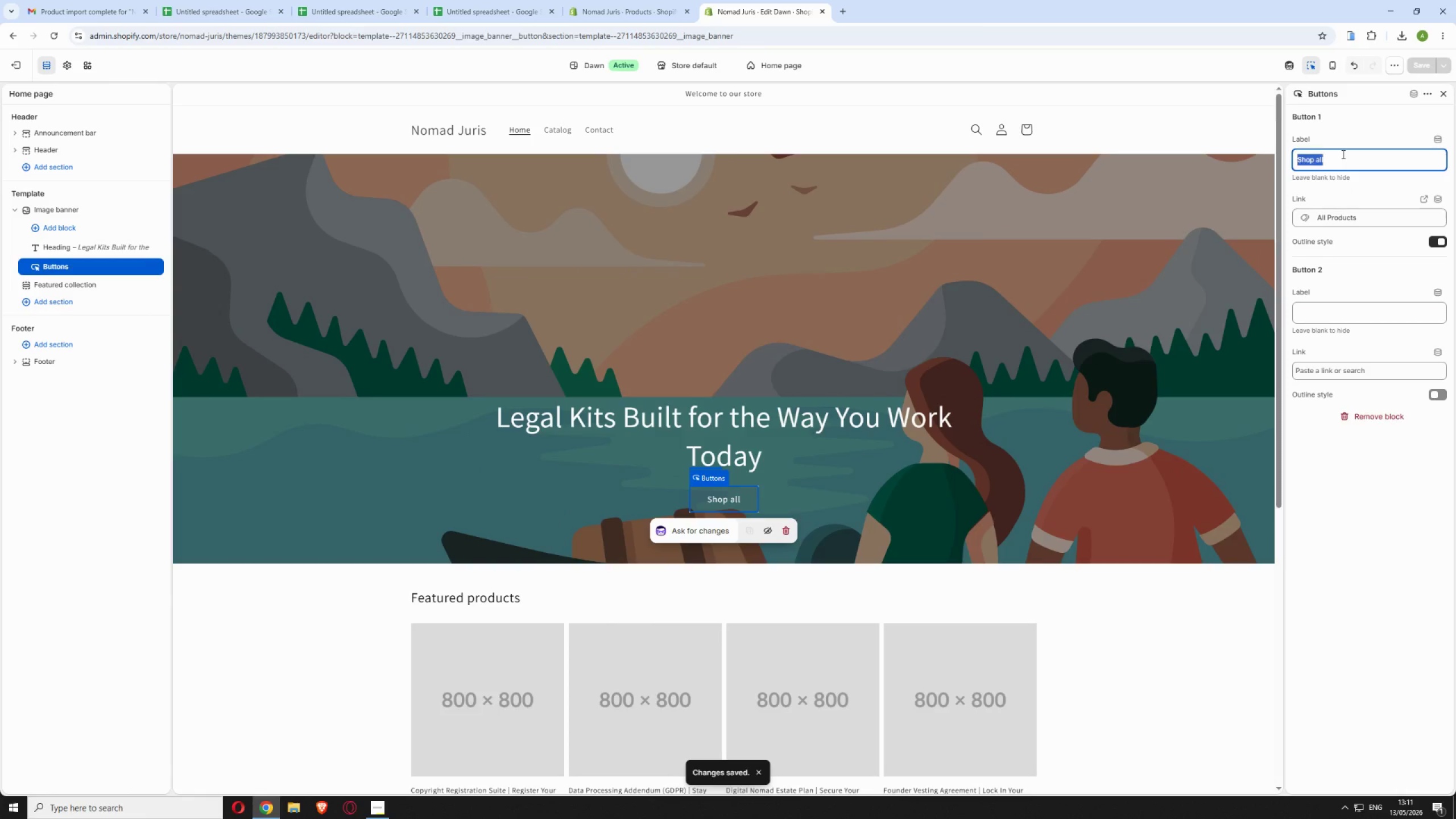 
triple_click([1342, 154])
 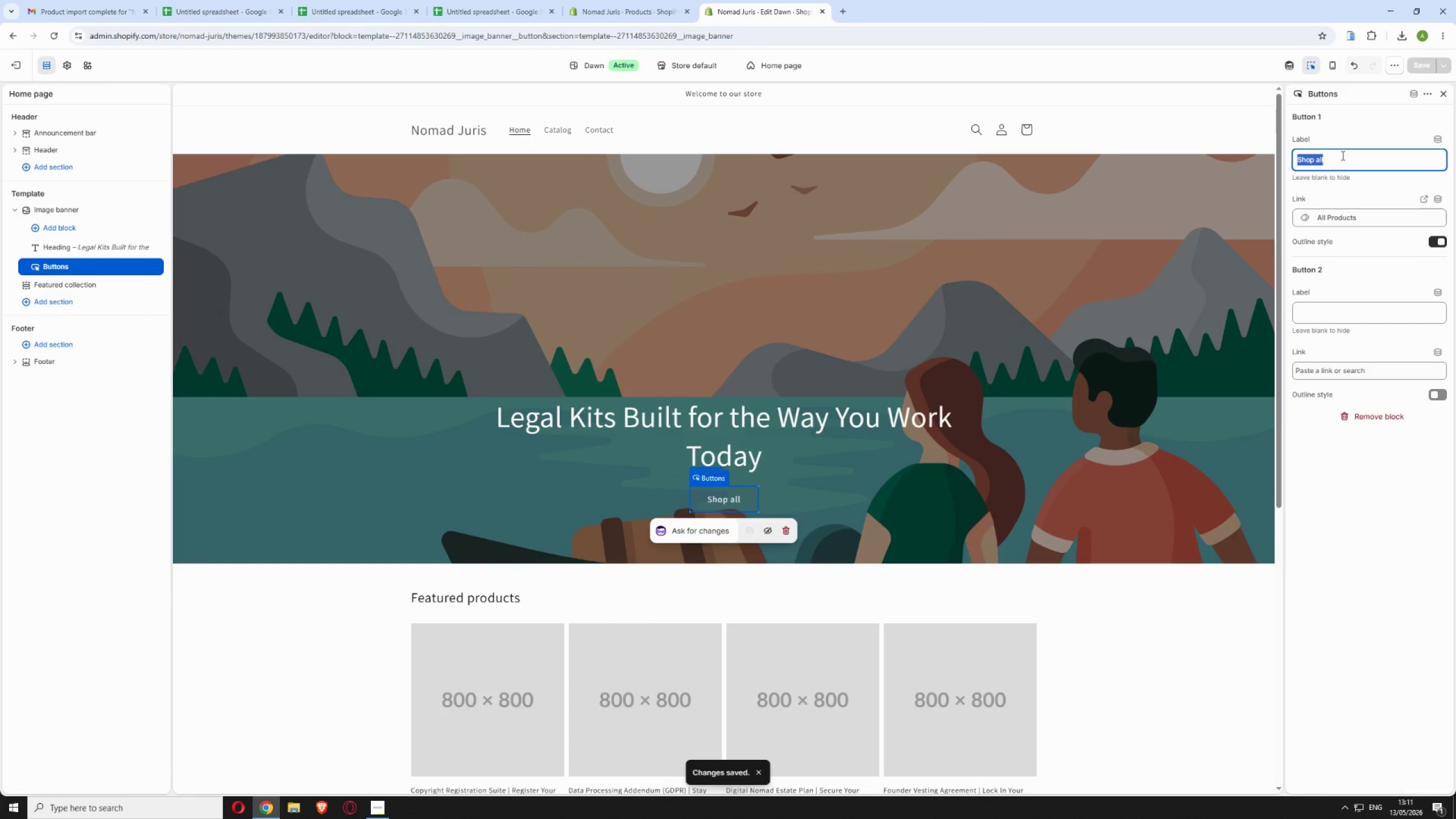 
type(Browse Legal Kits)
 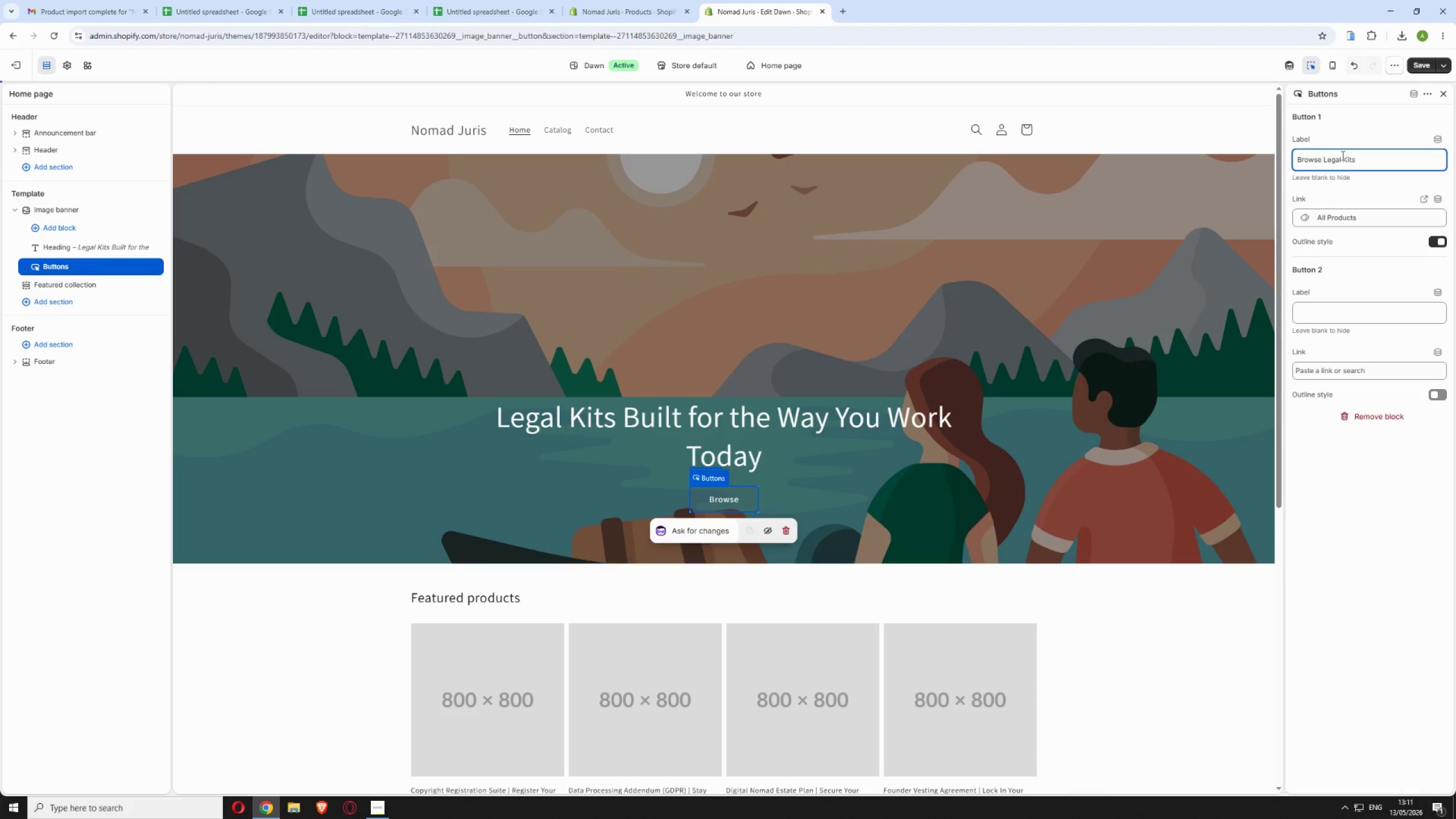 
wait(47.31)
 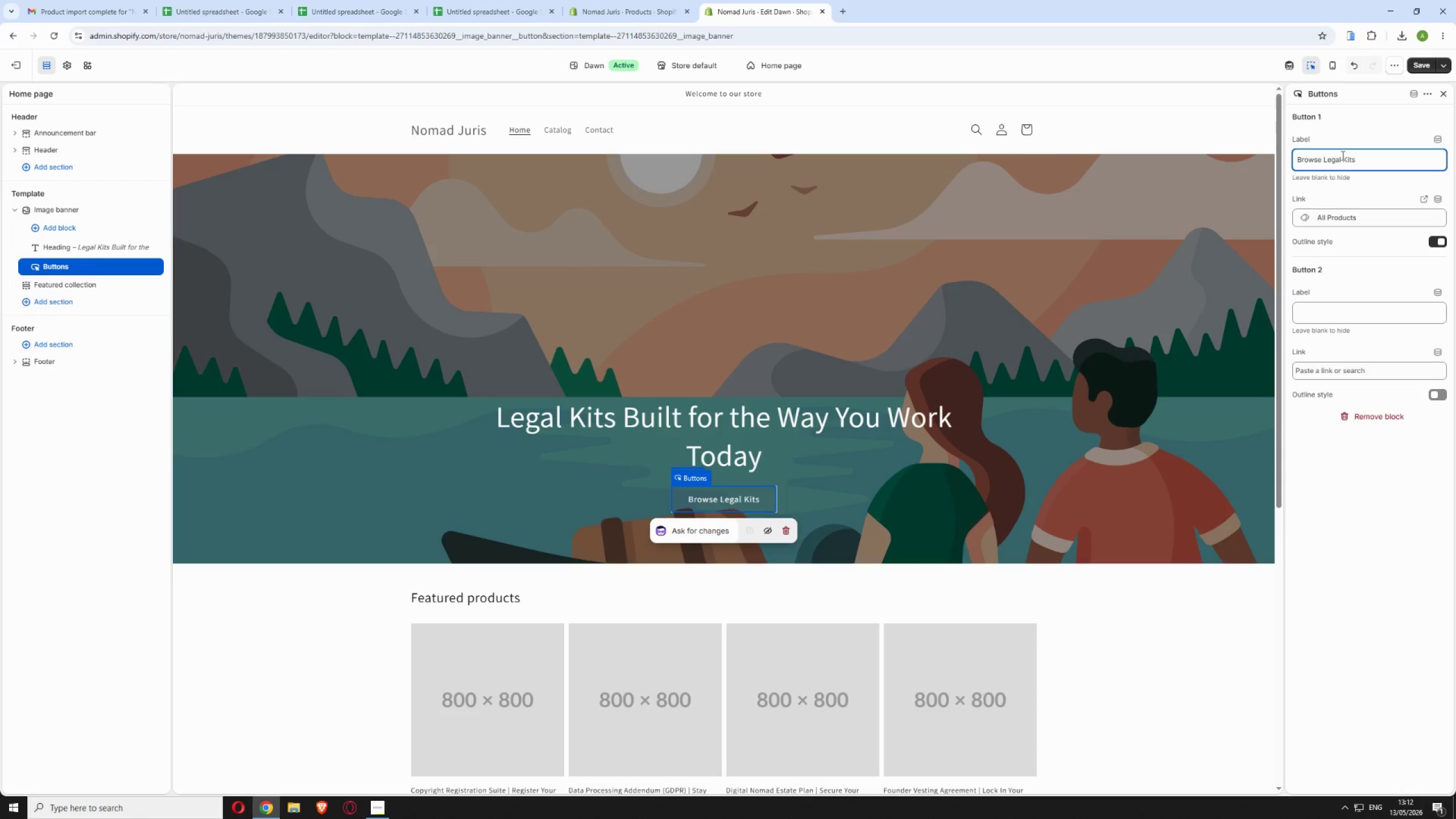 
left_click([1345, 224])
 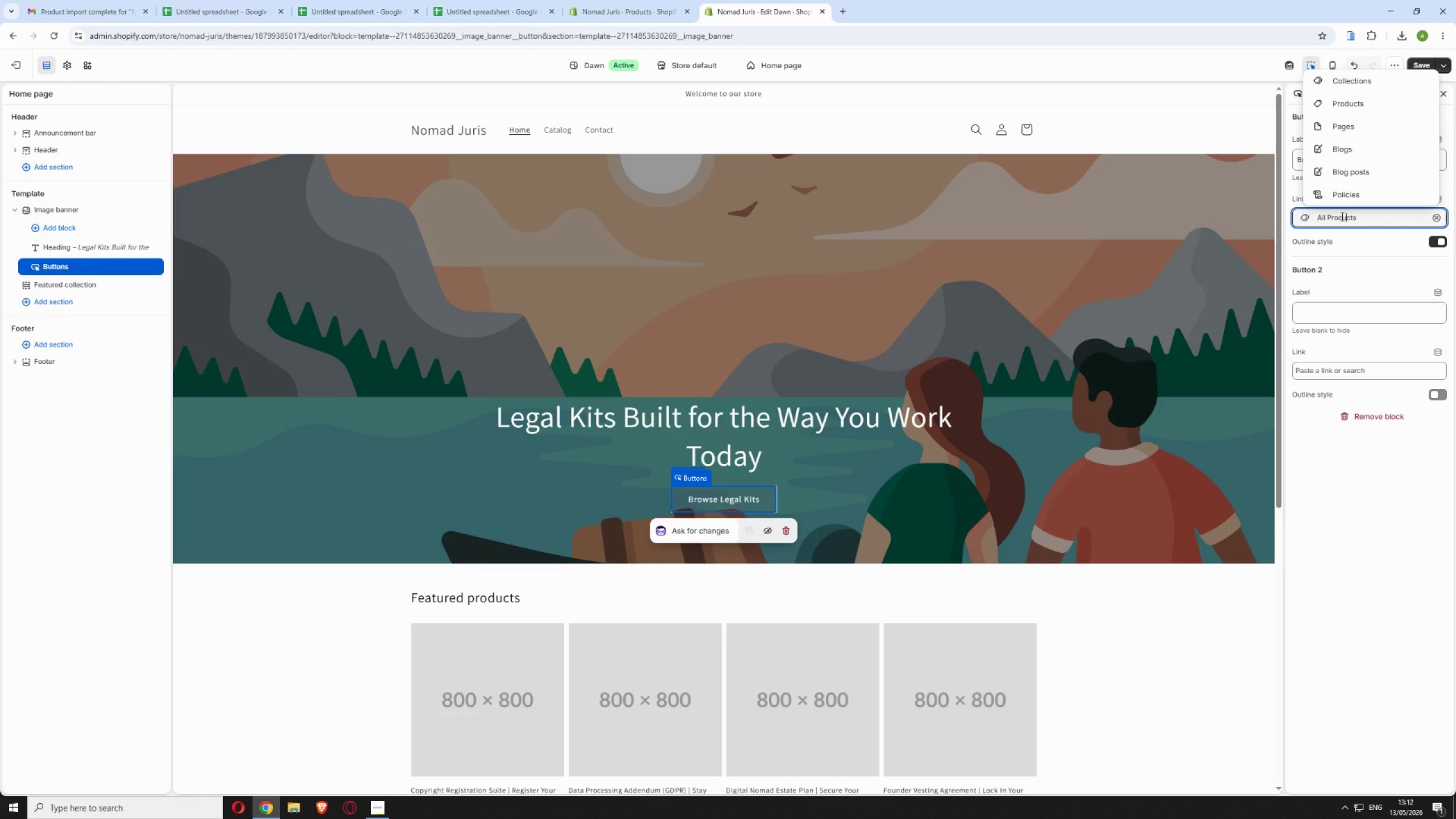 
left_click([1318, 81])
 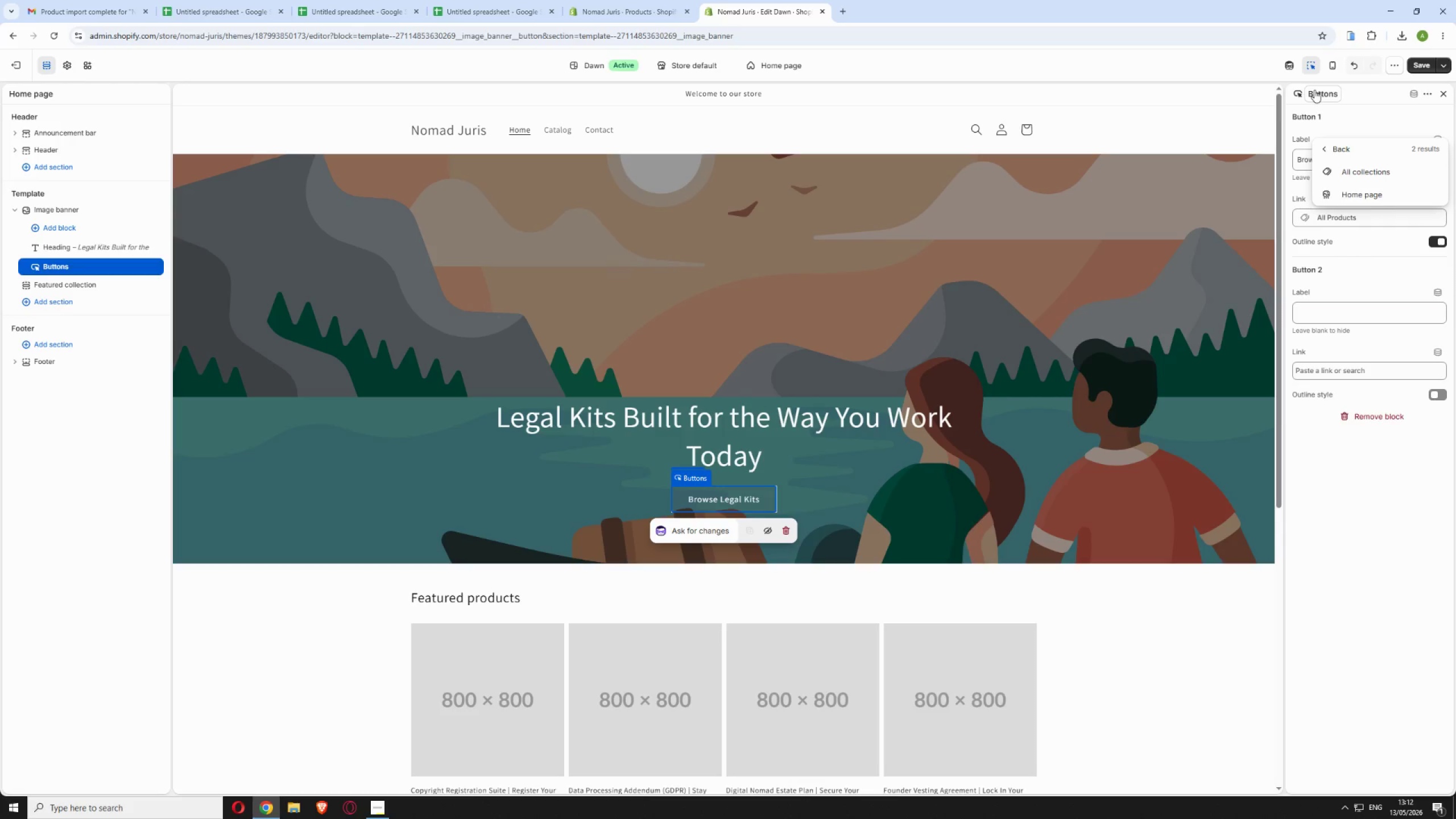 
wait(5.58)
 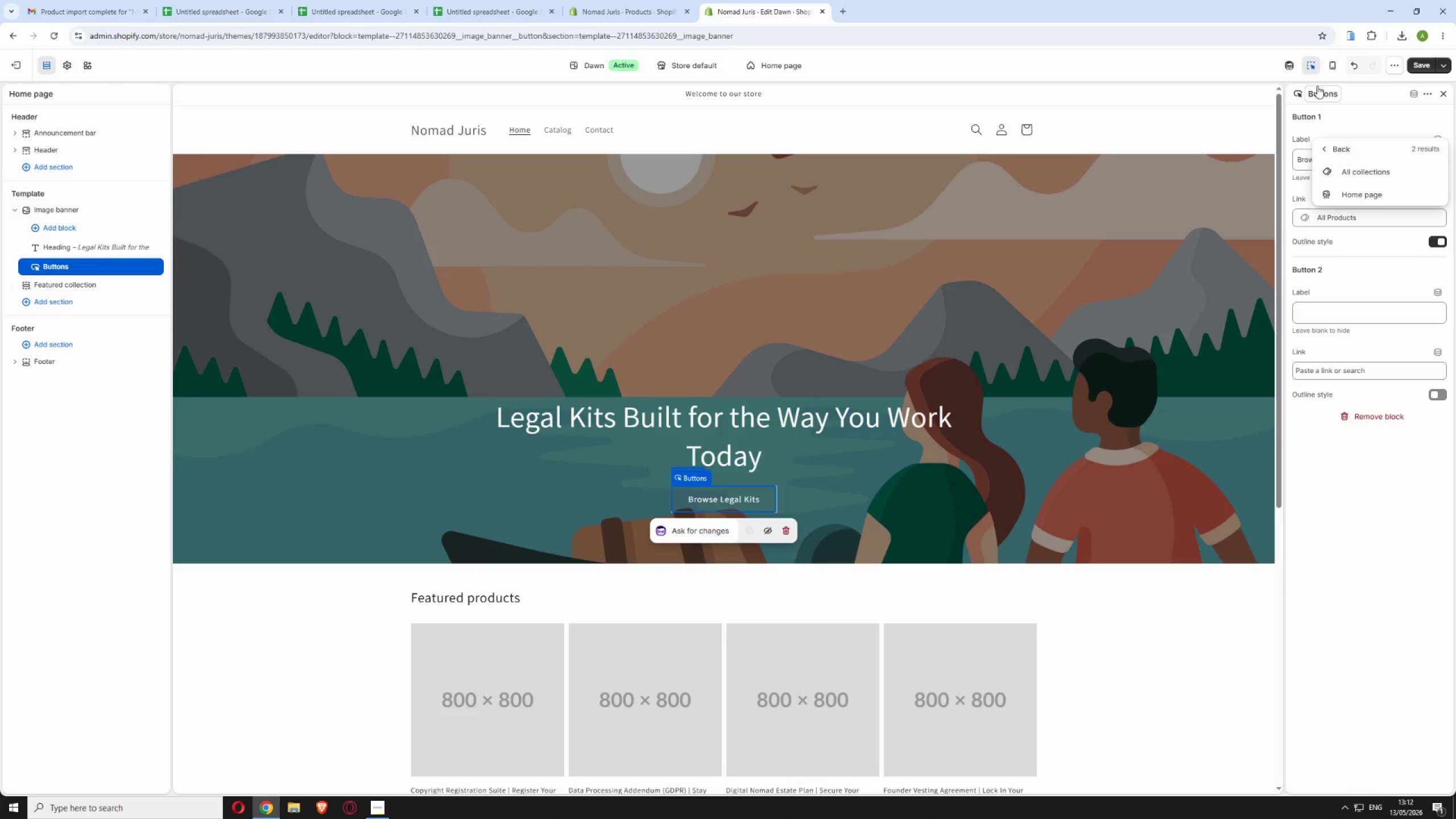 
left_click([1355, 171])
 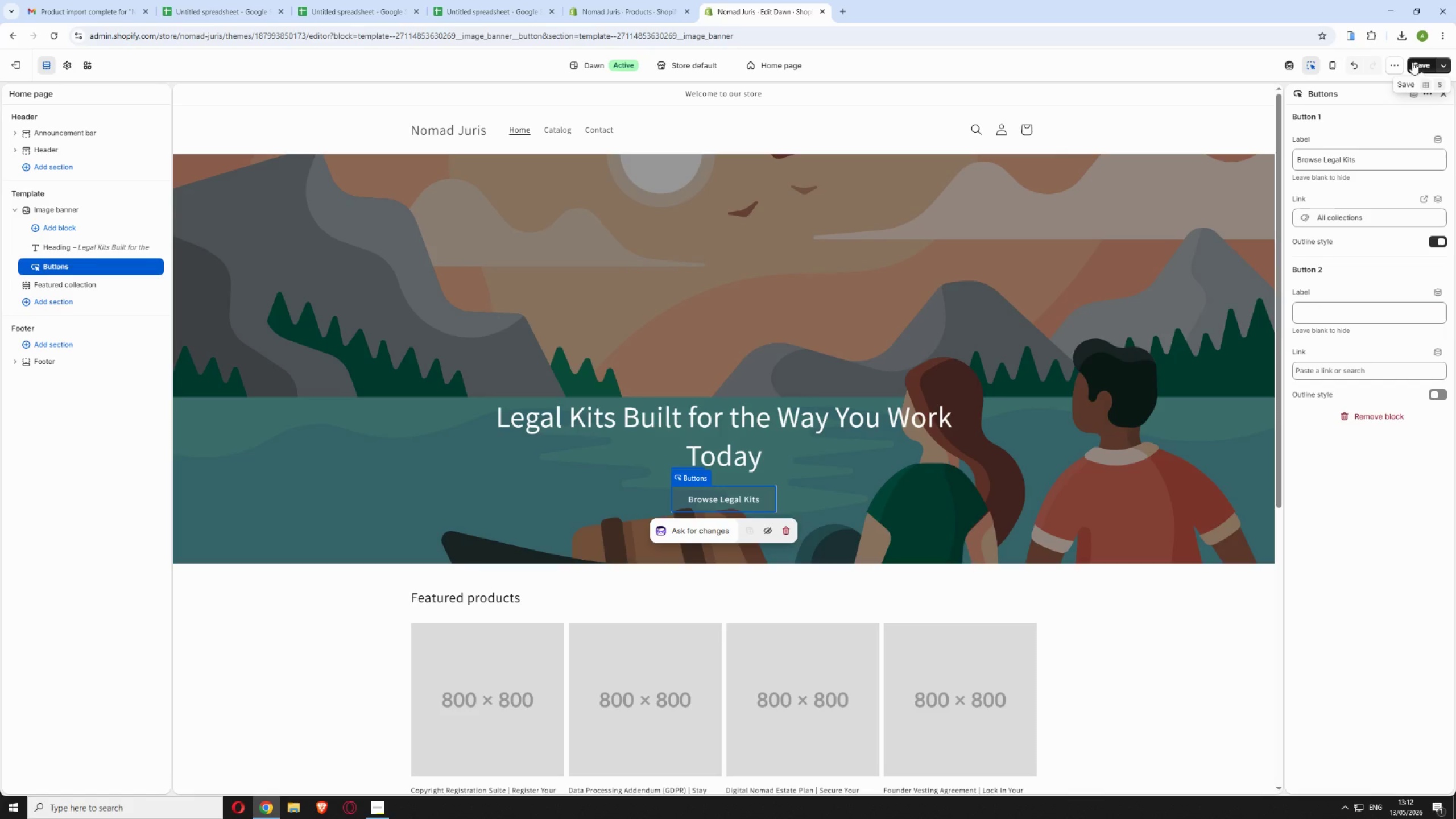 
left_click([1414, 60])
 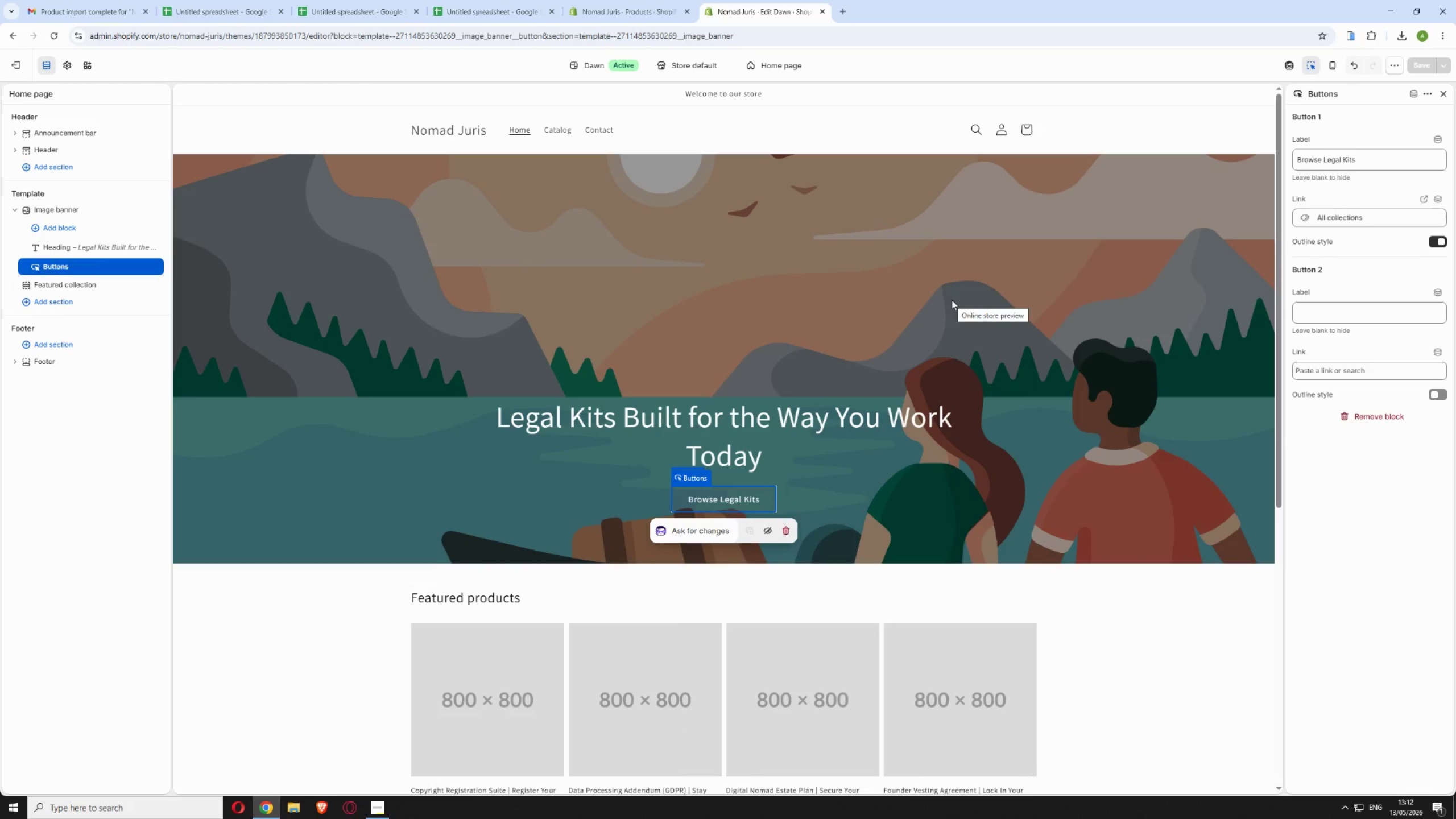 
wait(12.27)
 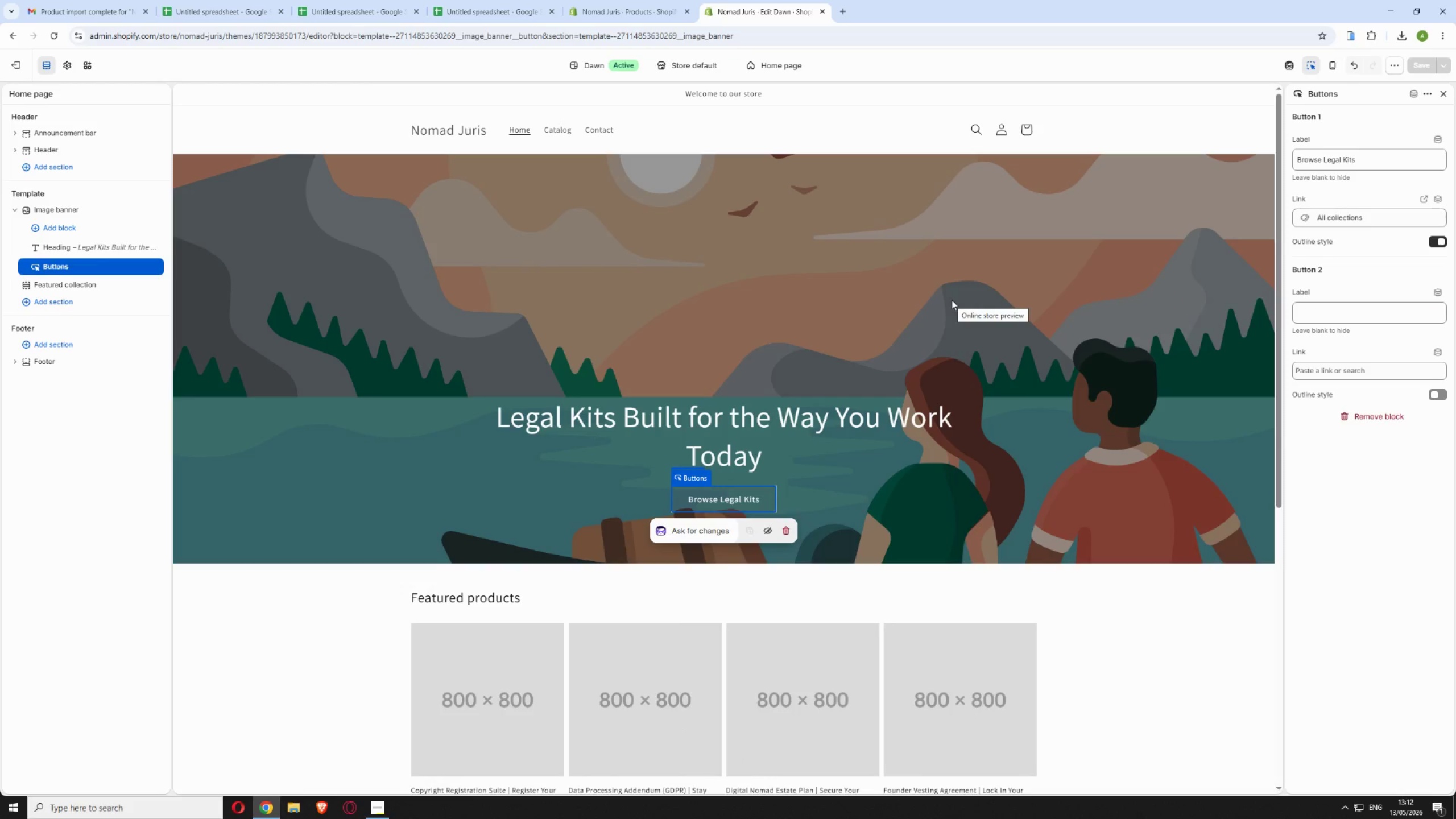 
left_click([63, 61])
 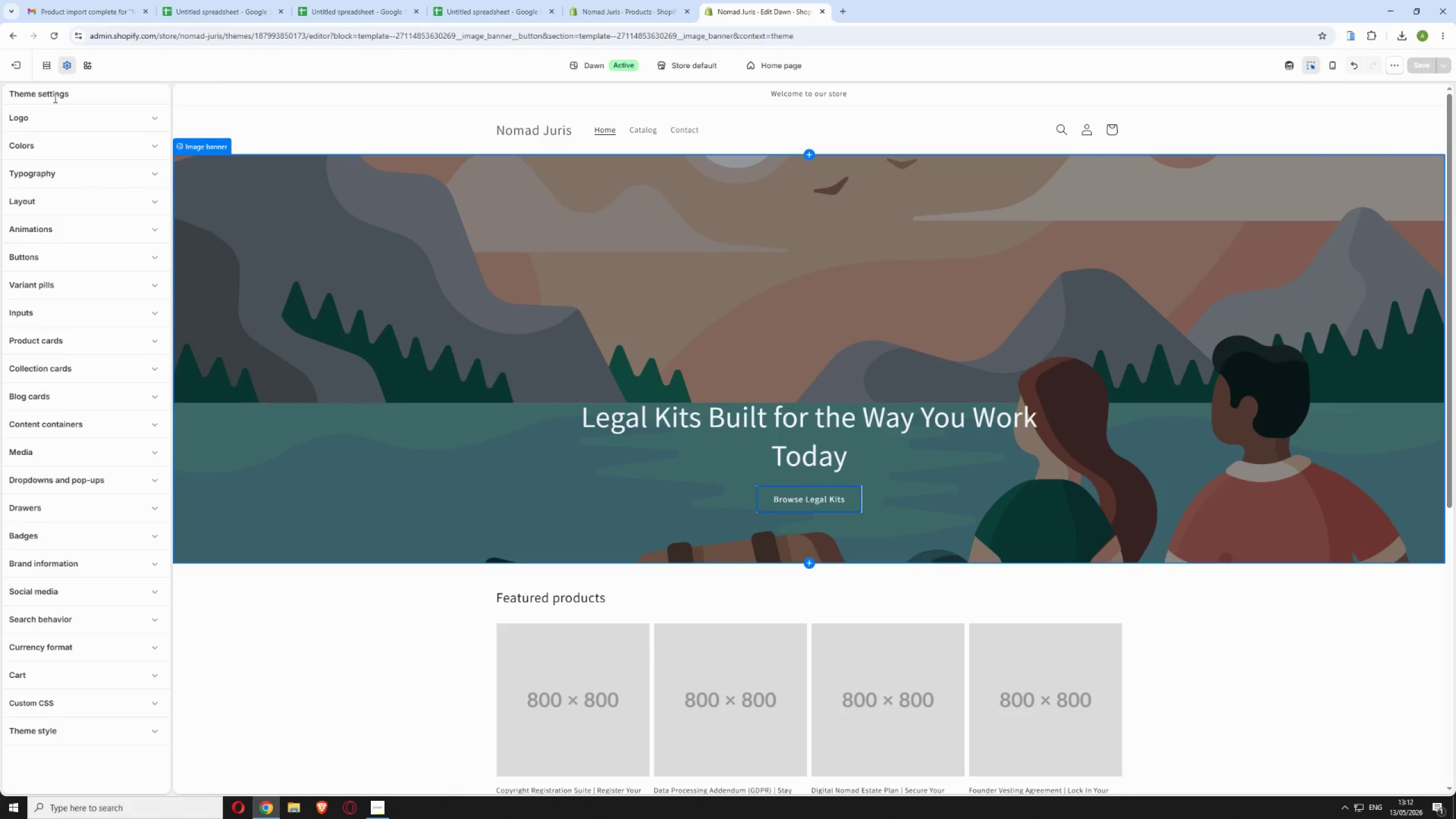 
left_click([46, 144])
 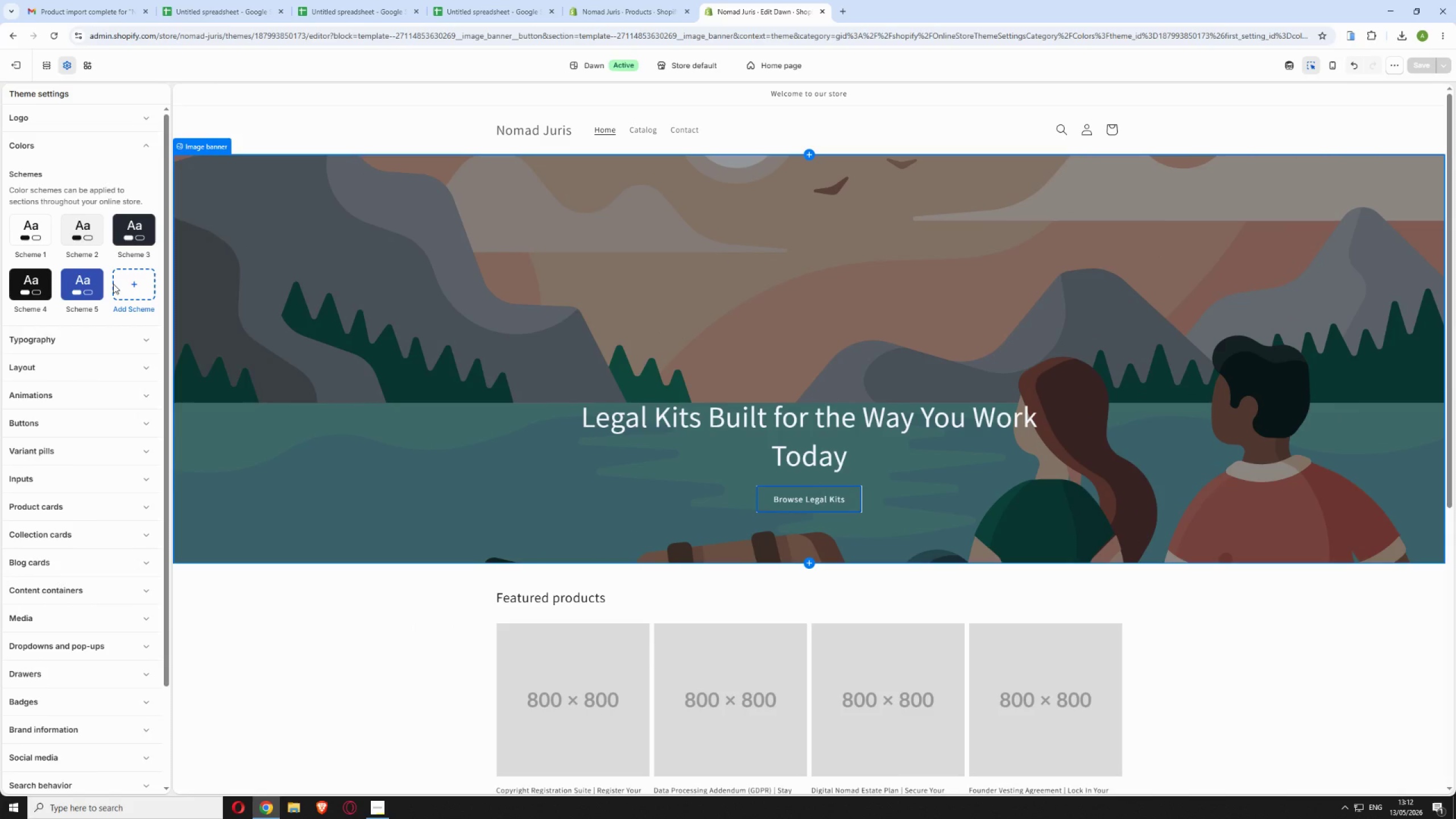 
left_click([120, 277])
 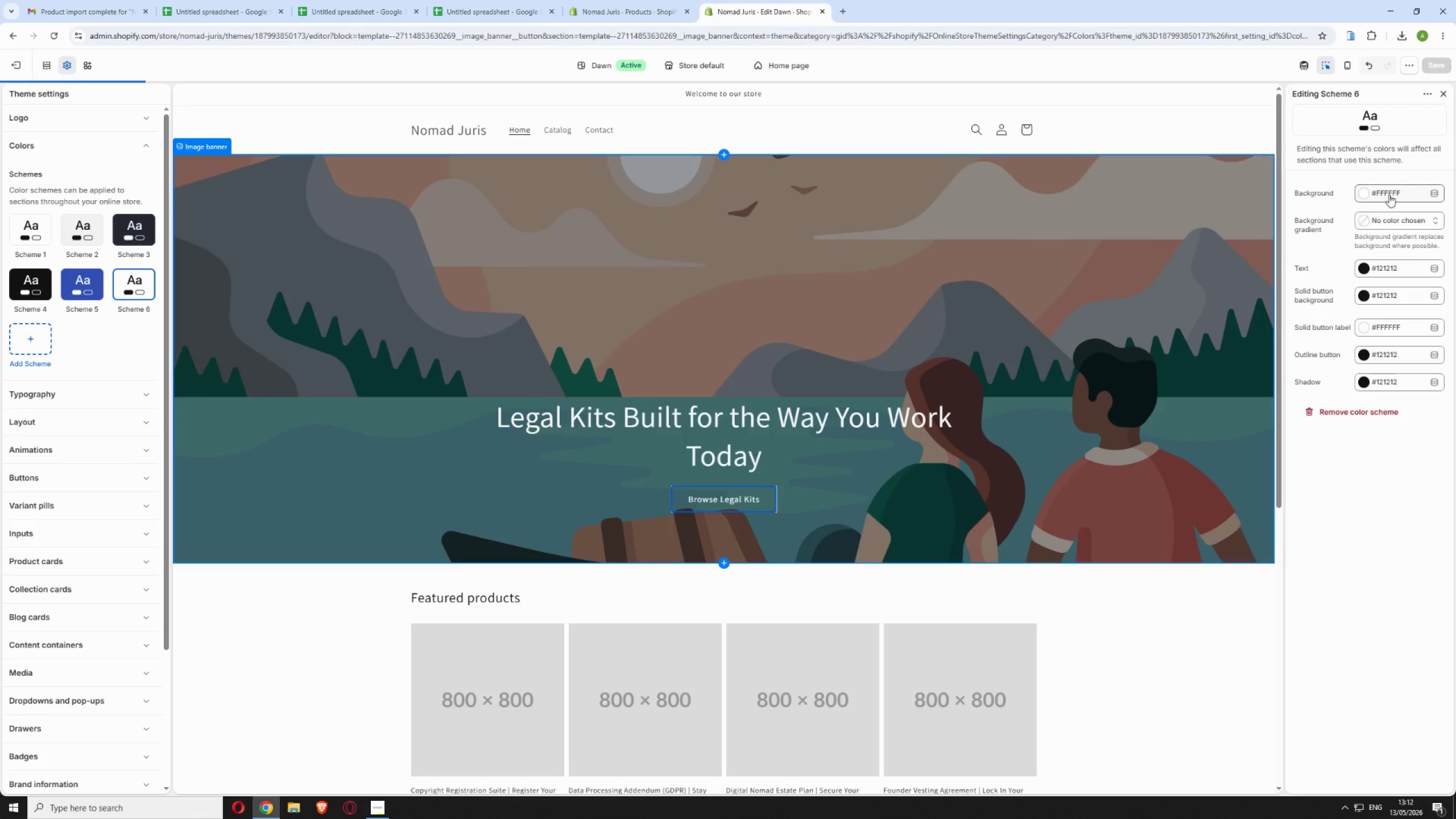 
double_click([1389, 195])
 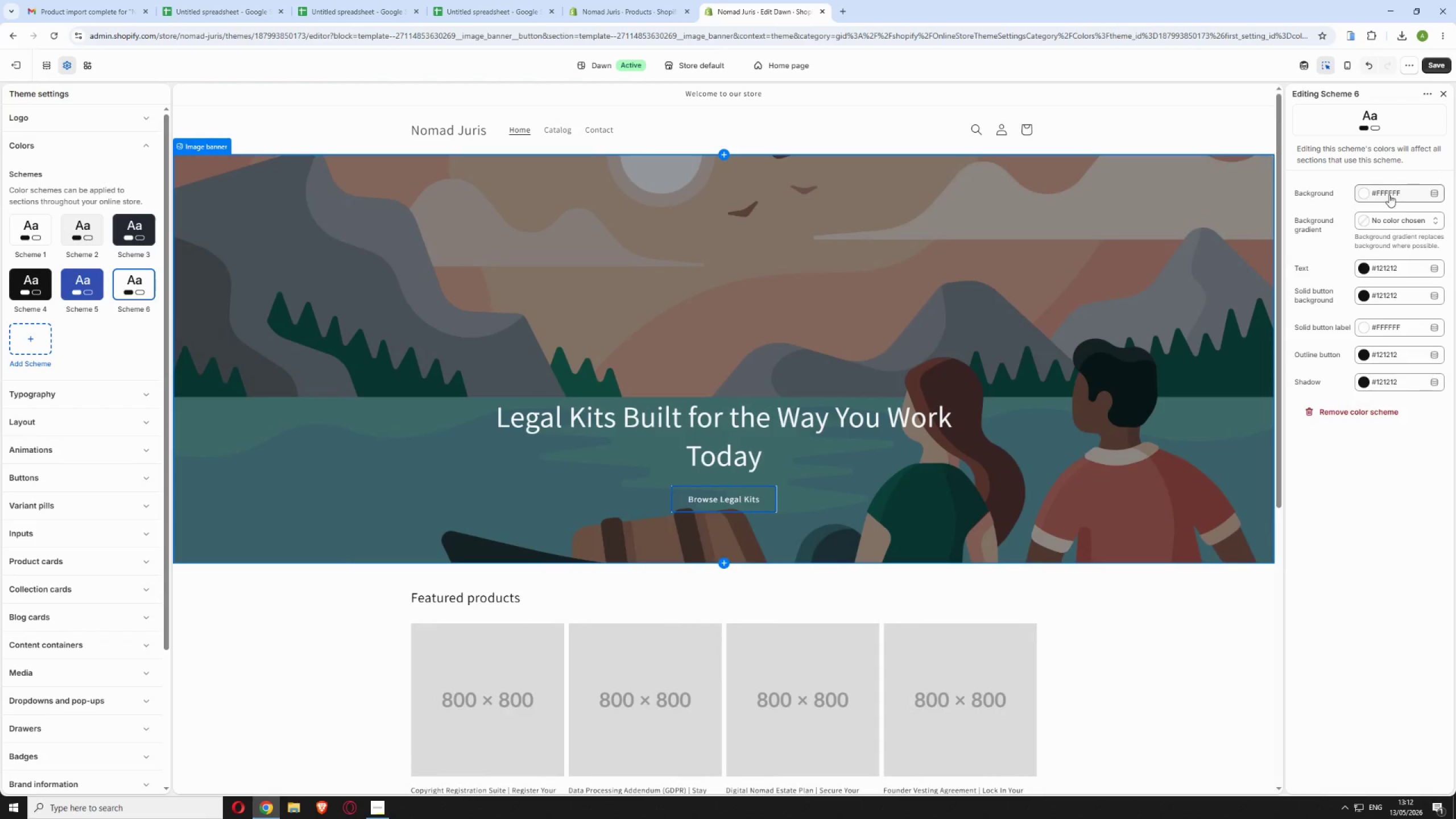 
wait(5.73)
 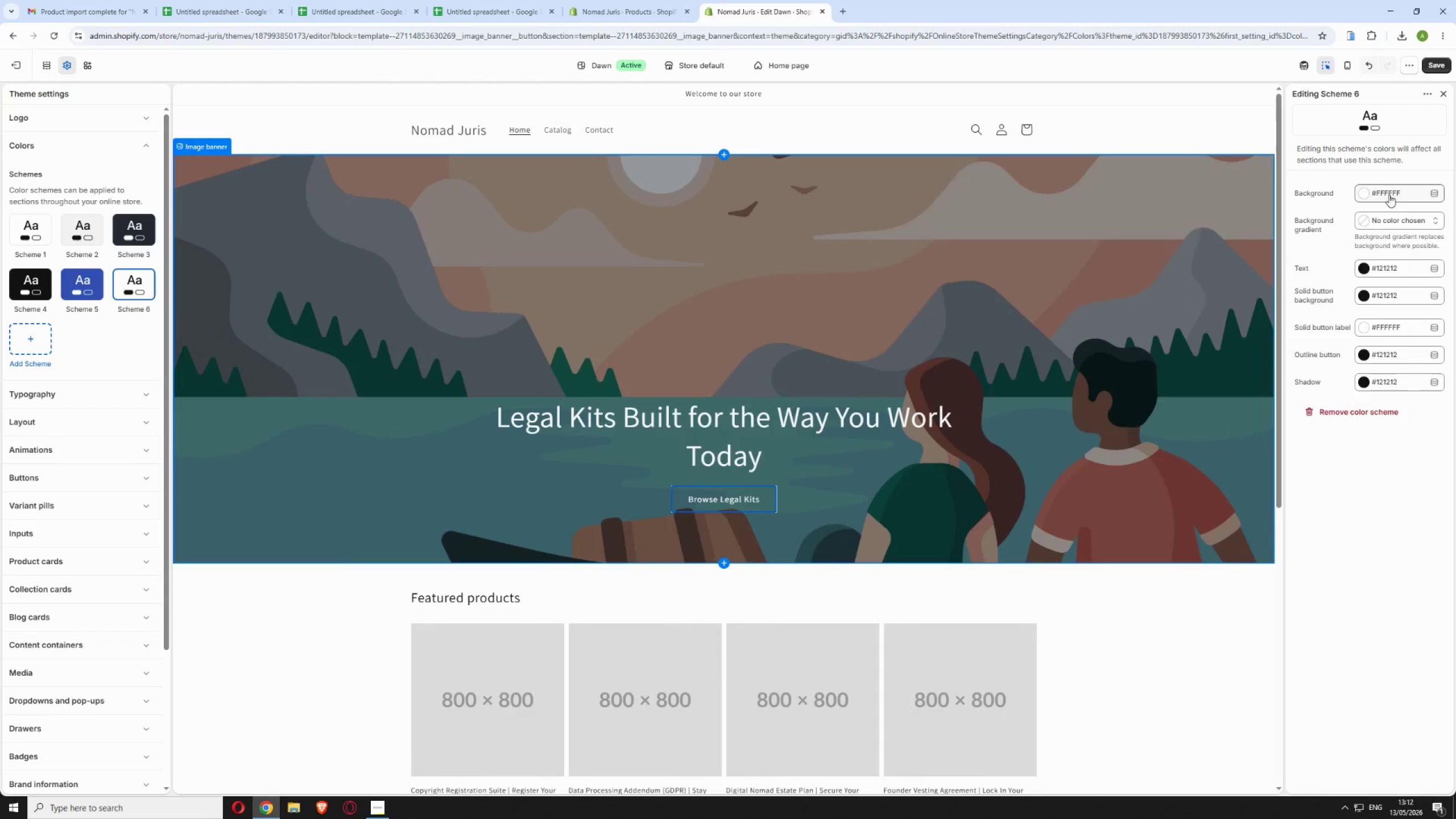 
key(1)
 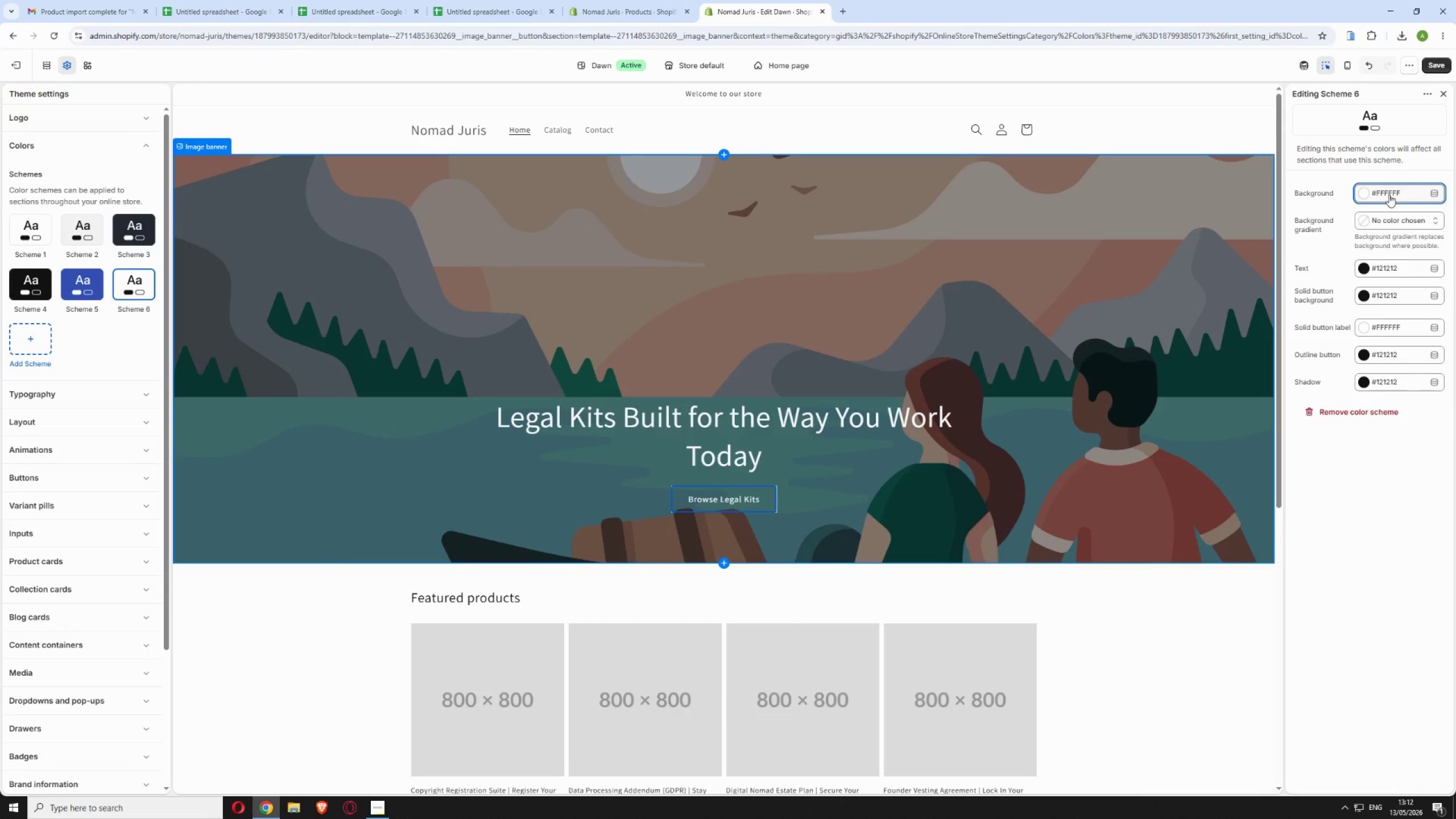 
left_click([1389, 194])
 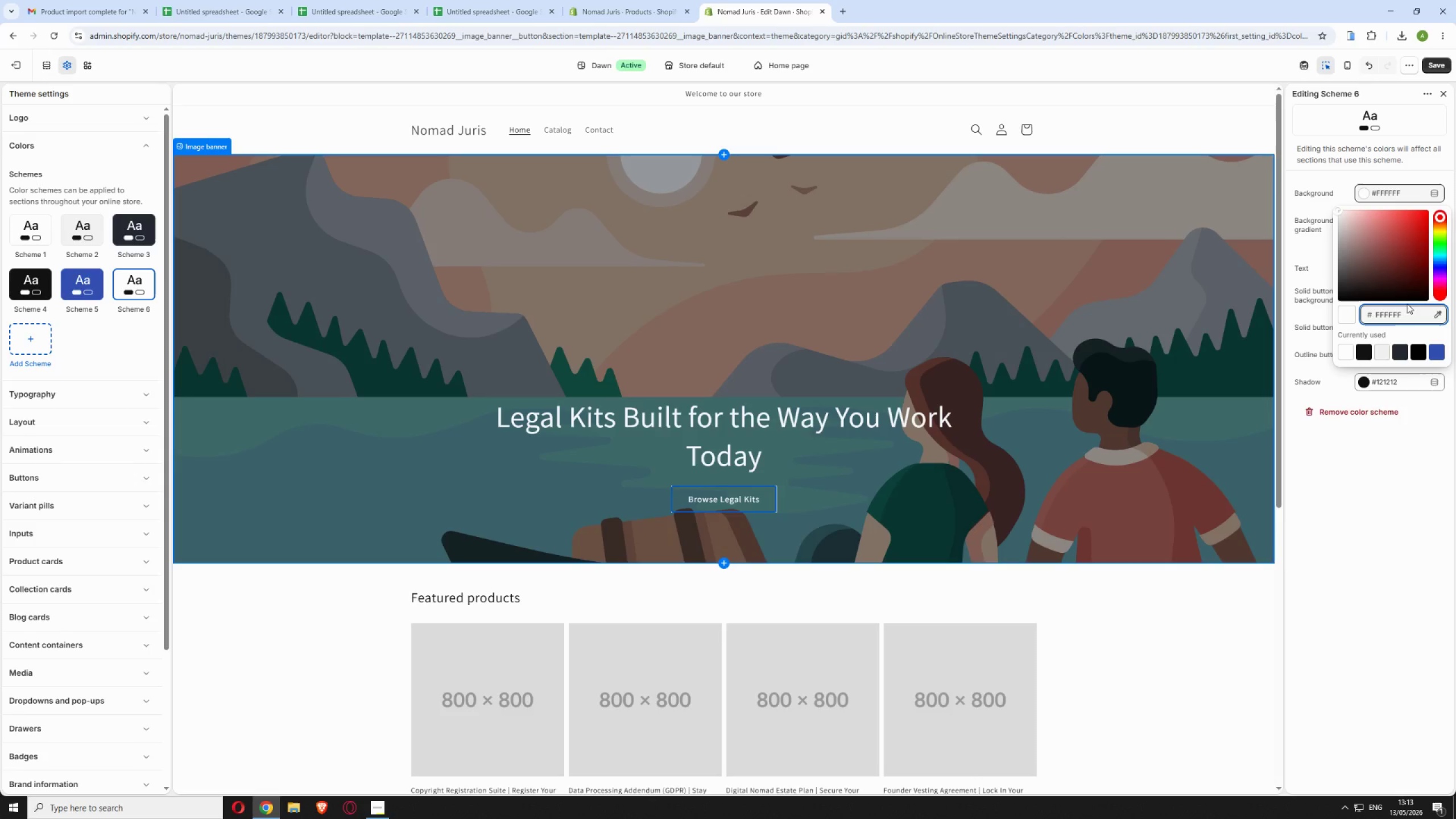 
left_click([1407, 327])
 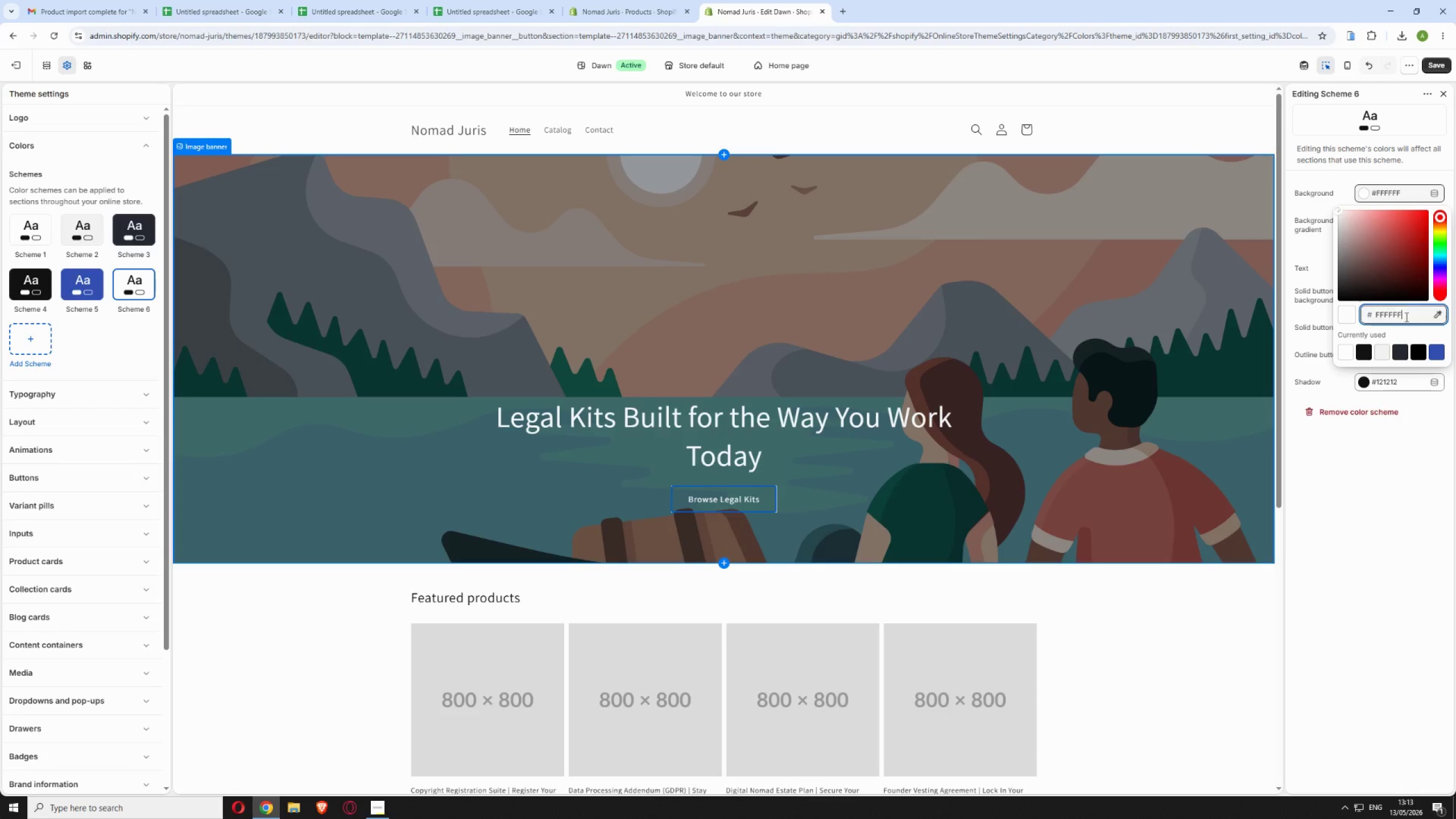 
double_click([1405, 317])
 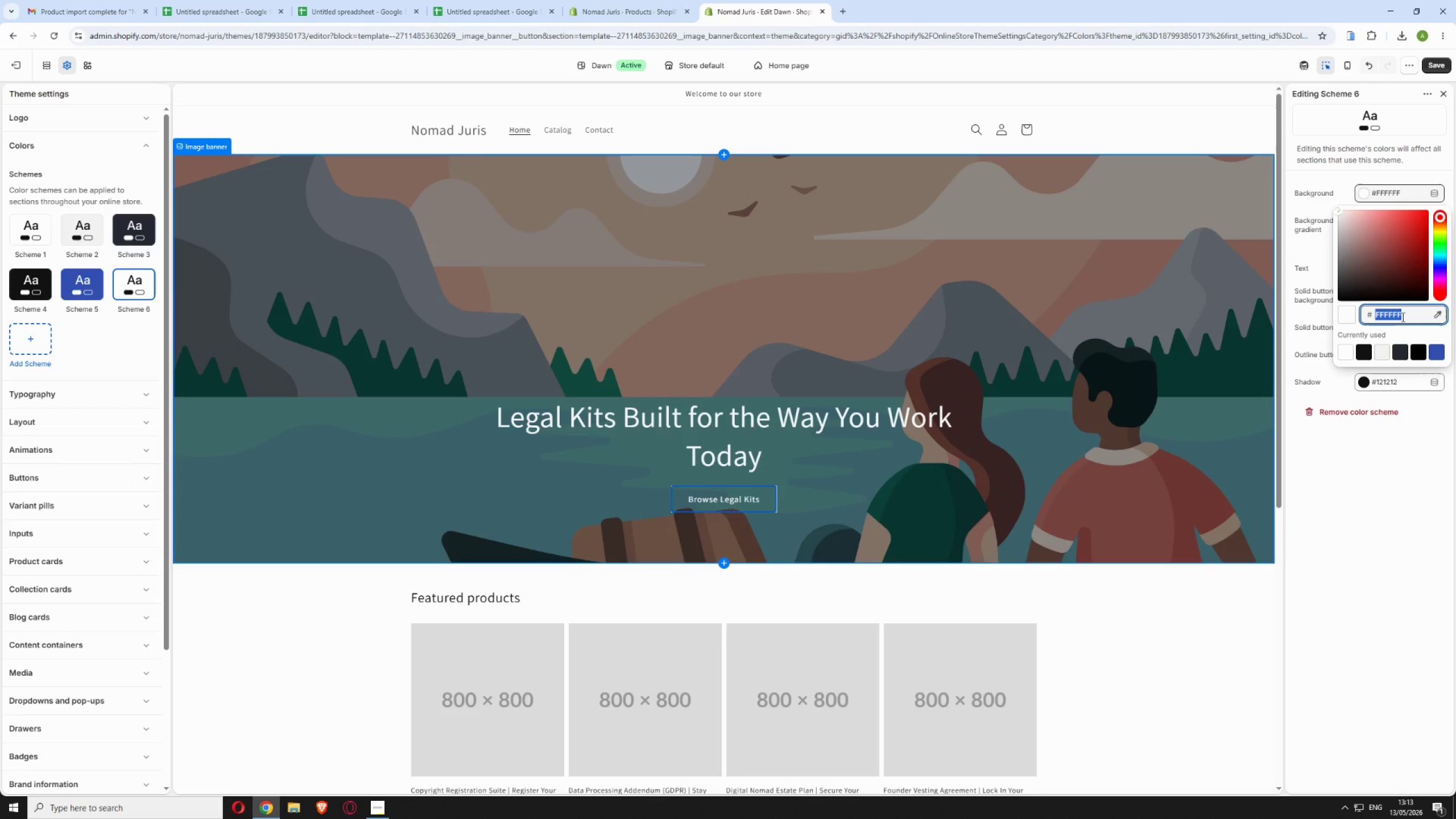 
type(1a2744)
 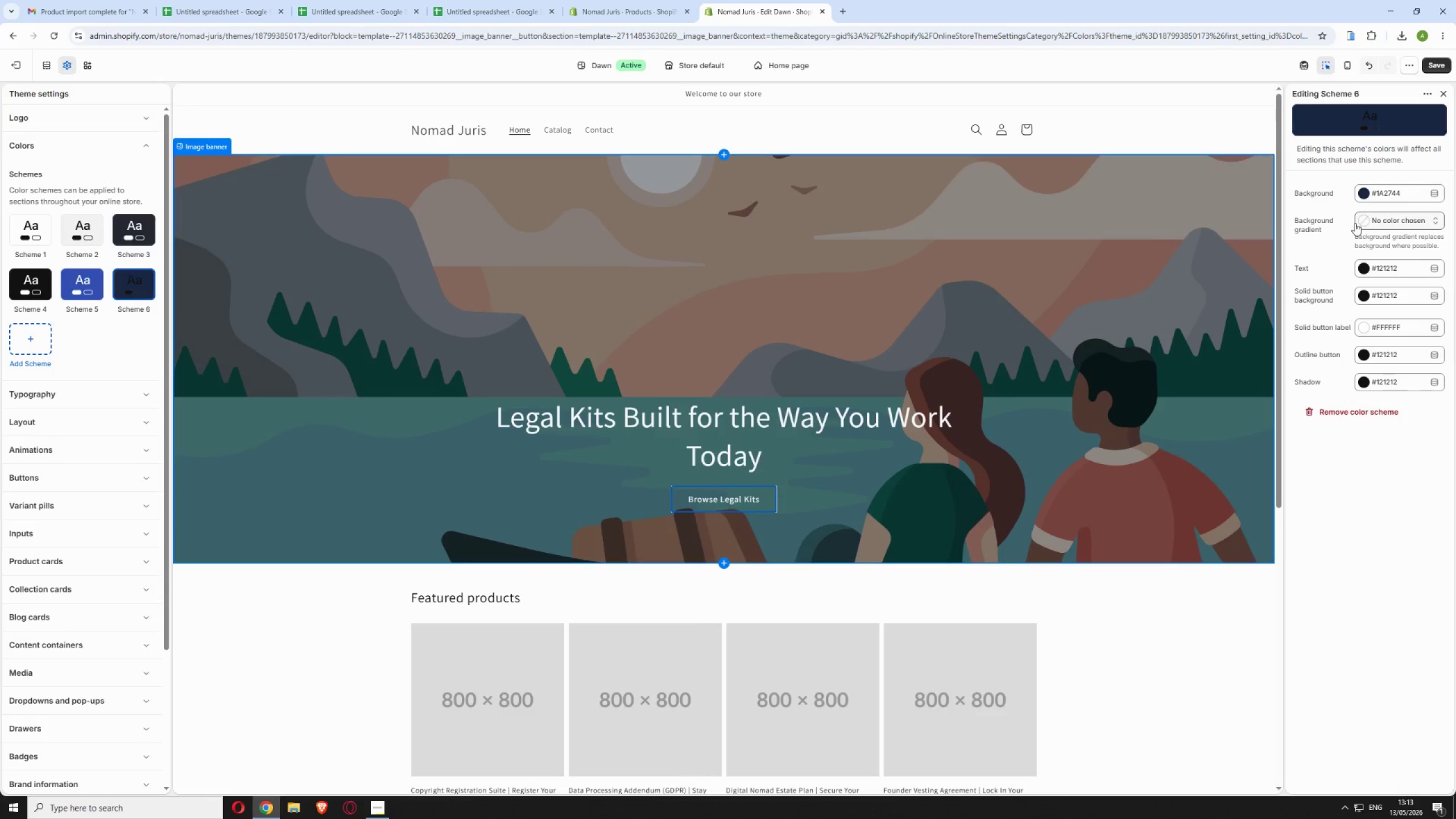 
wait(17.55)
 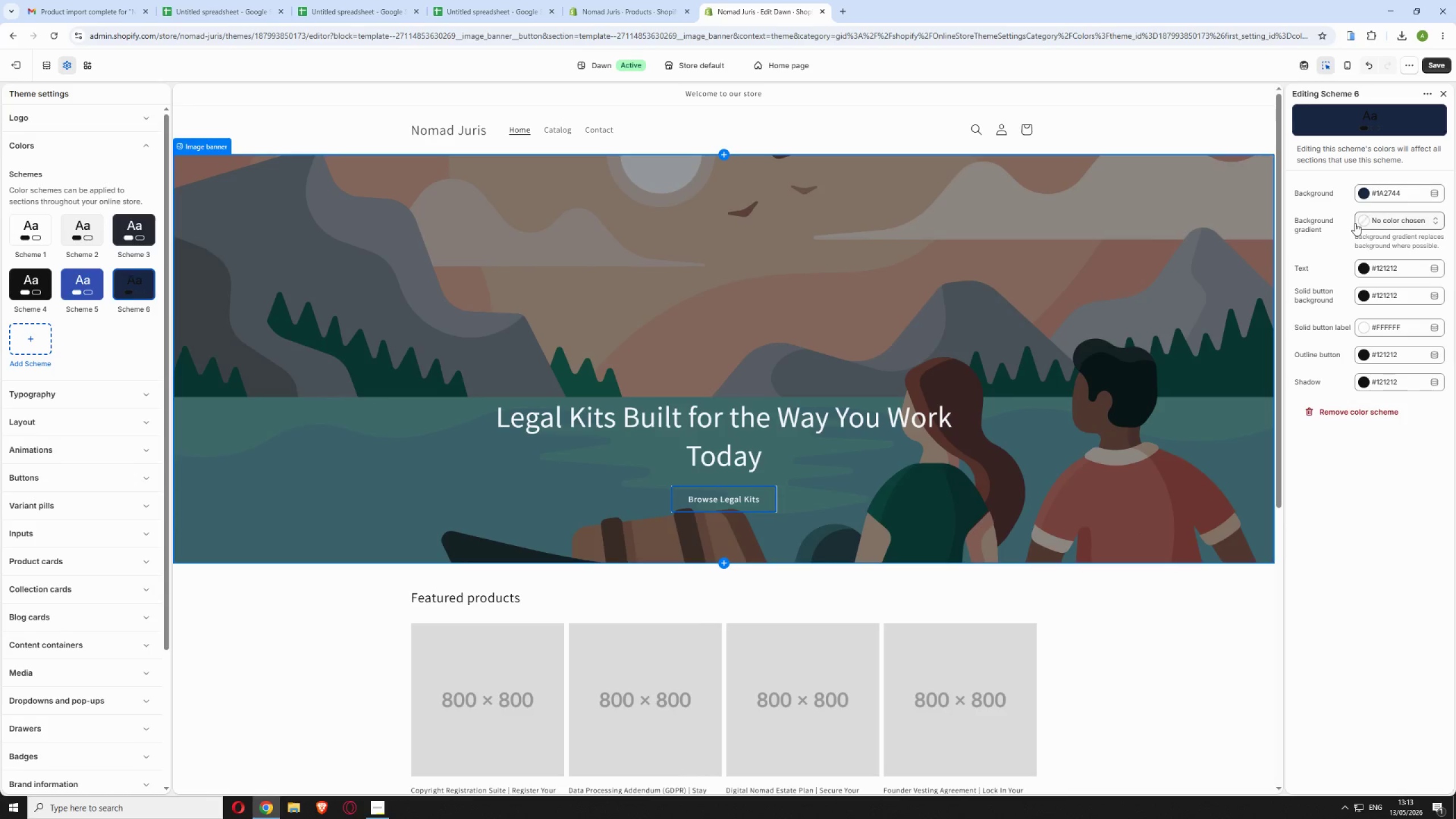 
left_click([1385, 296])
 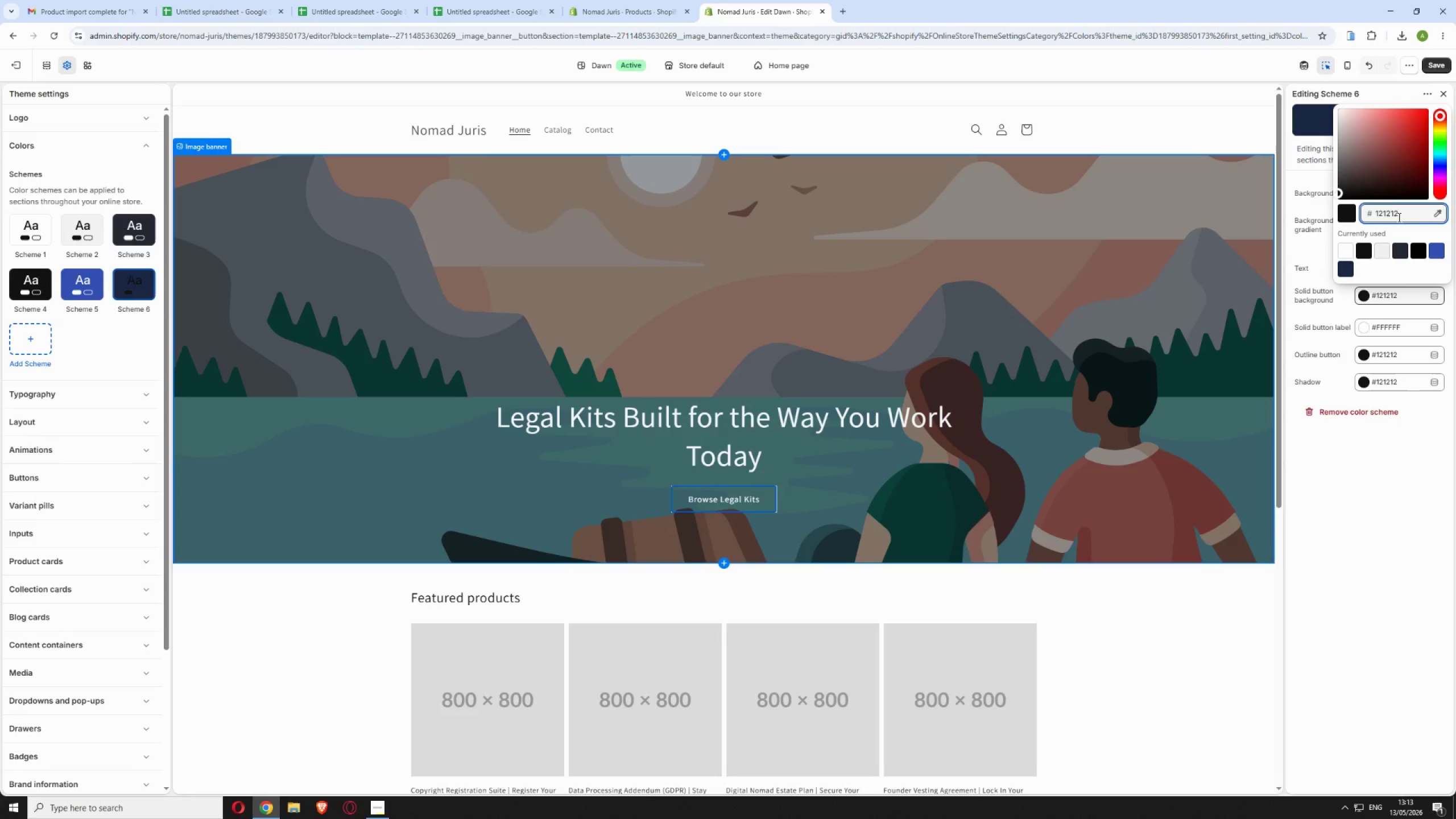 
double_click([1394, 209])
 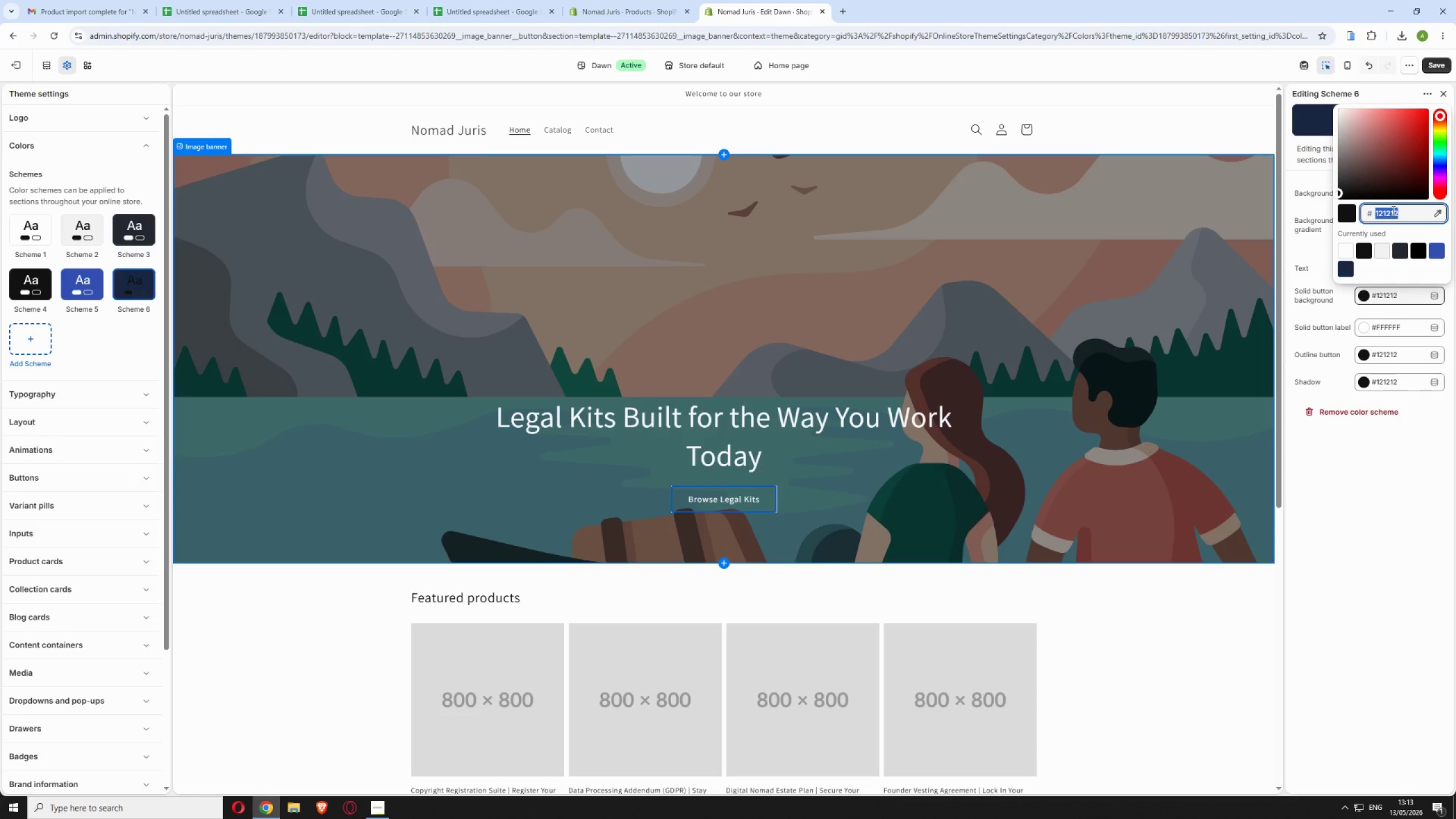 
wait(15.94)
 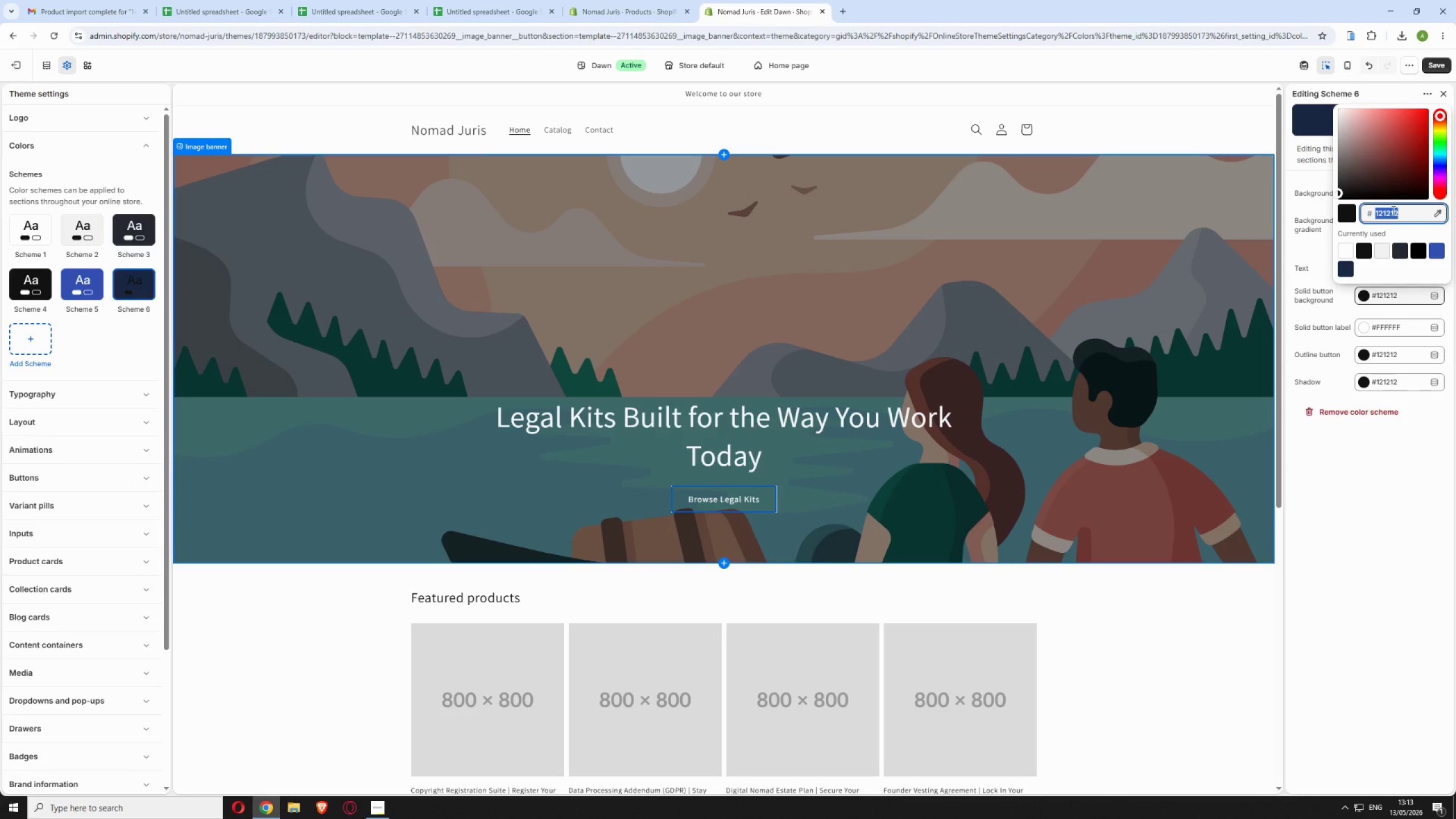 
type(c9a84c)
 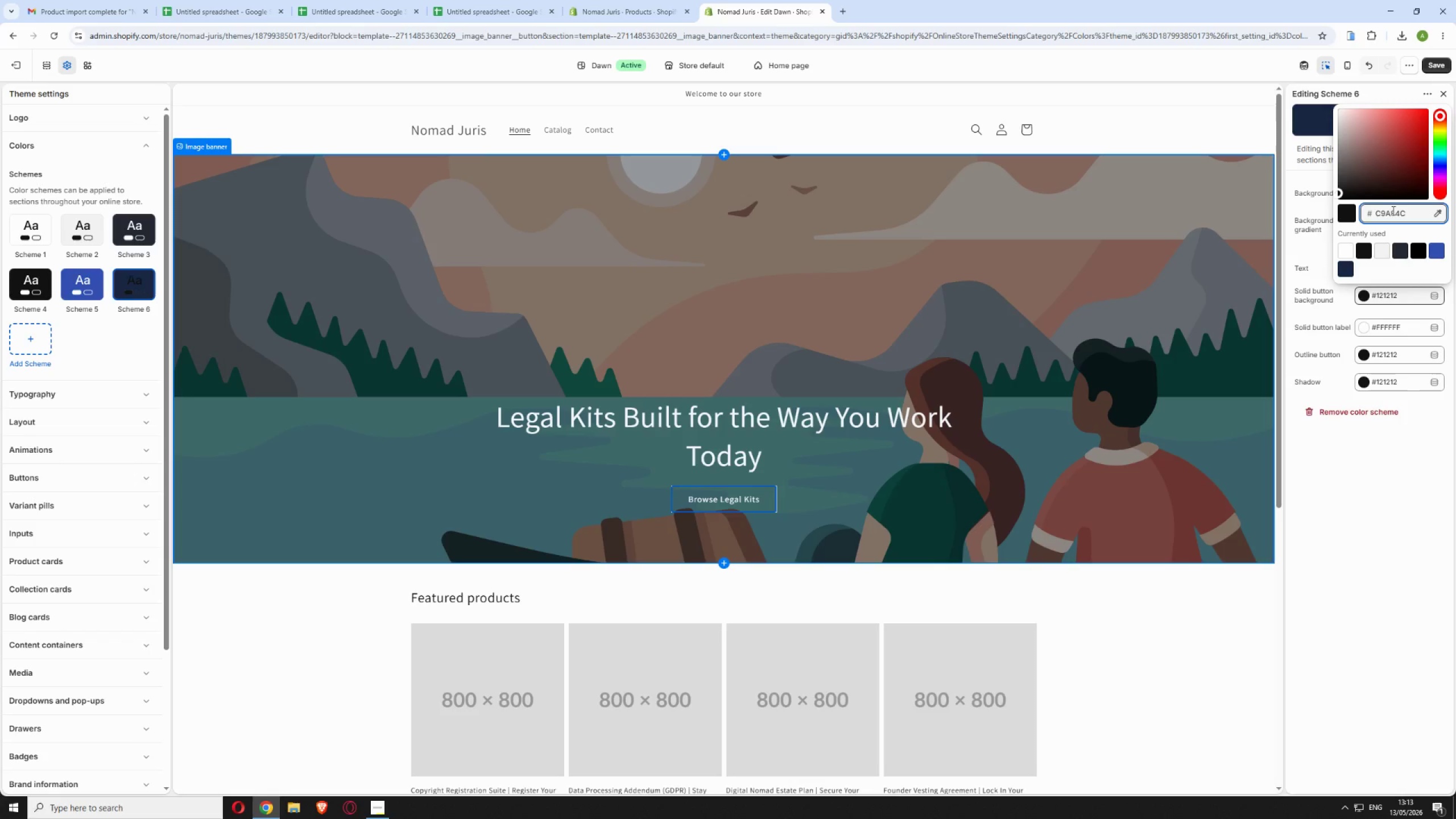 
key(Enter)
 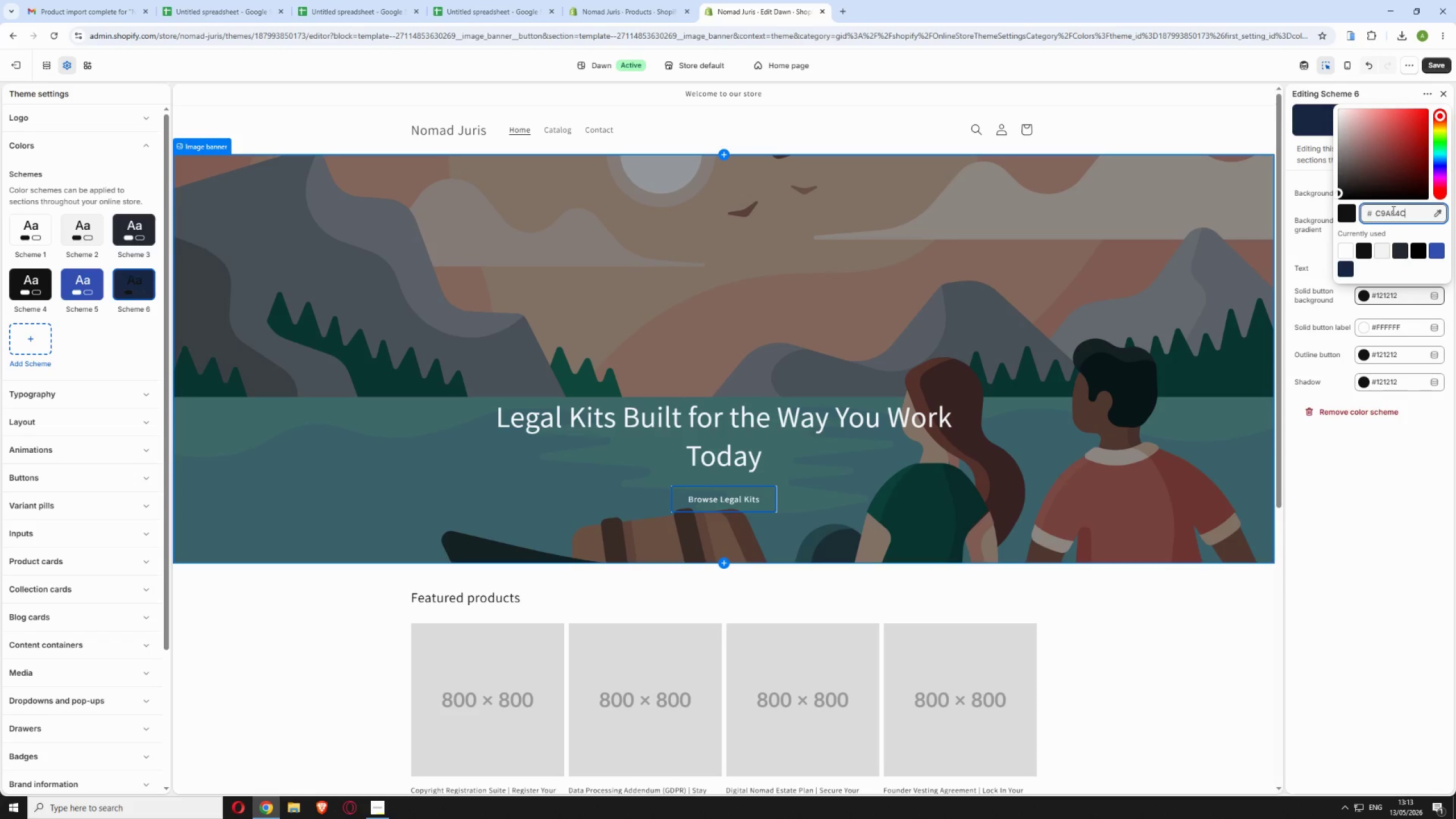 
left_click([1357, 502])
 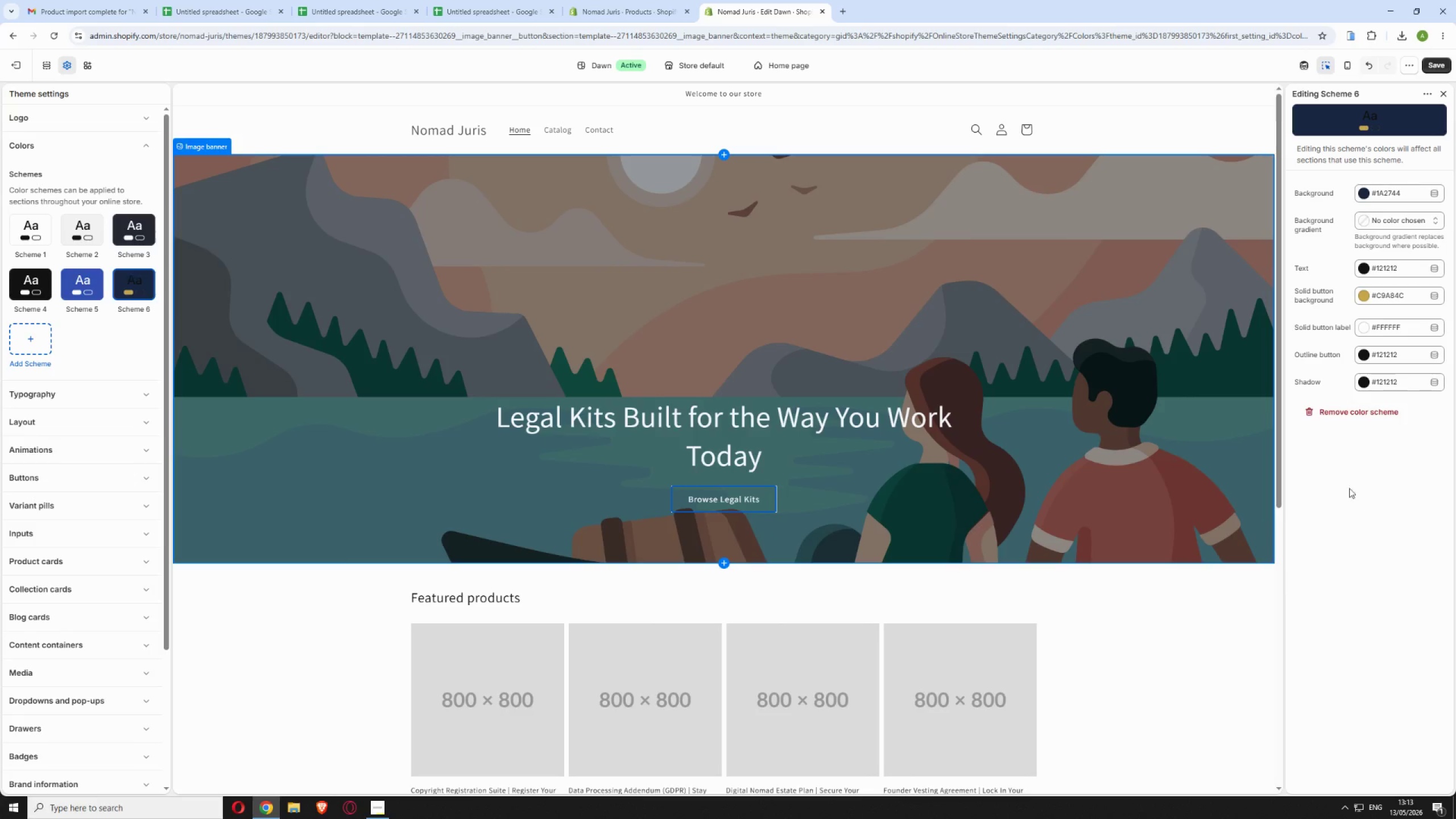 
wait(8.94)
 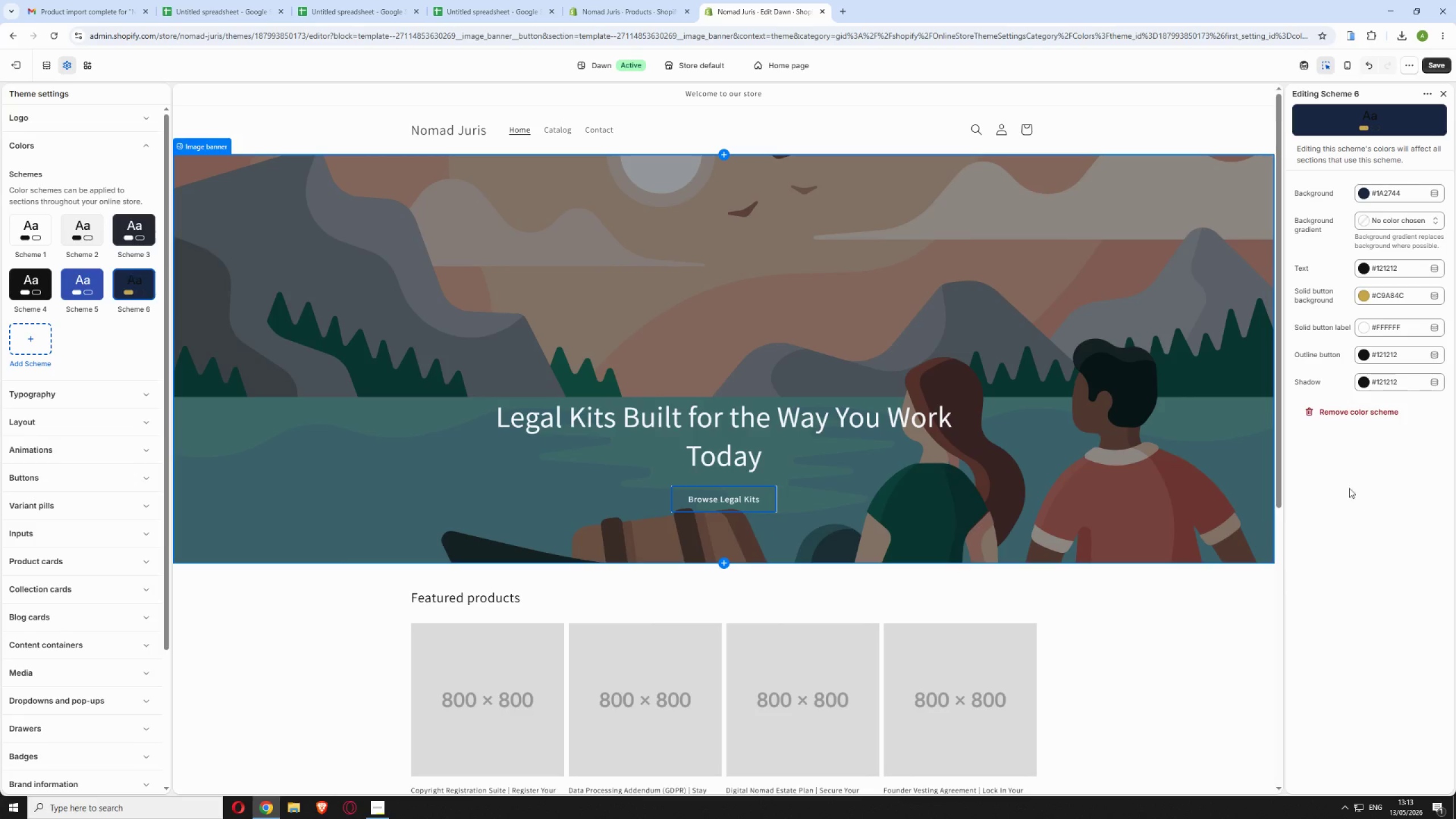 
left_click([1347, 223])
 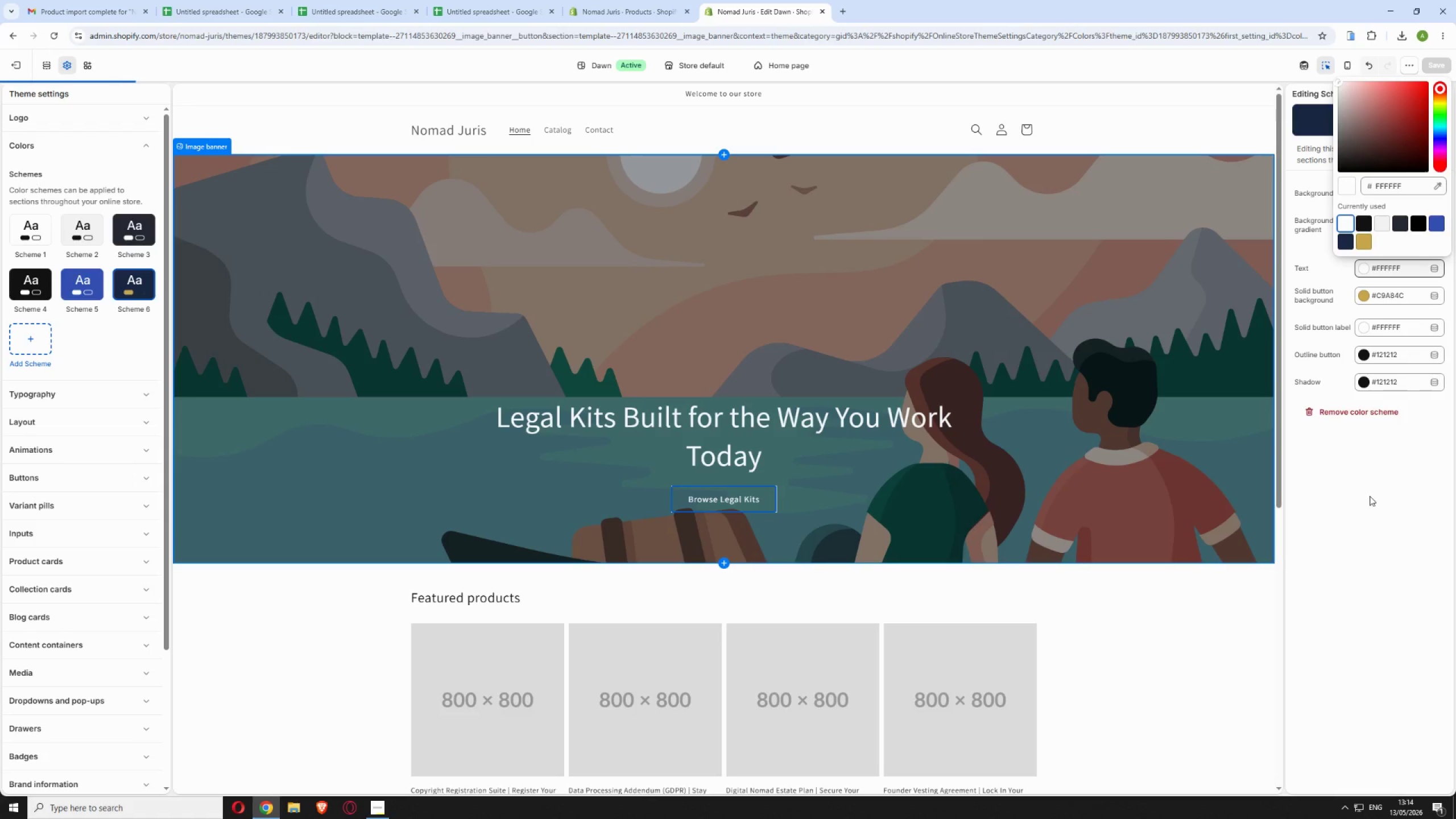 
left_click([1370, 496])
 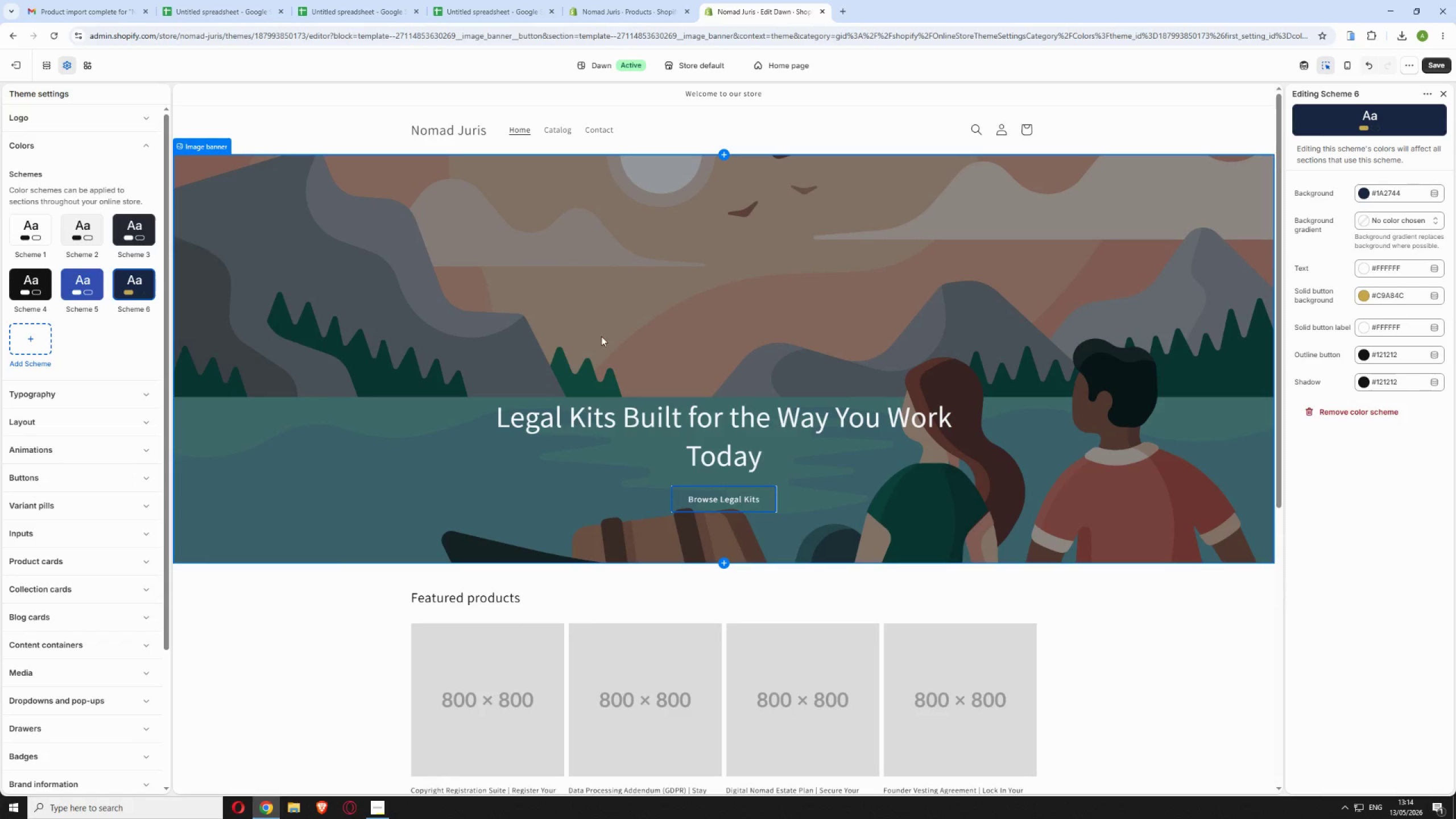 
left_click([868, 111])
 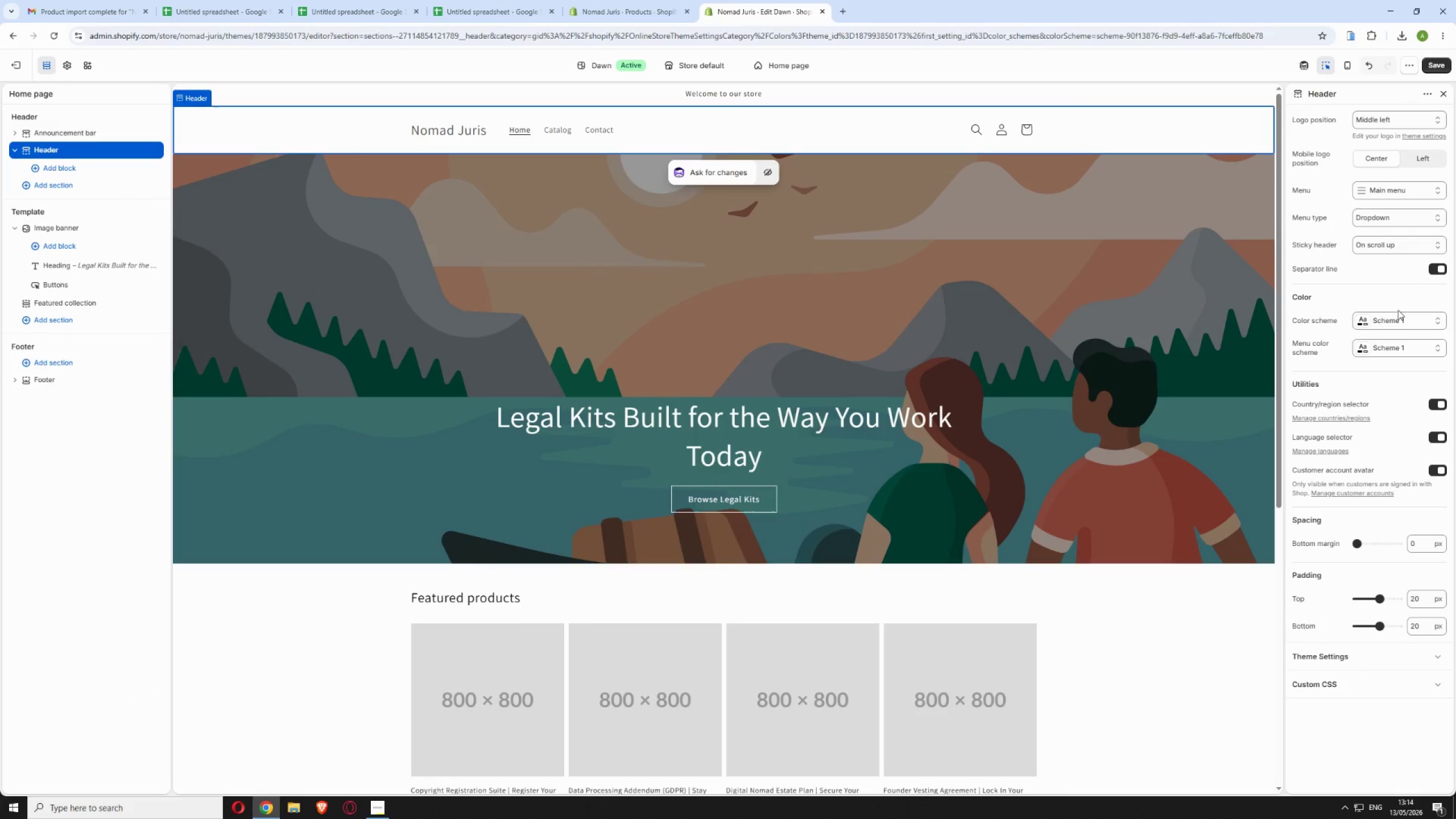 
left_click([1396, 320])
 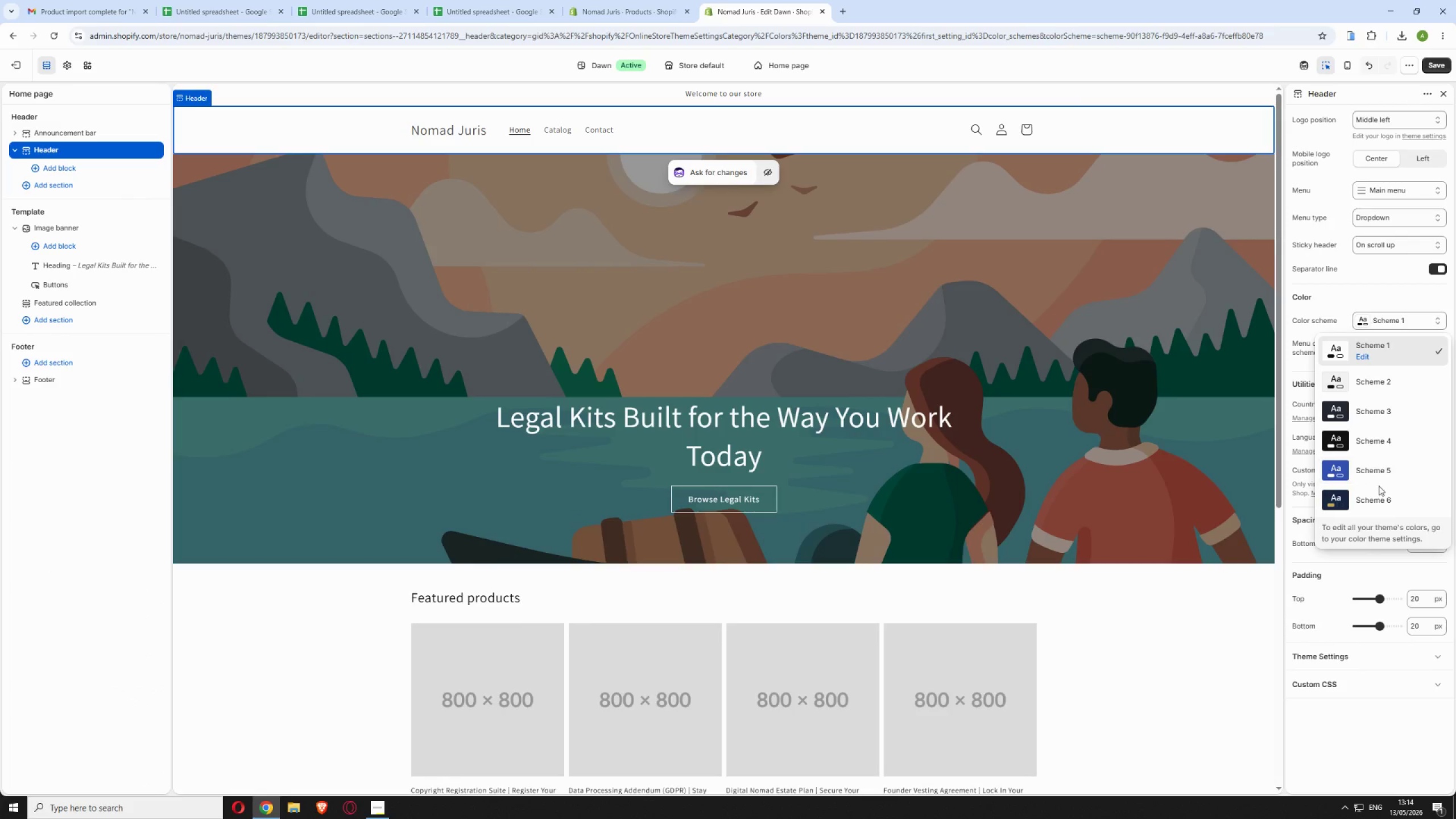 
left_click([1379, 494])
 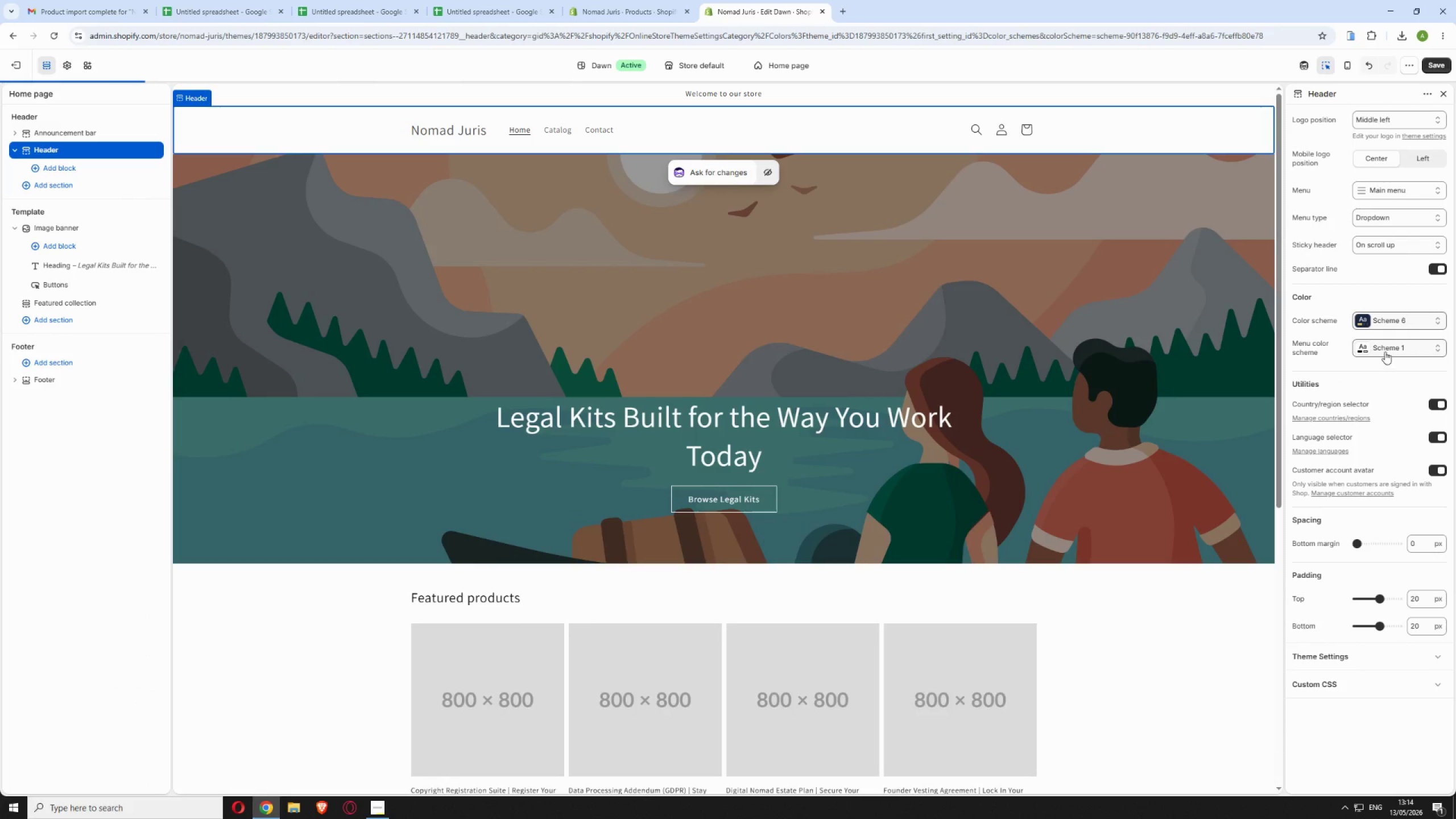 
left_click([1388, 345])
 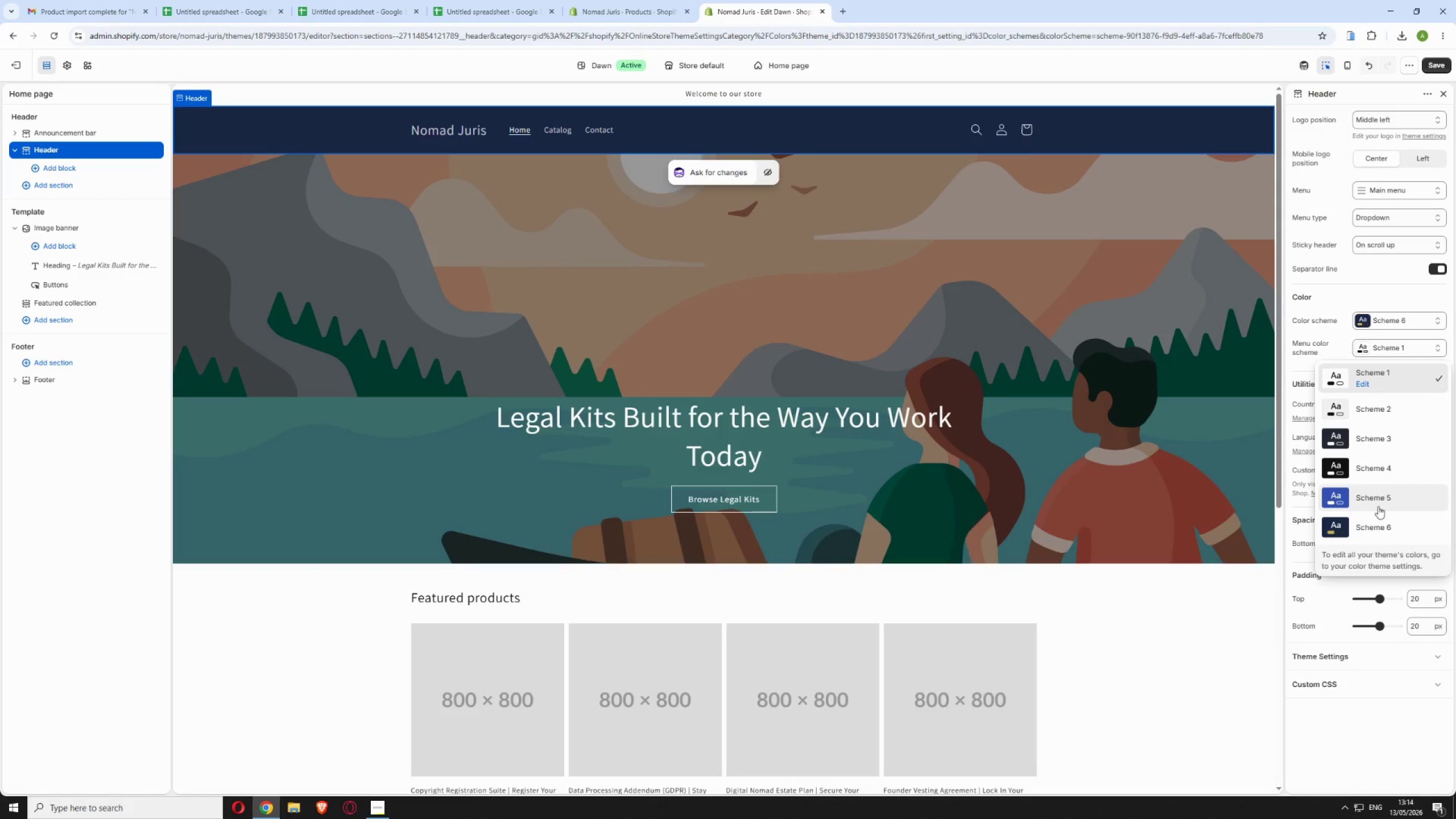 
left_click([1385, 519])
 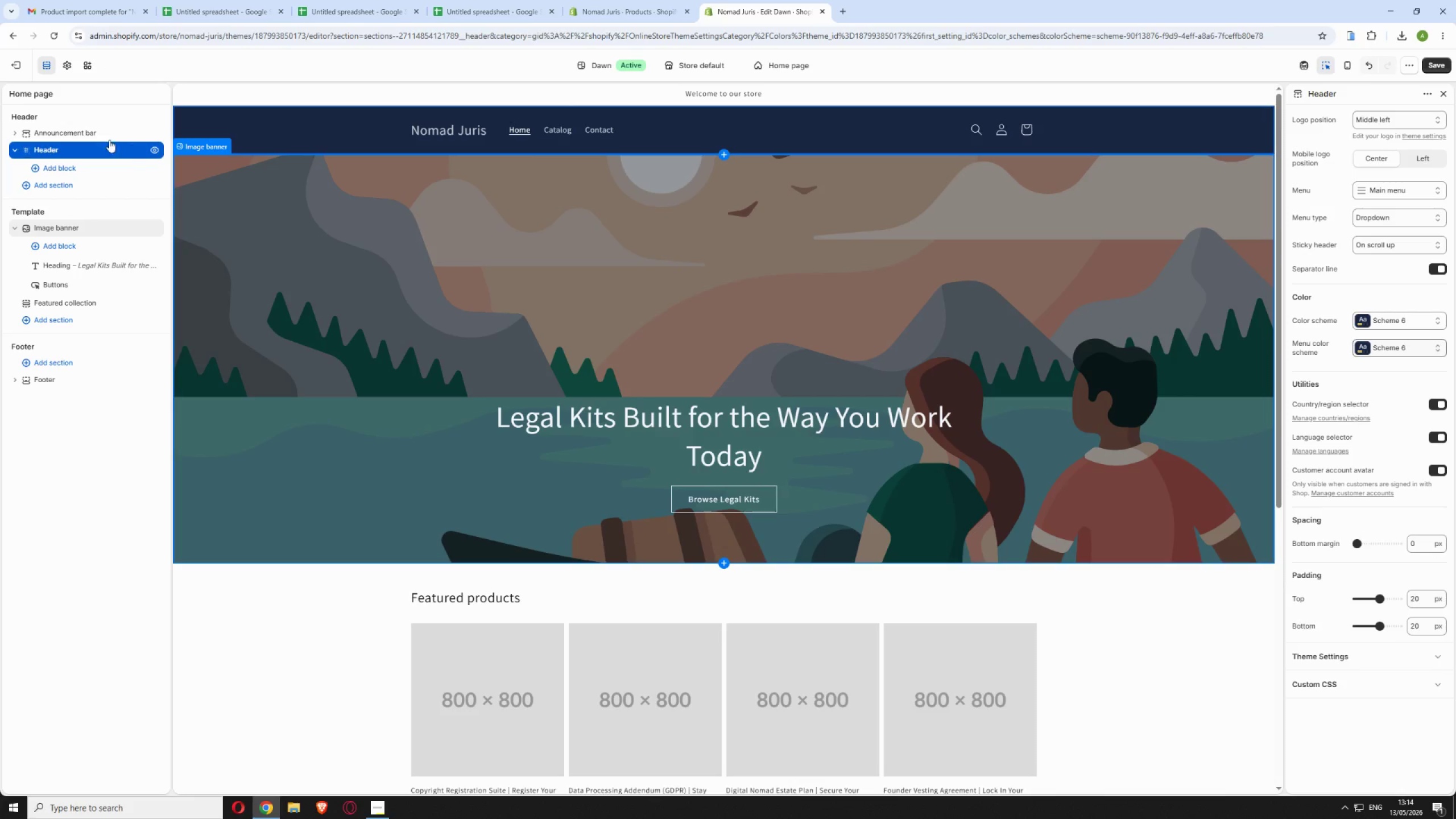 
left_click([65, 130])
 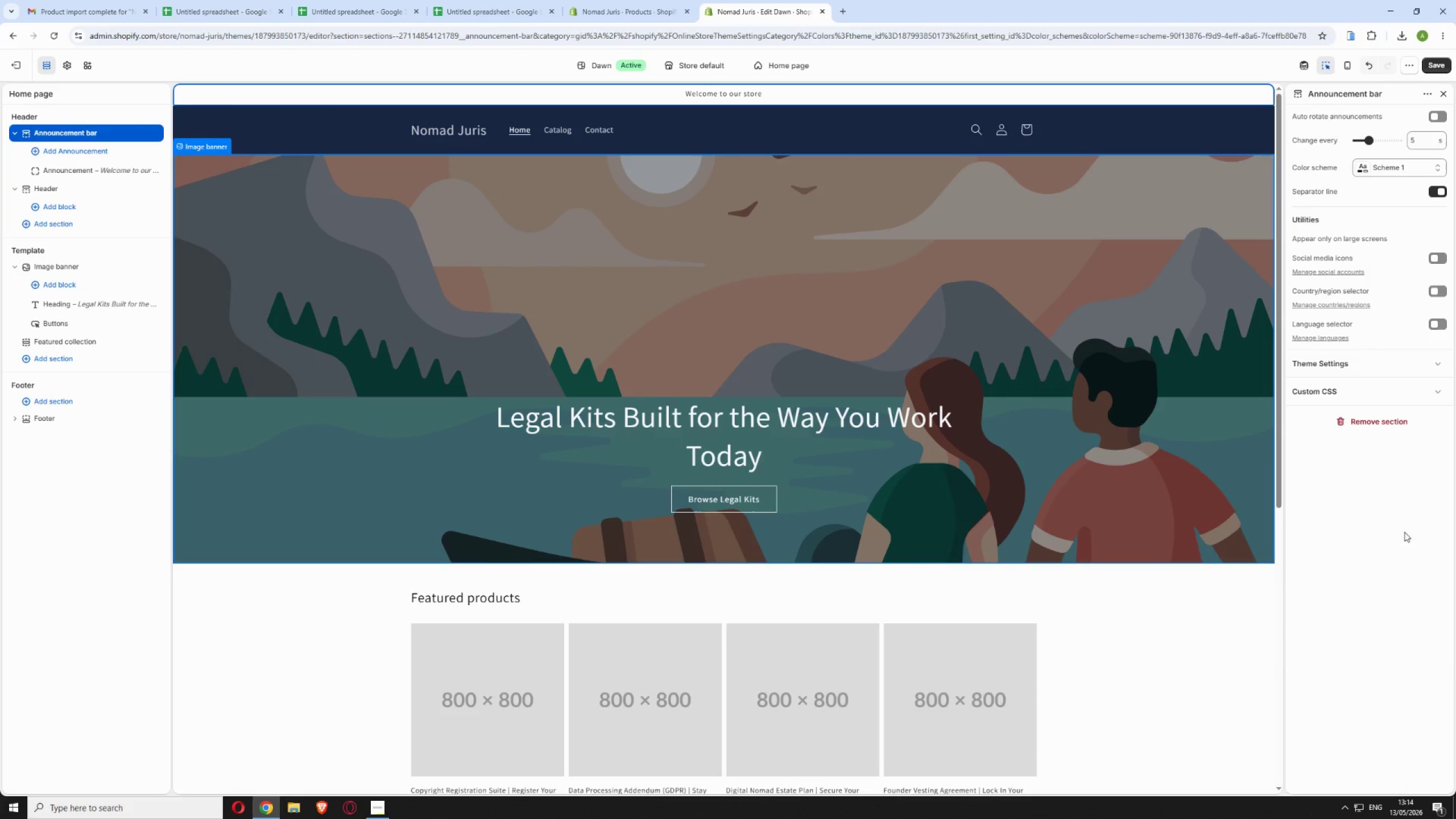 
left_click([1406, 168])
 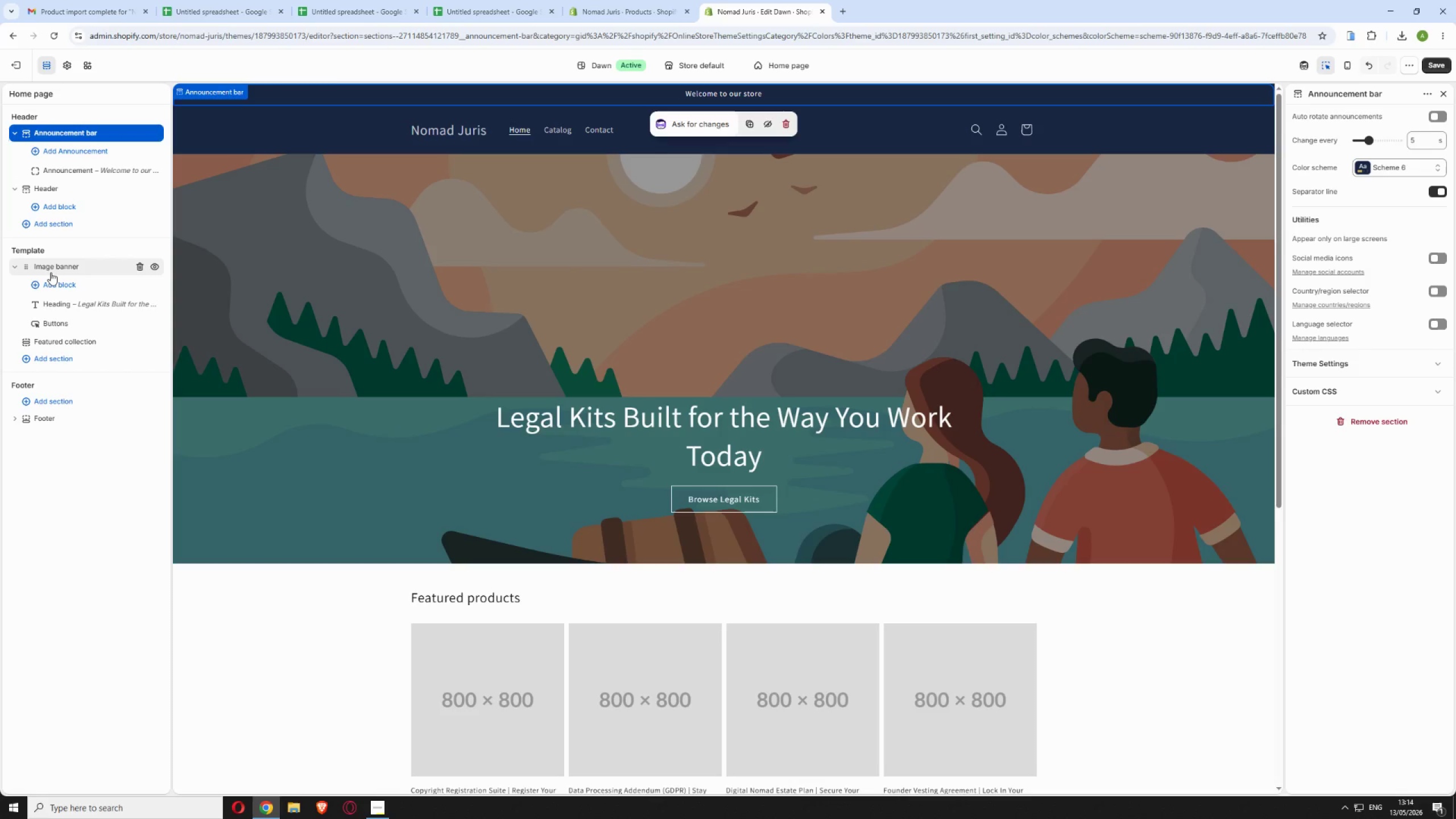 
left_click([14, 267])
 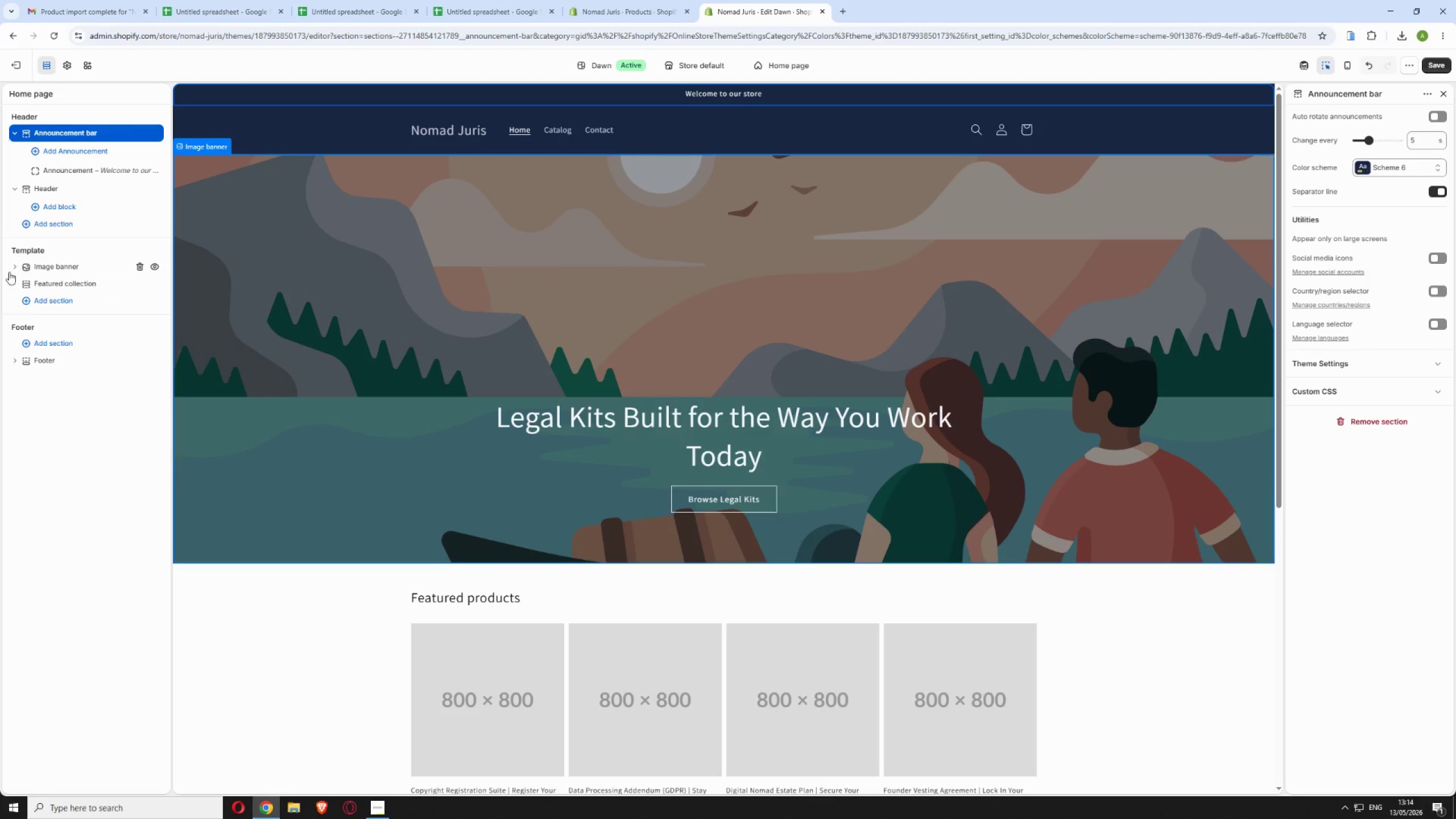 
left_click([100, 262])
 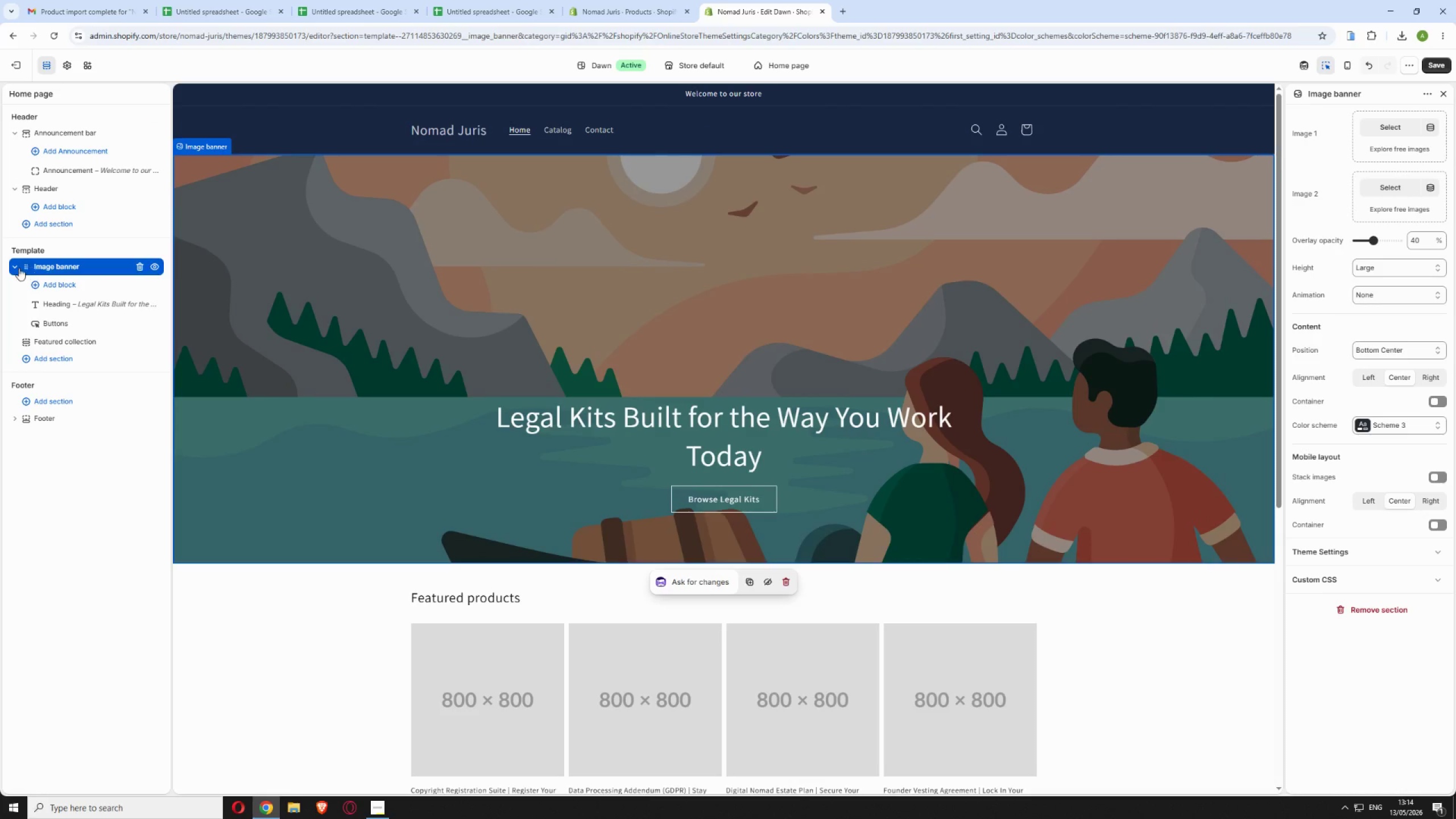 
left_click([16, 268])
 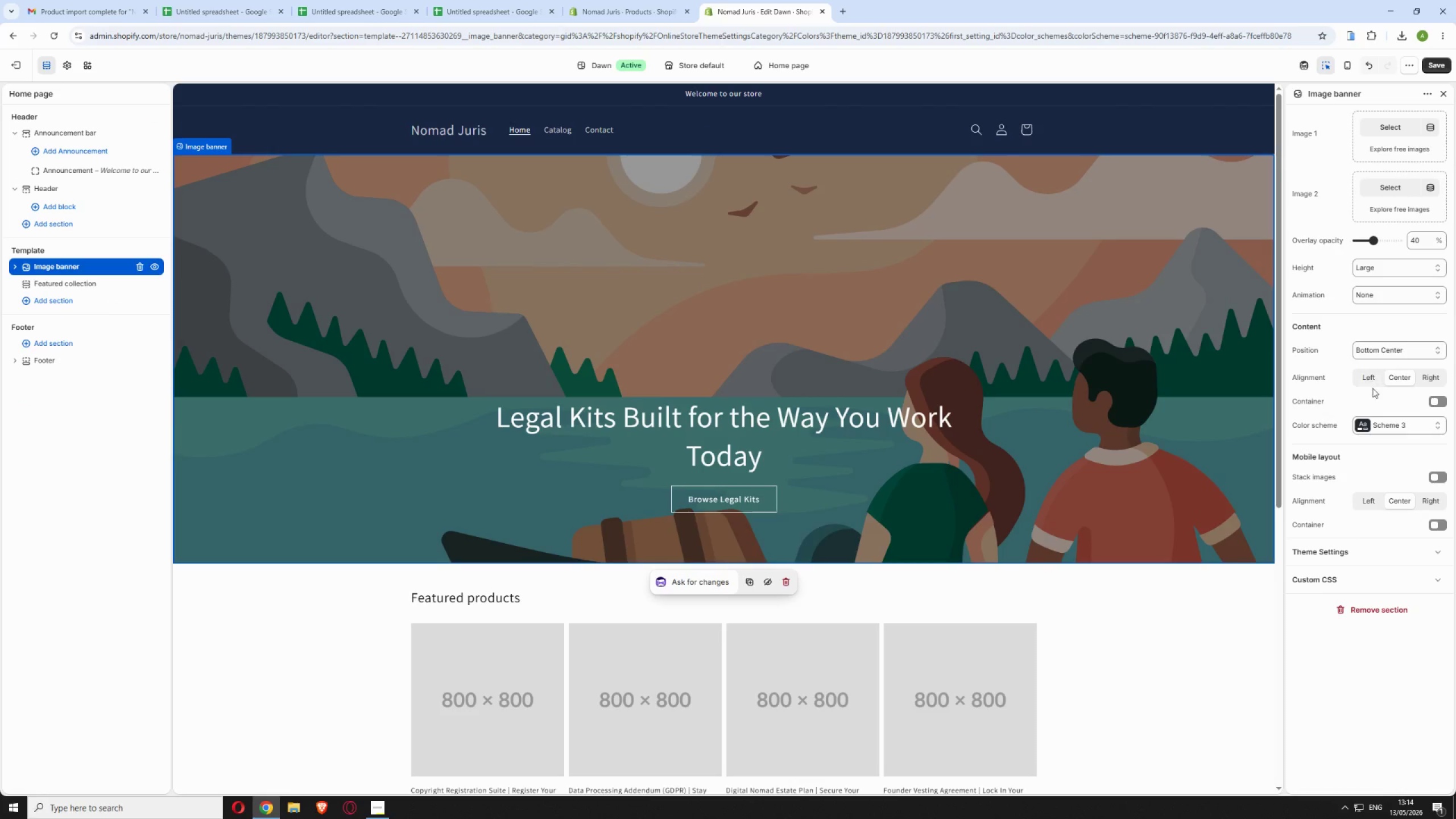 
left_click([1397, 424])
 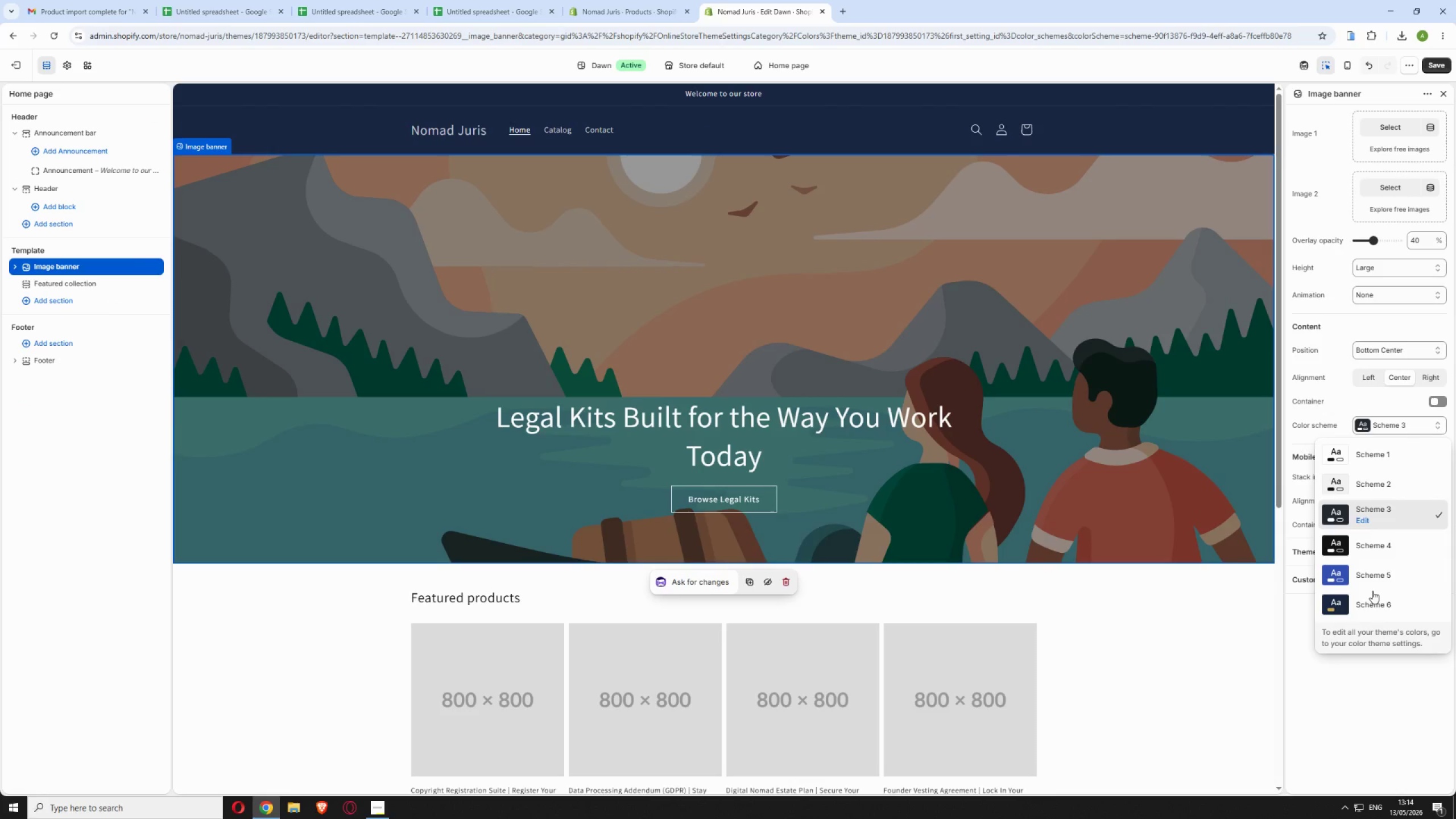 
left_click([1372, 598])
 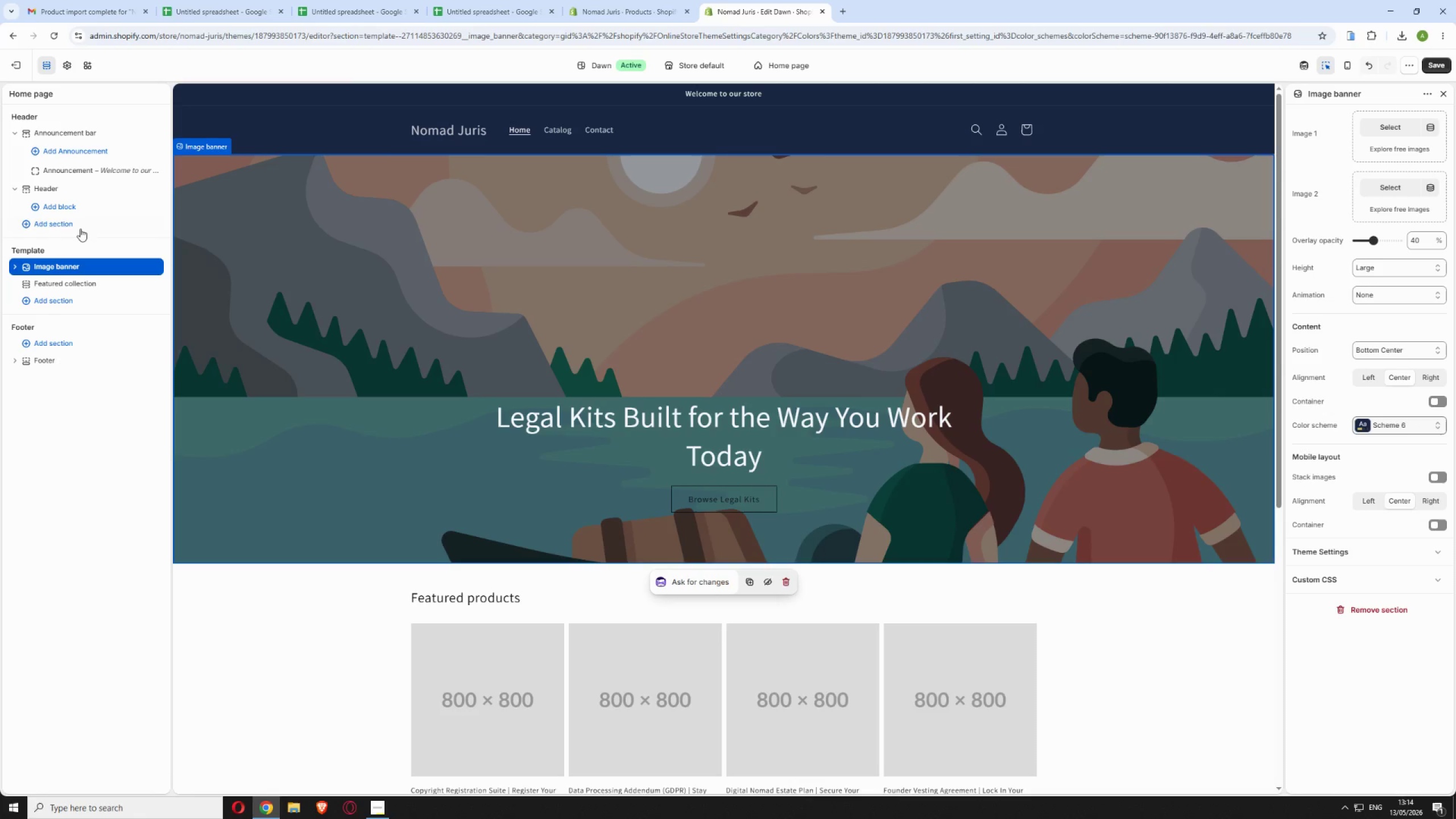 
wait(5.08)
 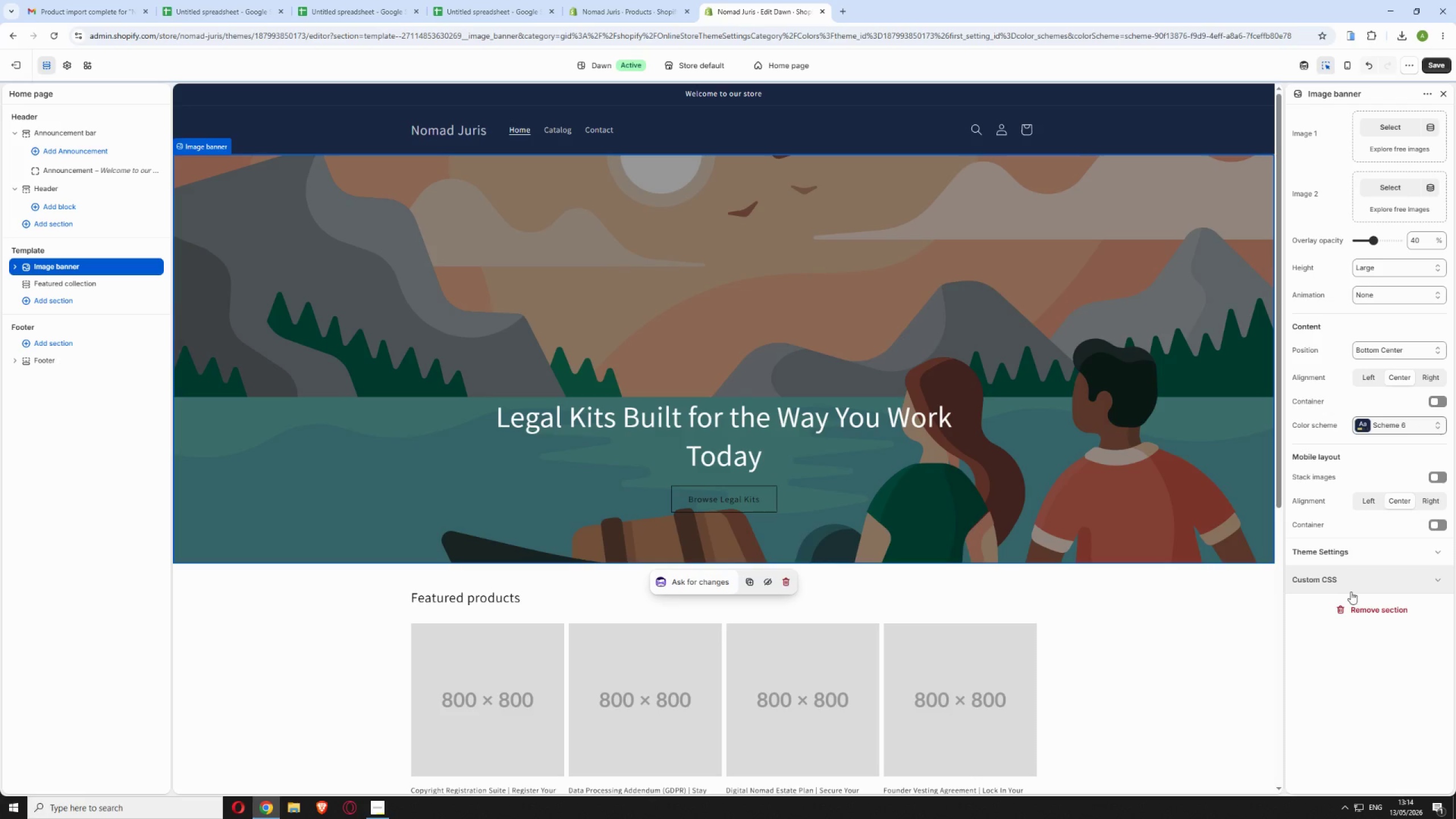 
mouse_move([71, 283])
 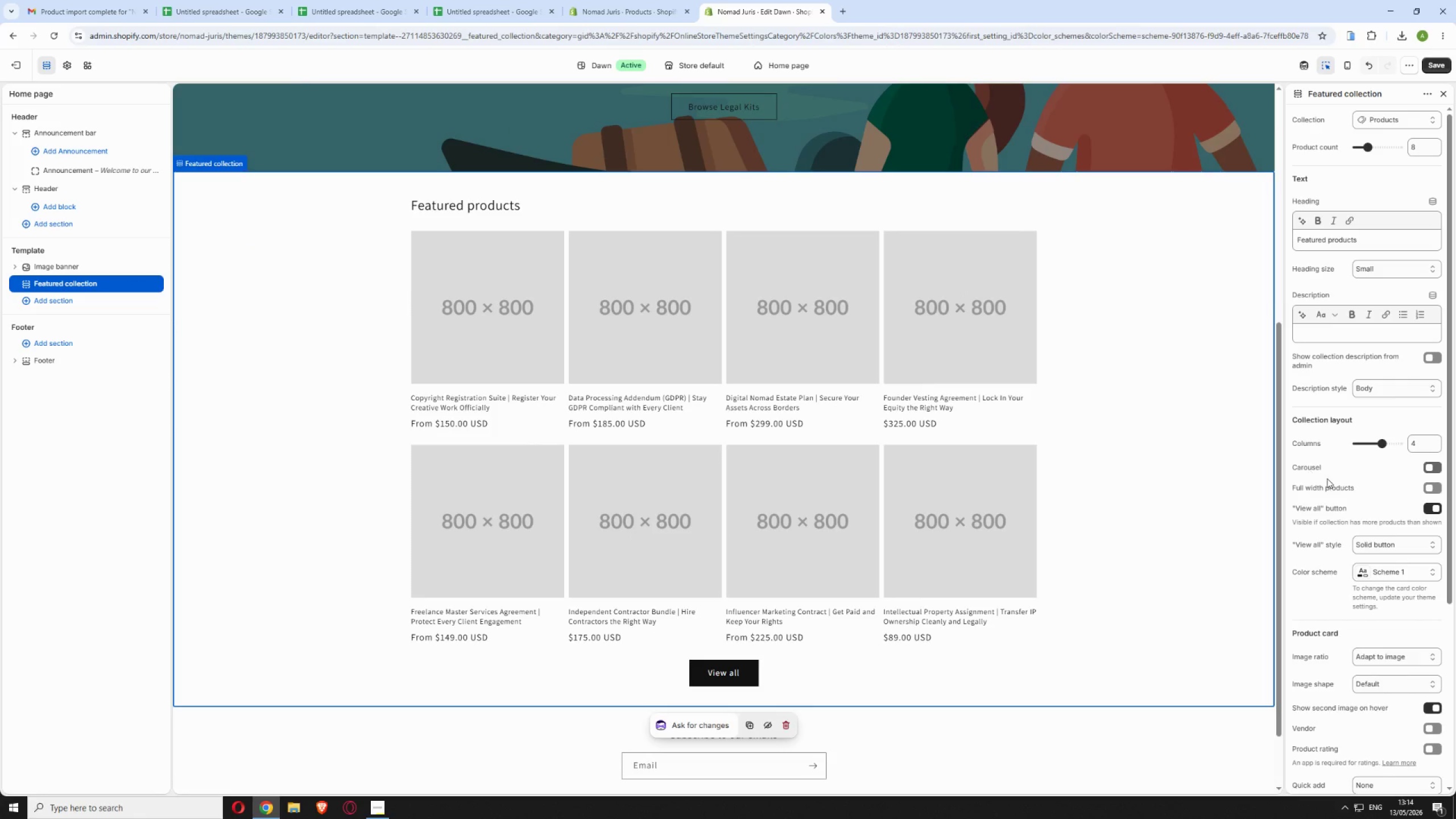 
left_click([1401, 572])
 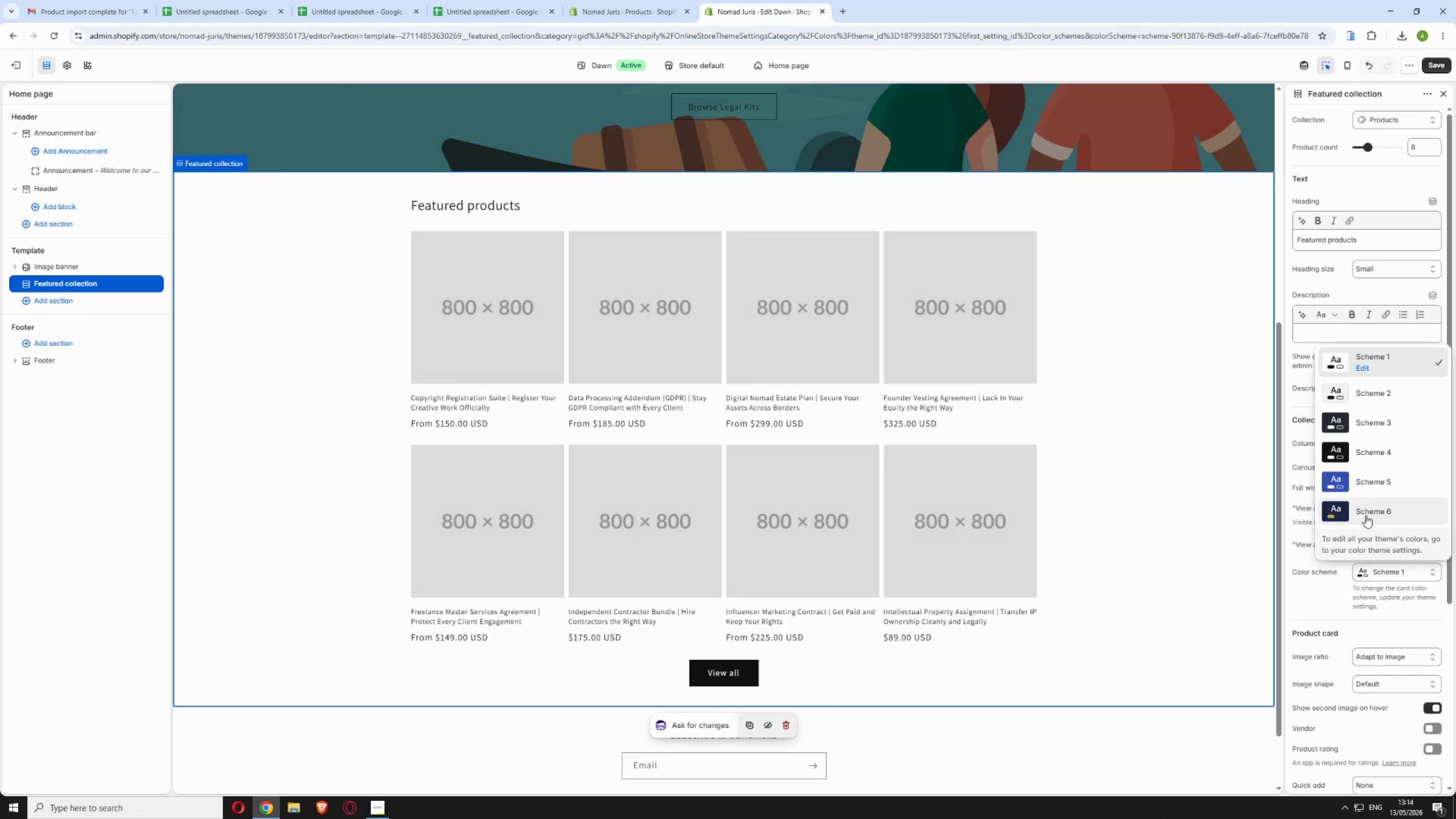 
left_click([1366, 515])
 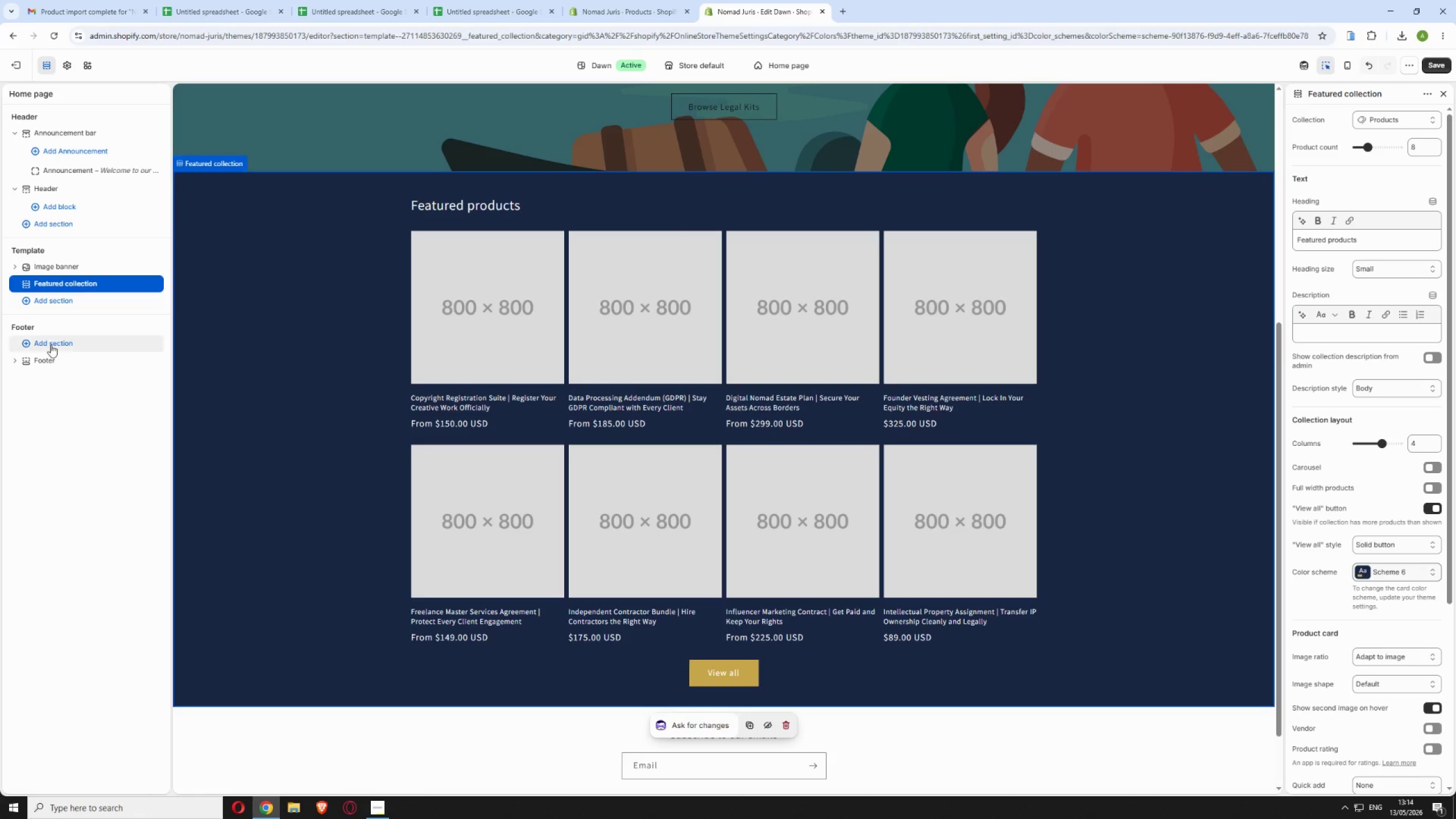 
left_click([53, 365])
 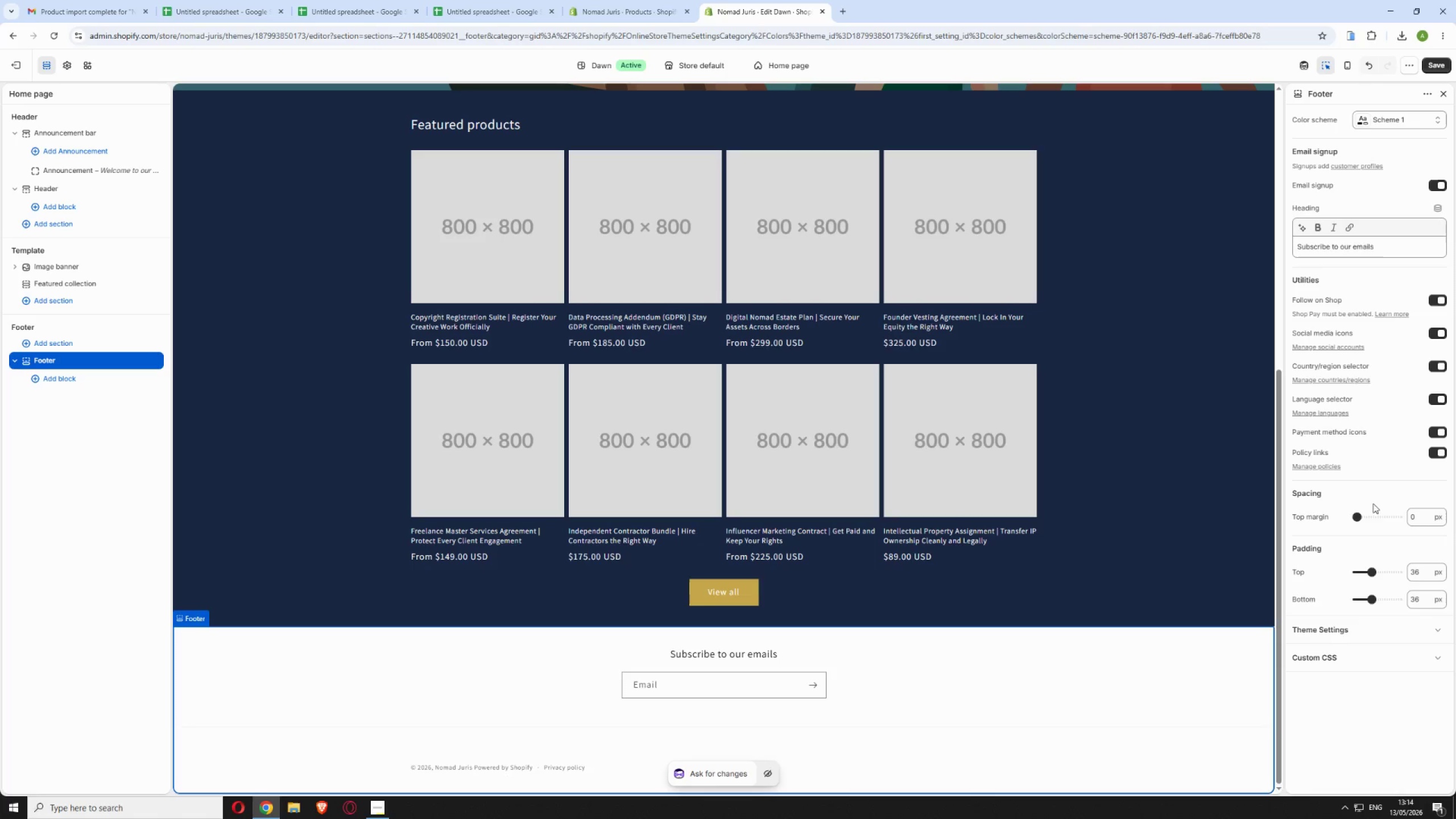 
left_click([1425, 124])
 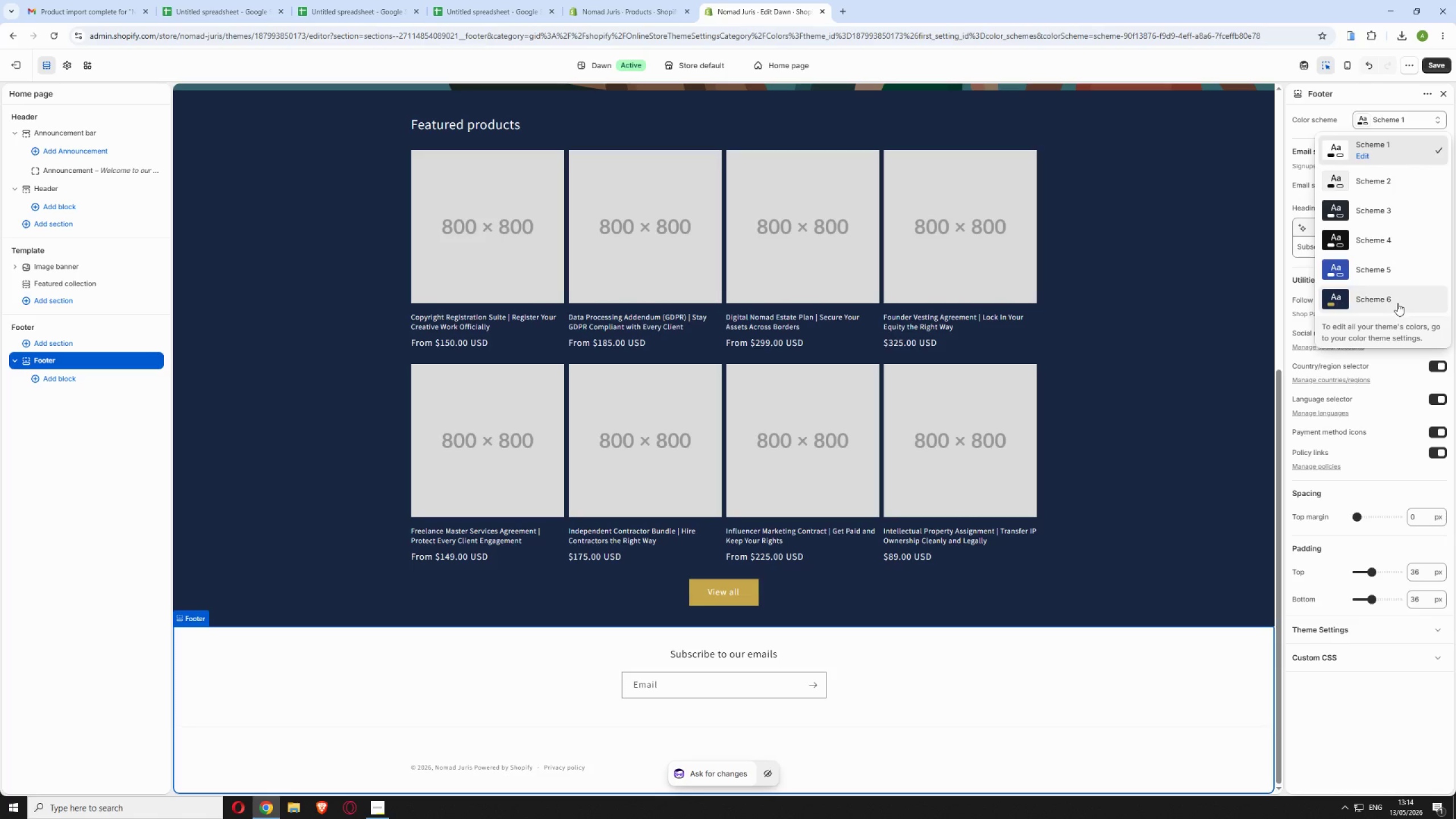 
left_click([1392, 297])
 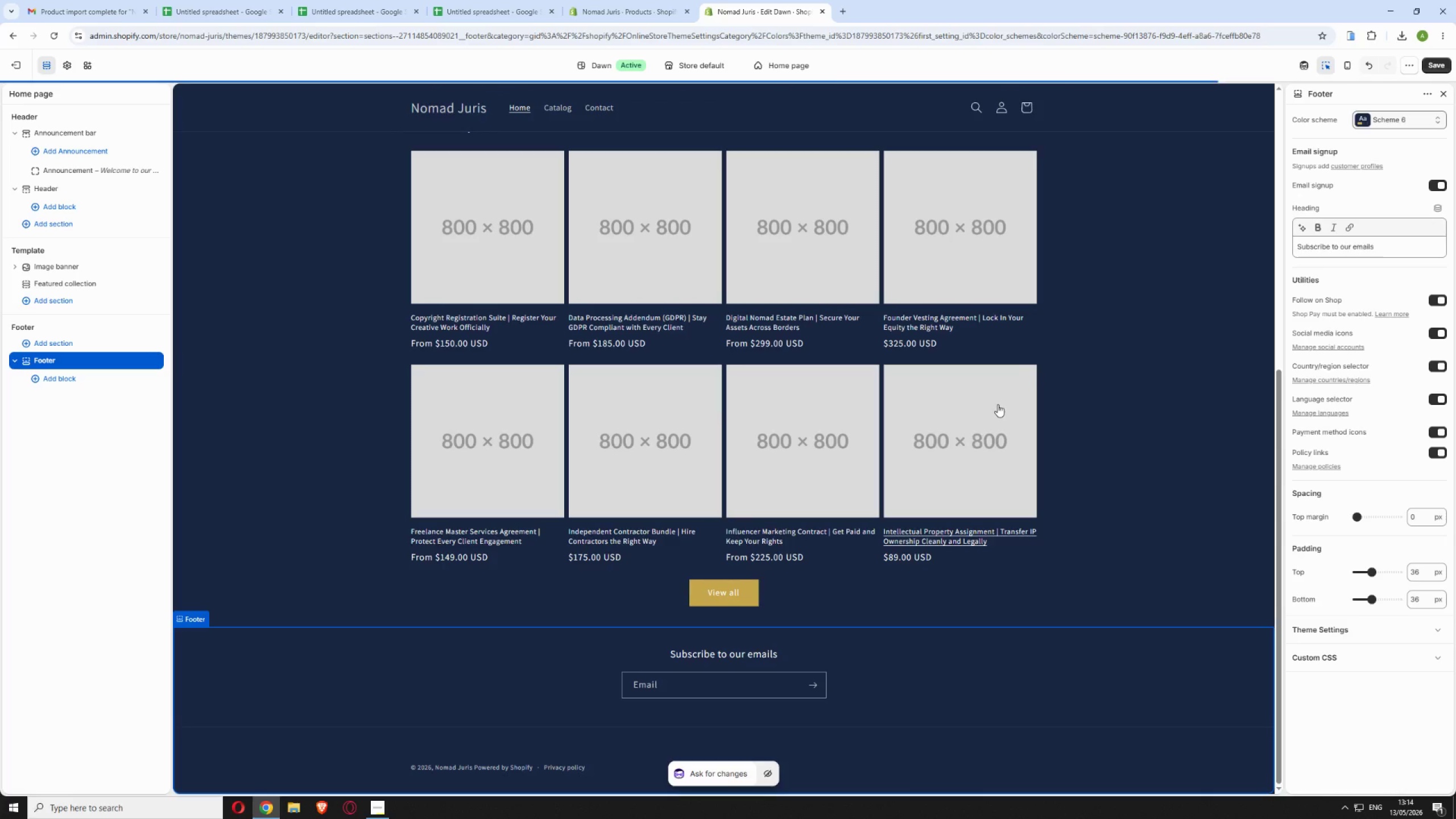 
scroll: coordinate [1000, 405], scroll_direction: up, amount: 12.0
 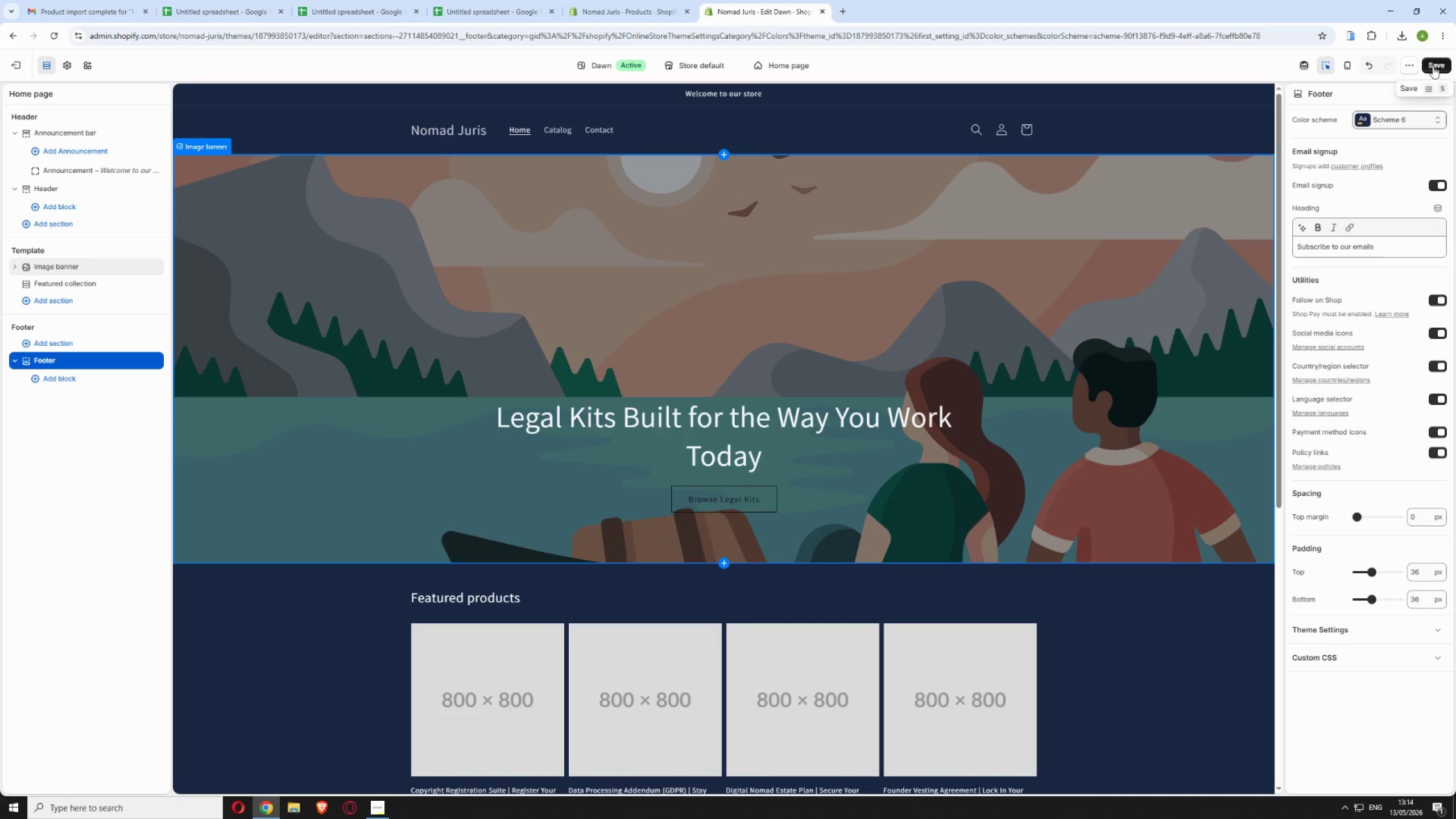 
left_click([1436, 67])
 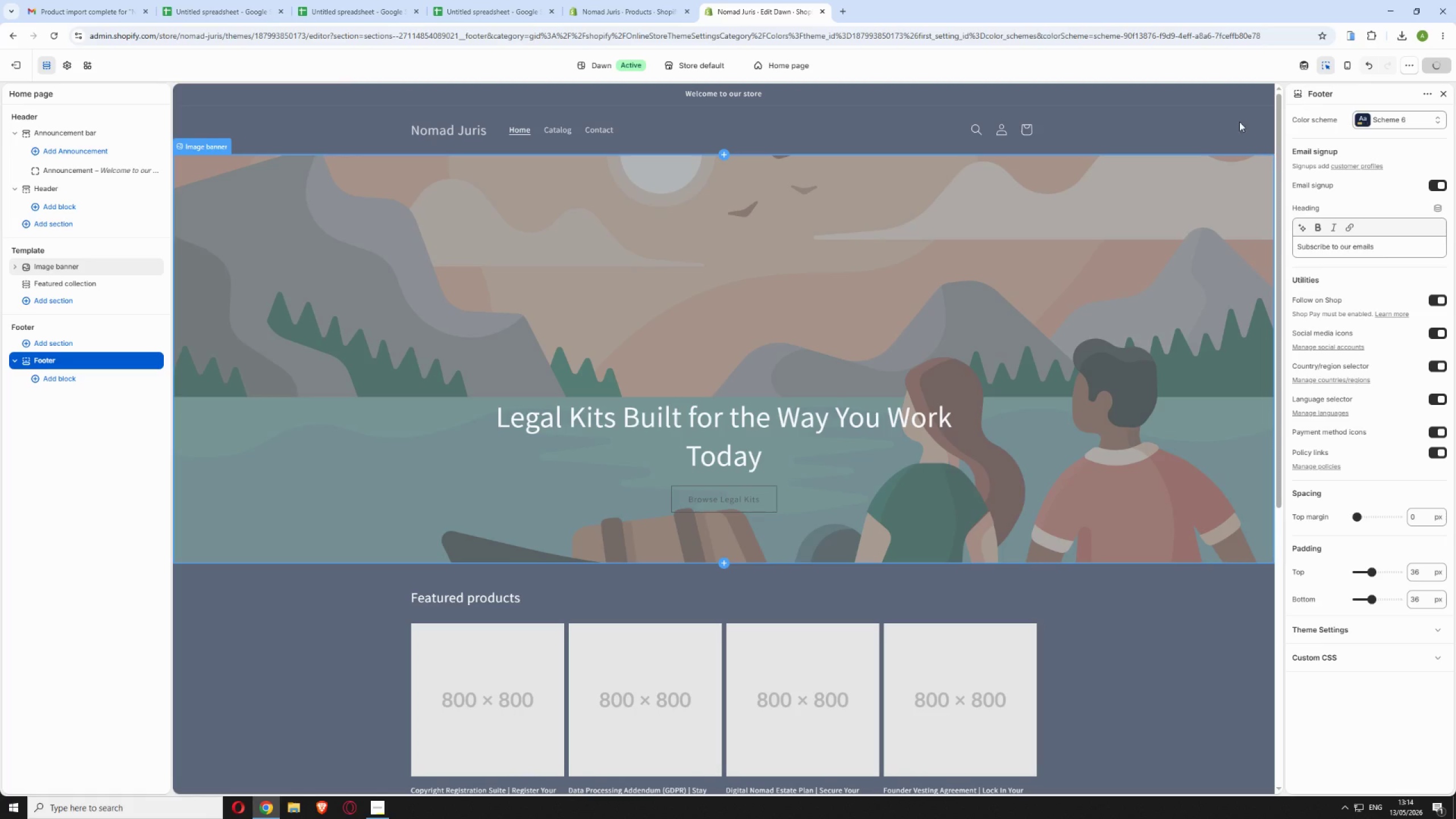 
mouse_move([1222, 130])
 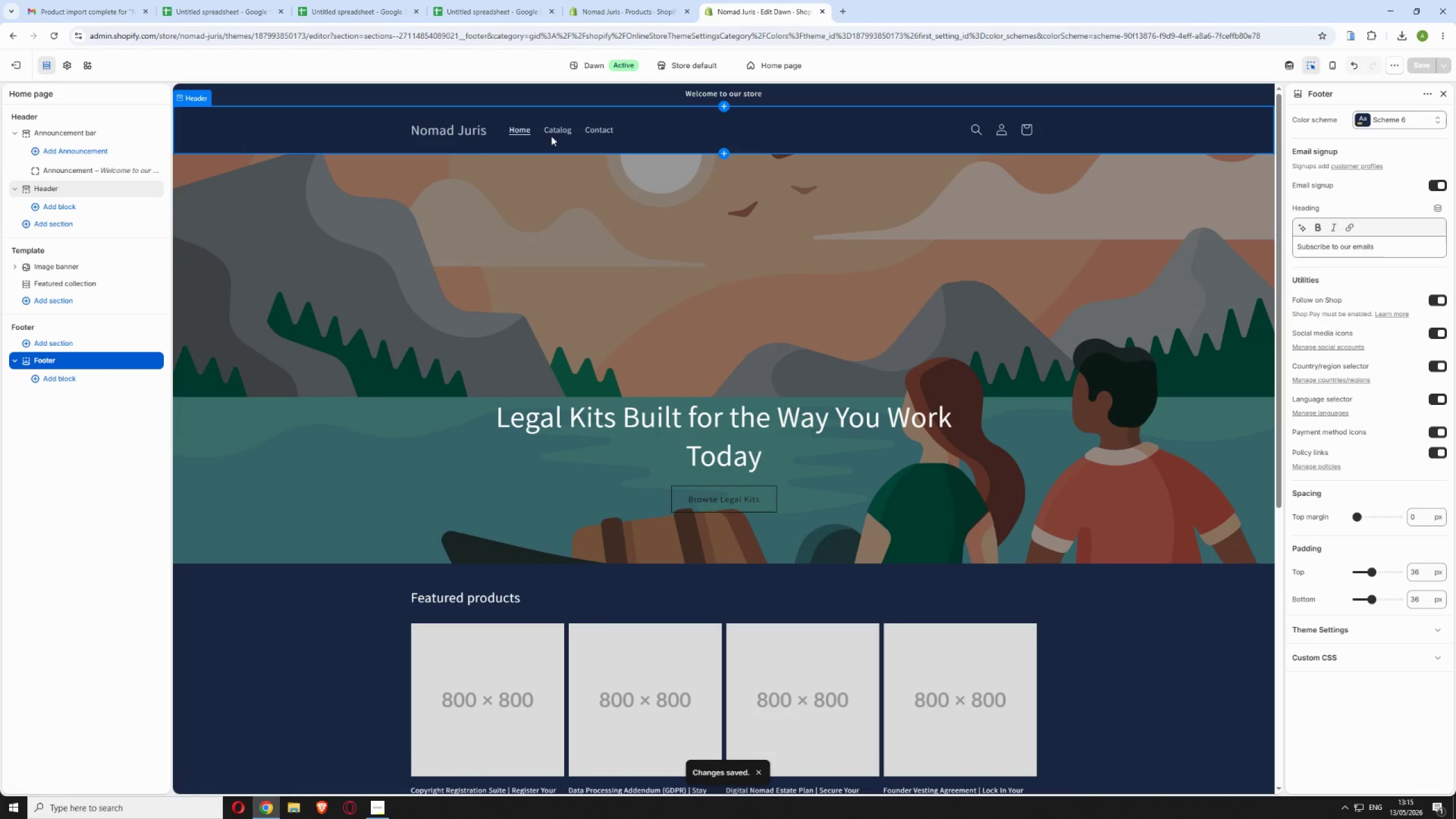 
left_click([556, 128])
 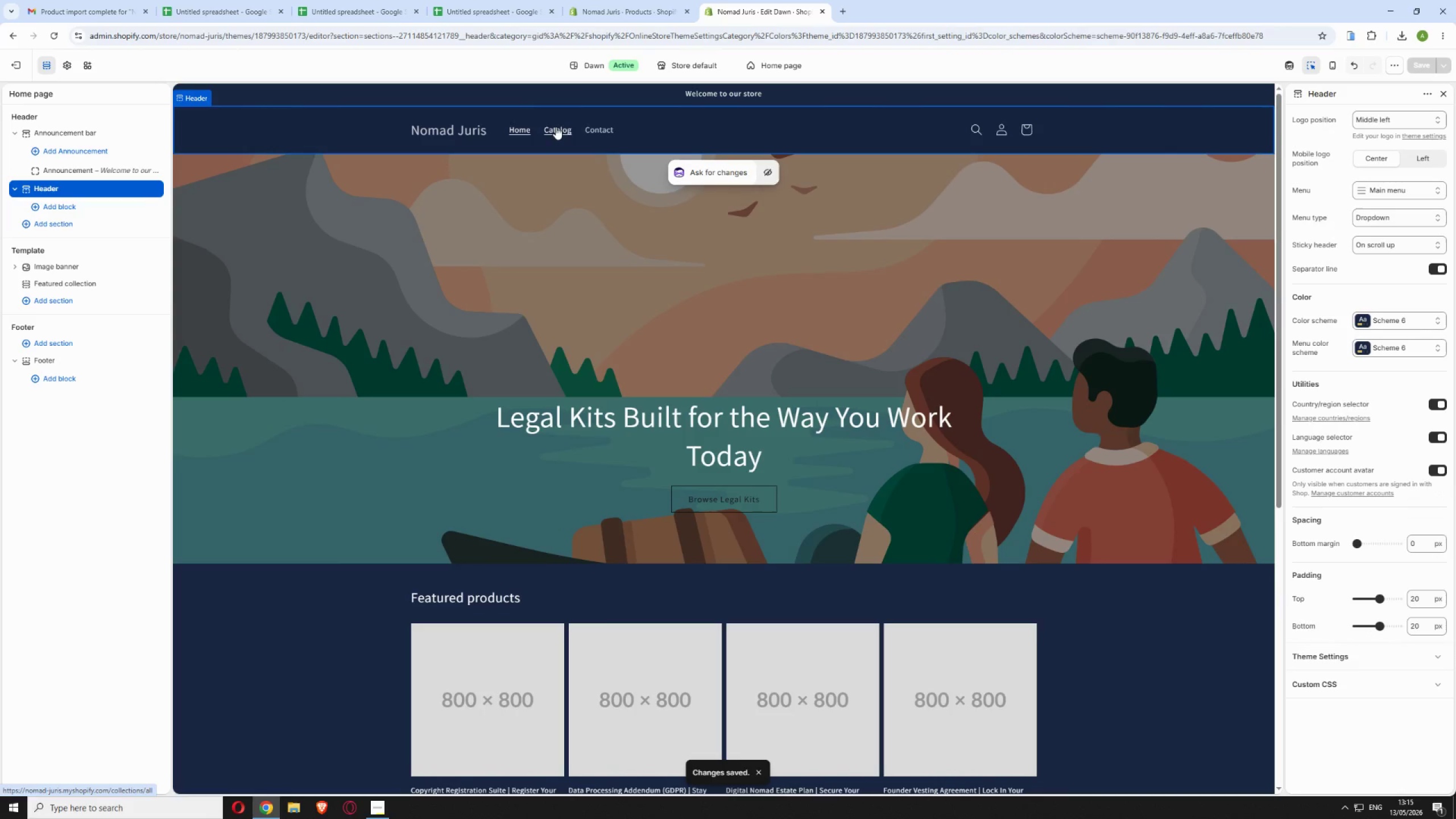 
left_click([555, 127])
 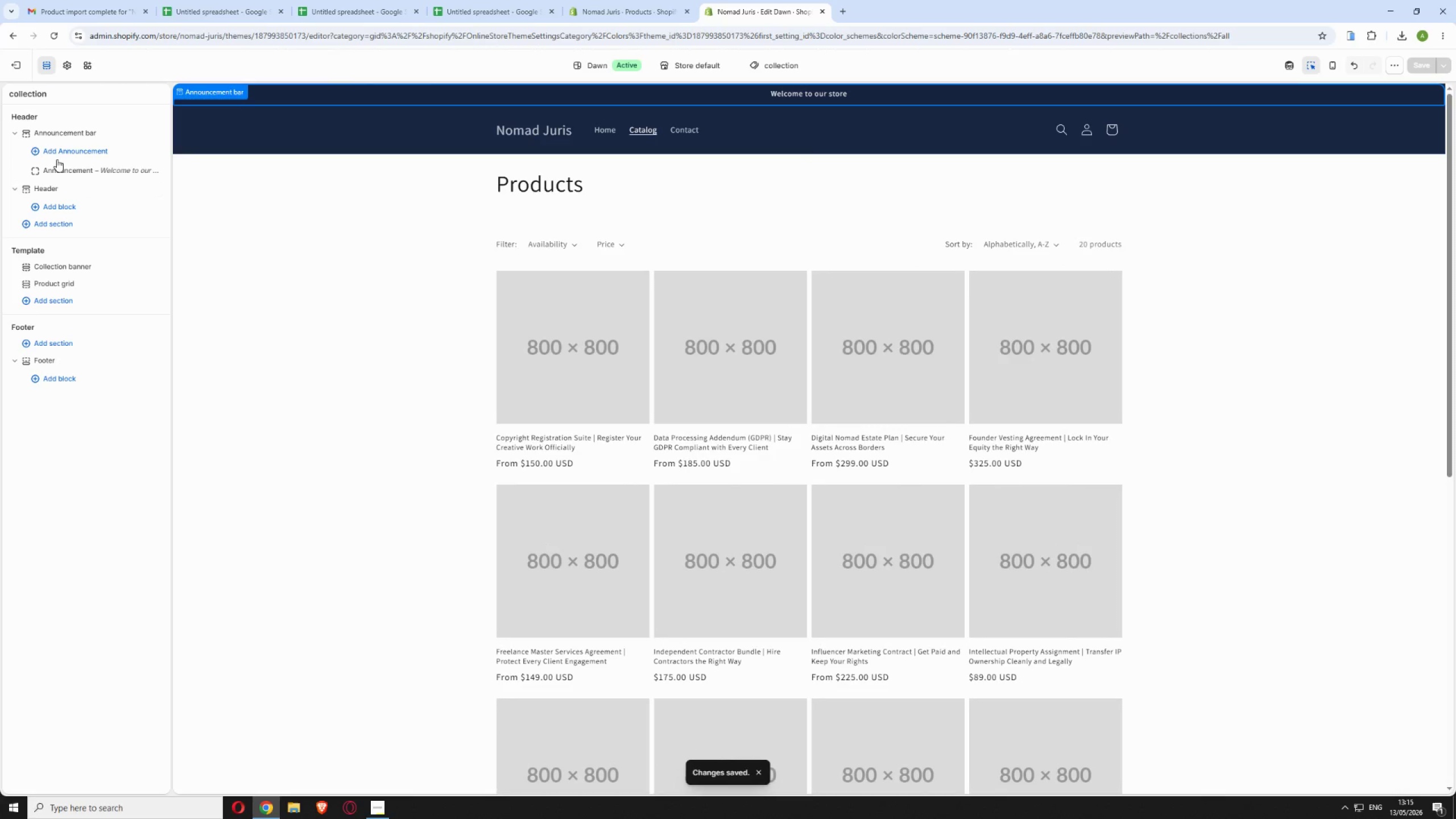 
wait(6.56)
 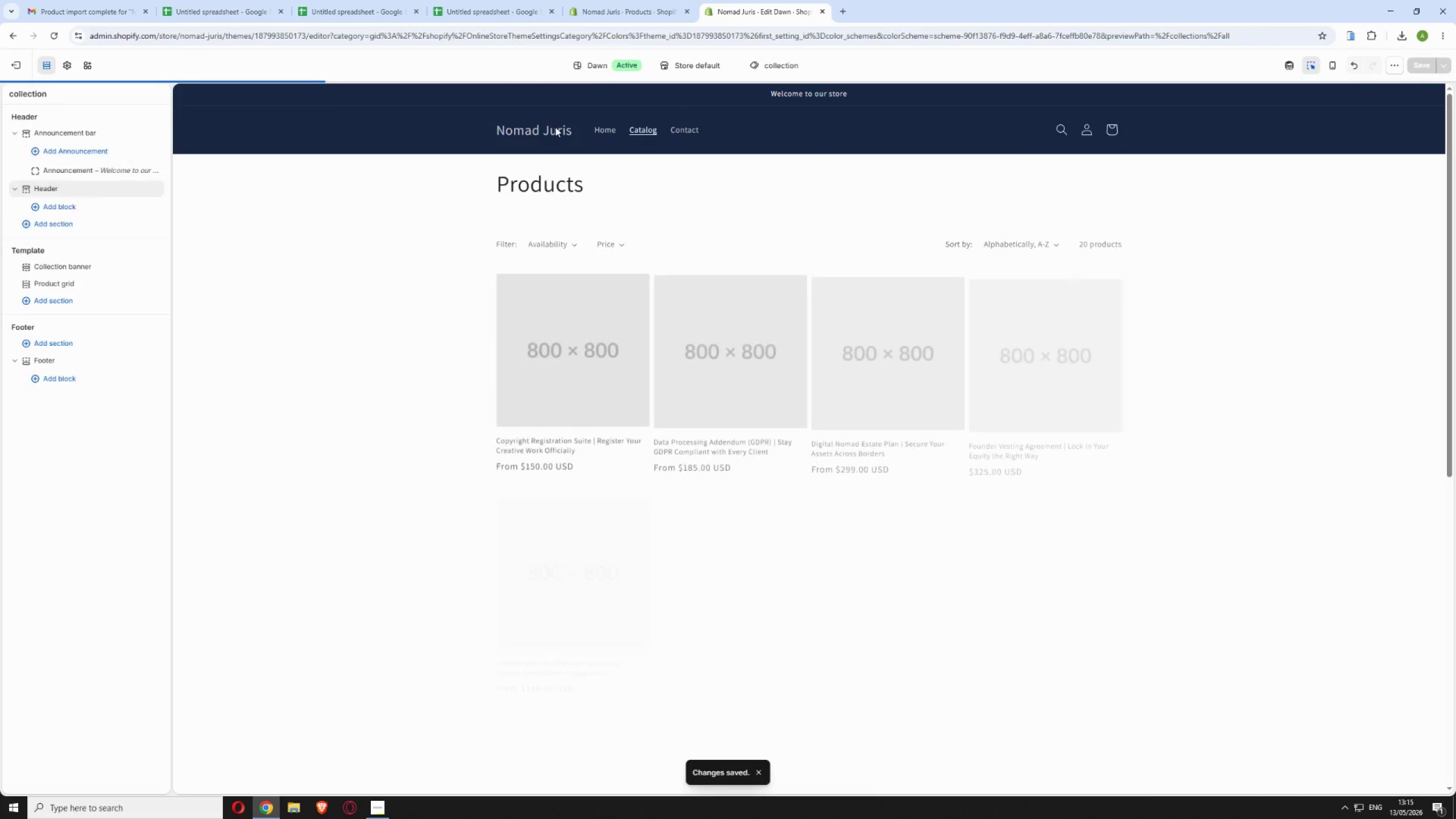 
left_click([59, 131])
 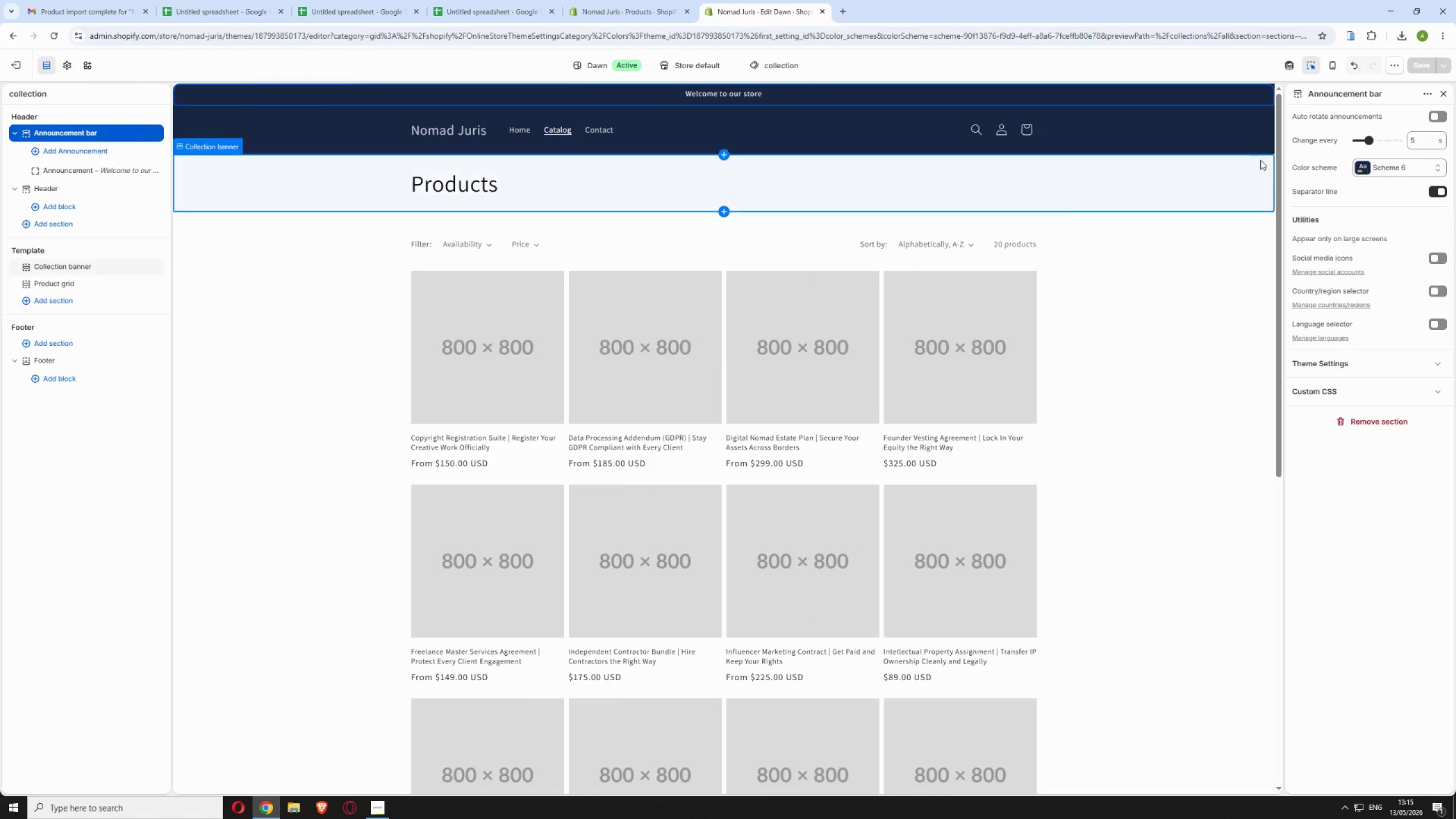 
left_click([1376, 164])
 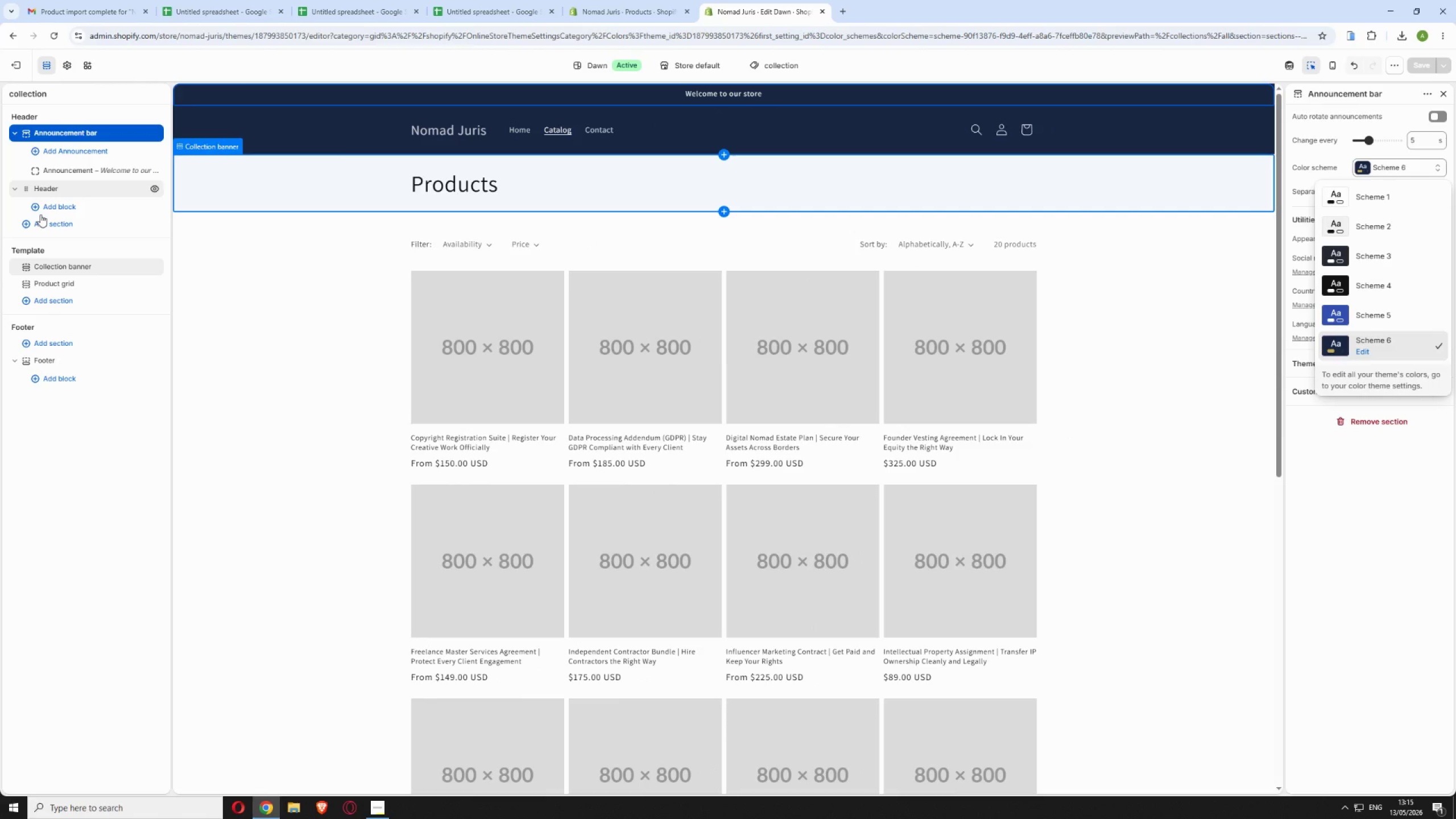 
left_click([57, 264])
 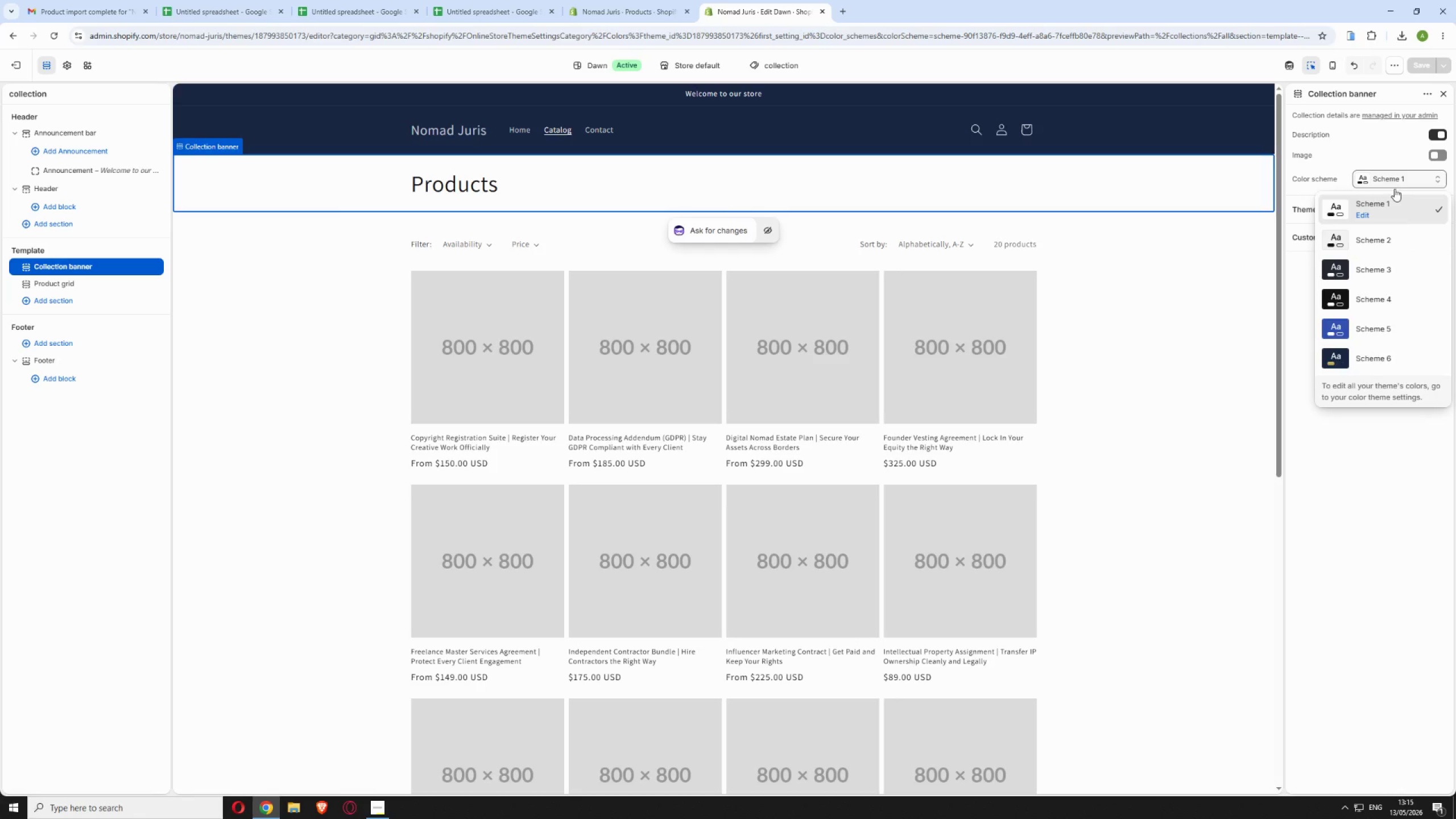 
left_click([1381, 360])
 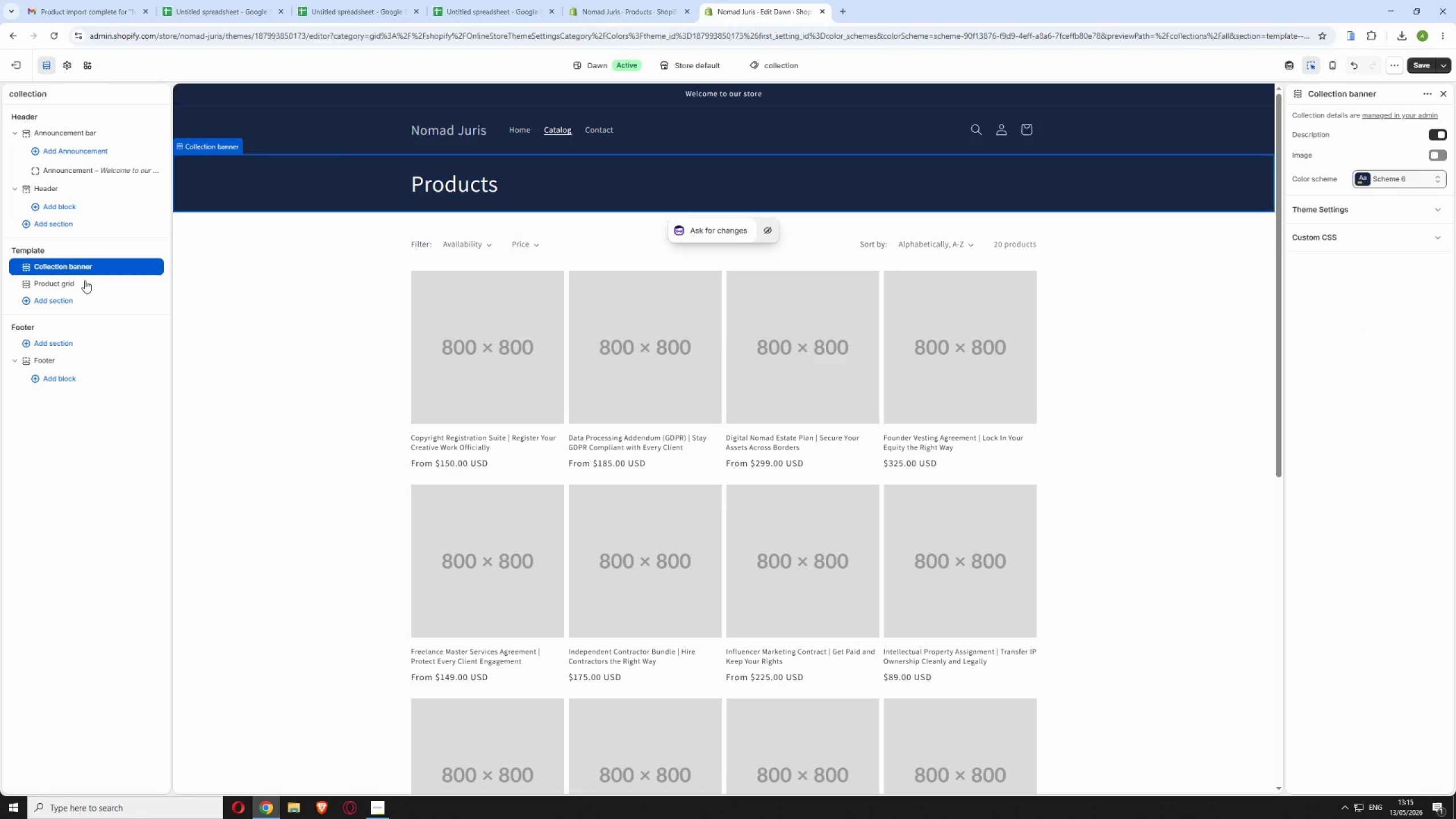 
left_click([84, 282])
 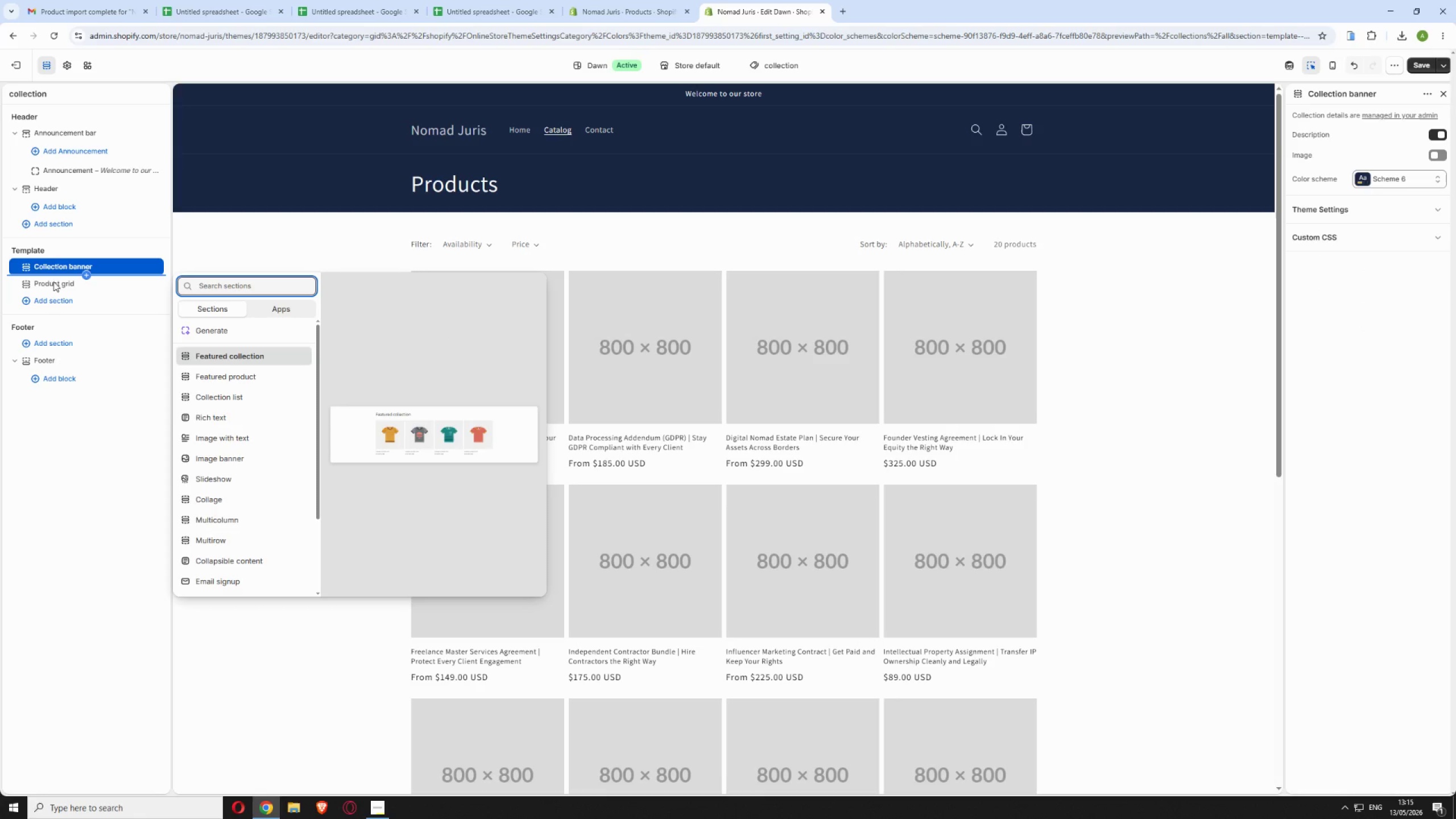 
left_click([51, 287])
 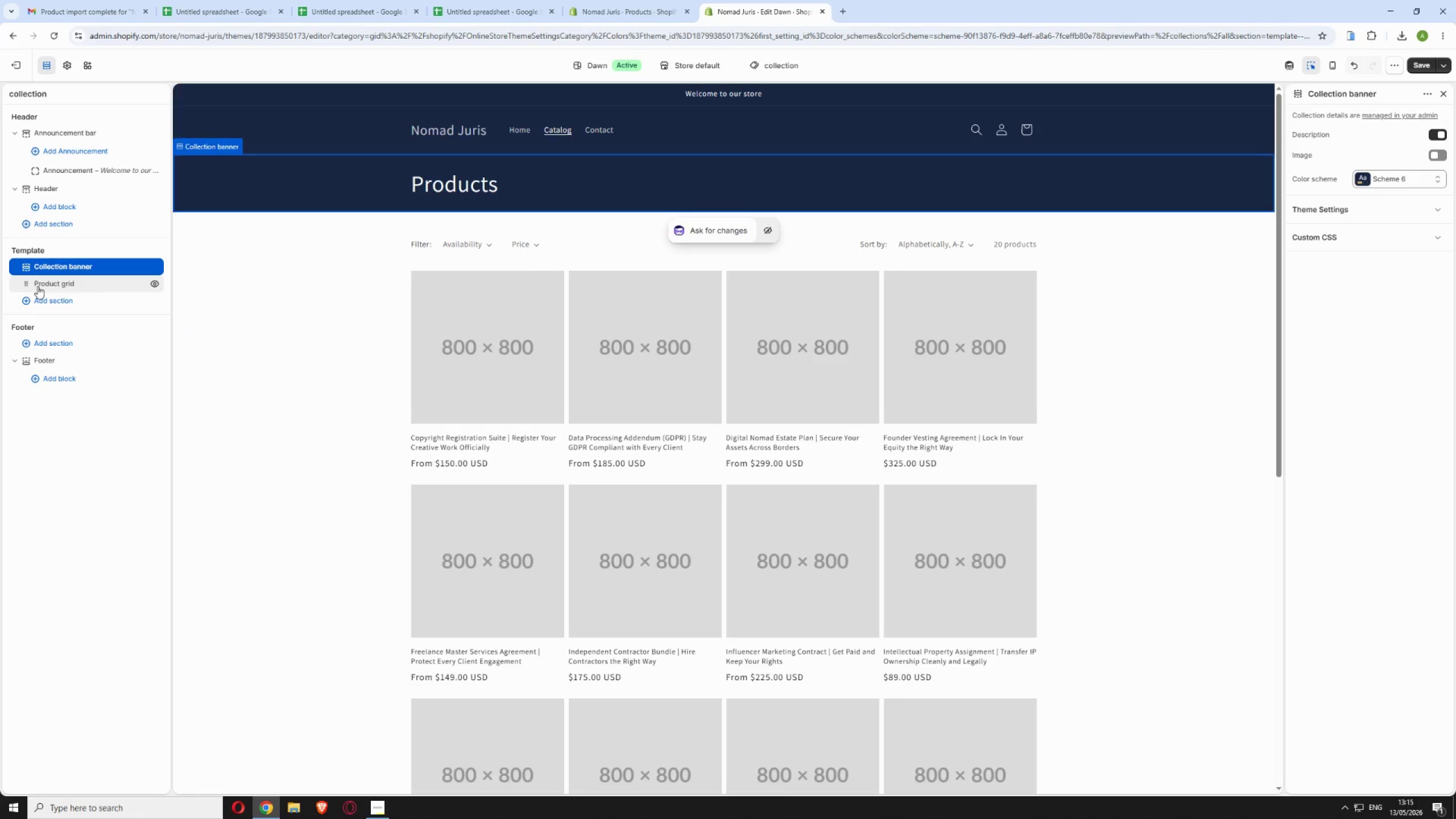 
left_click([37, 286])
 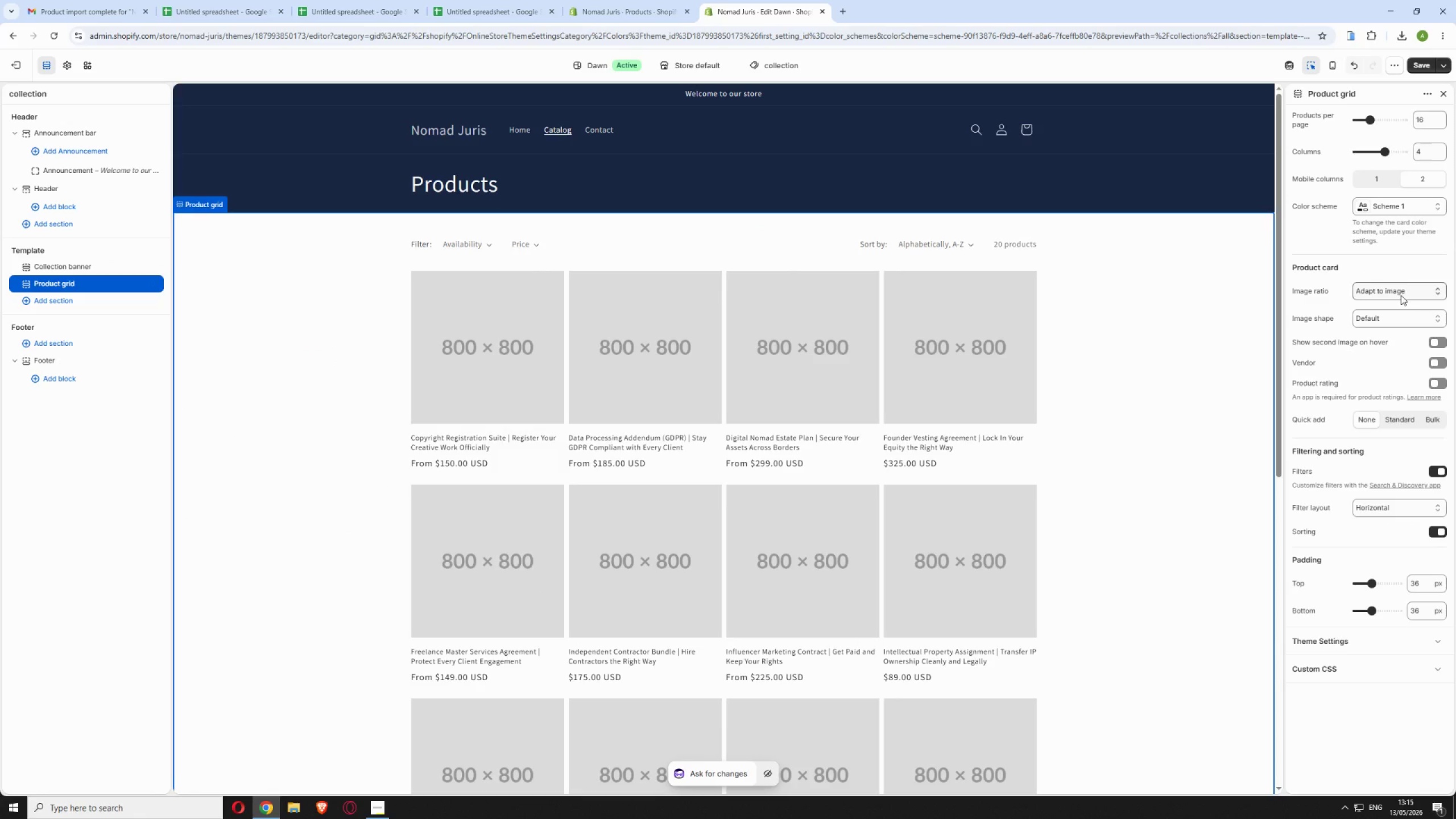 
left_click([1411, 212])
 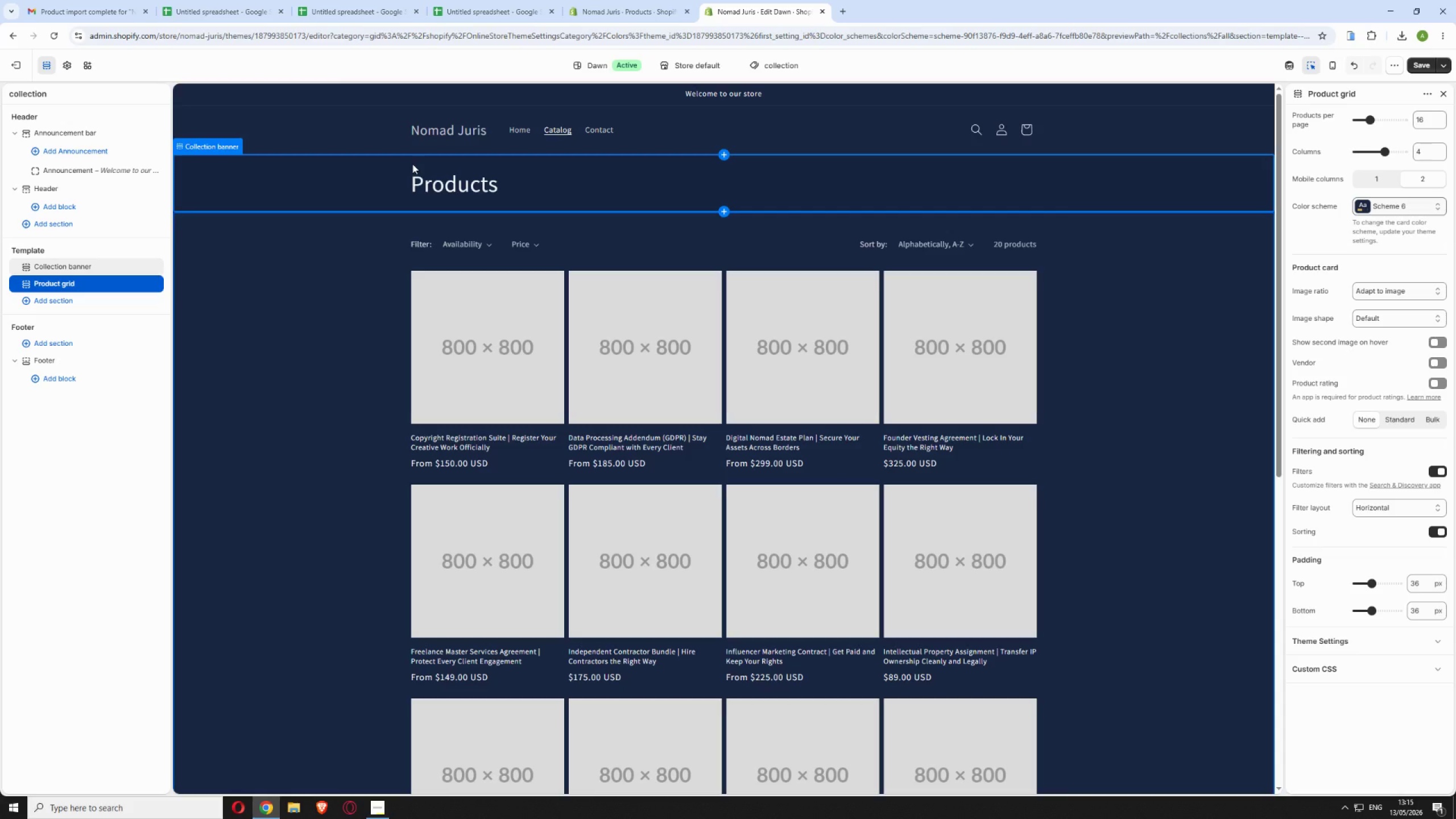 
wait(6.02)
 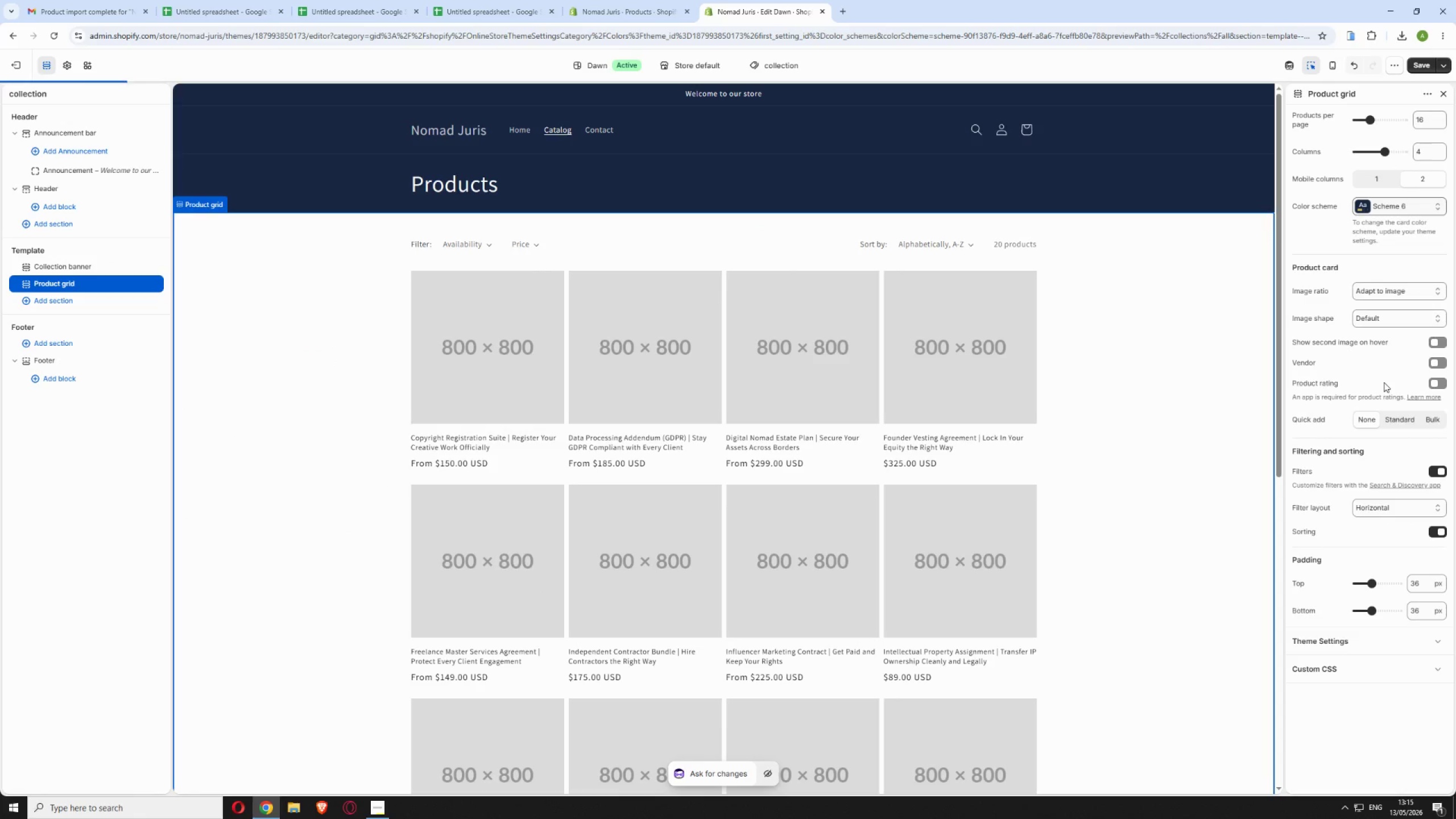 
scroll: coordinate [418, 315], scroll_direction: down, amount: 15.0
 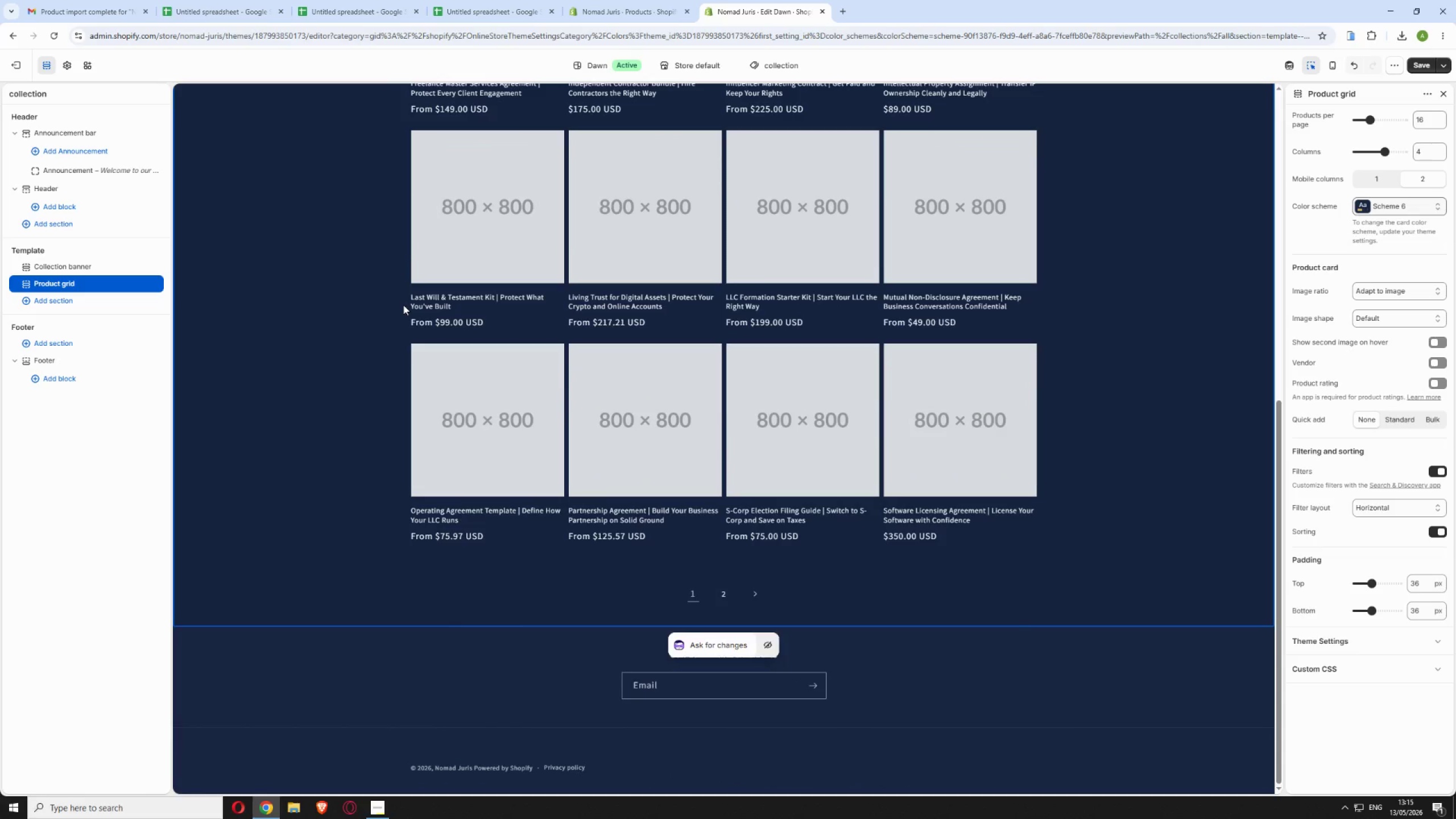 
scroll: coordinate [408, 302], scroll_direction: up, amount: 10.0
 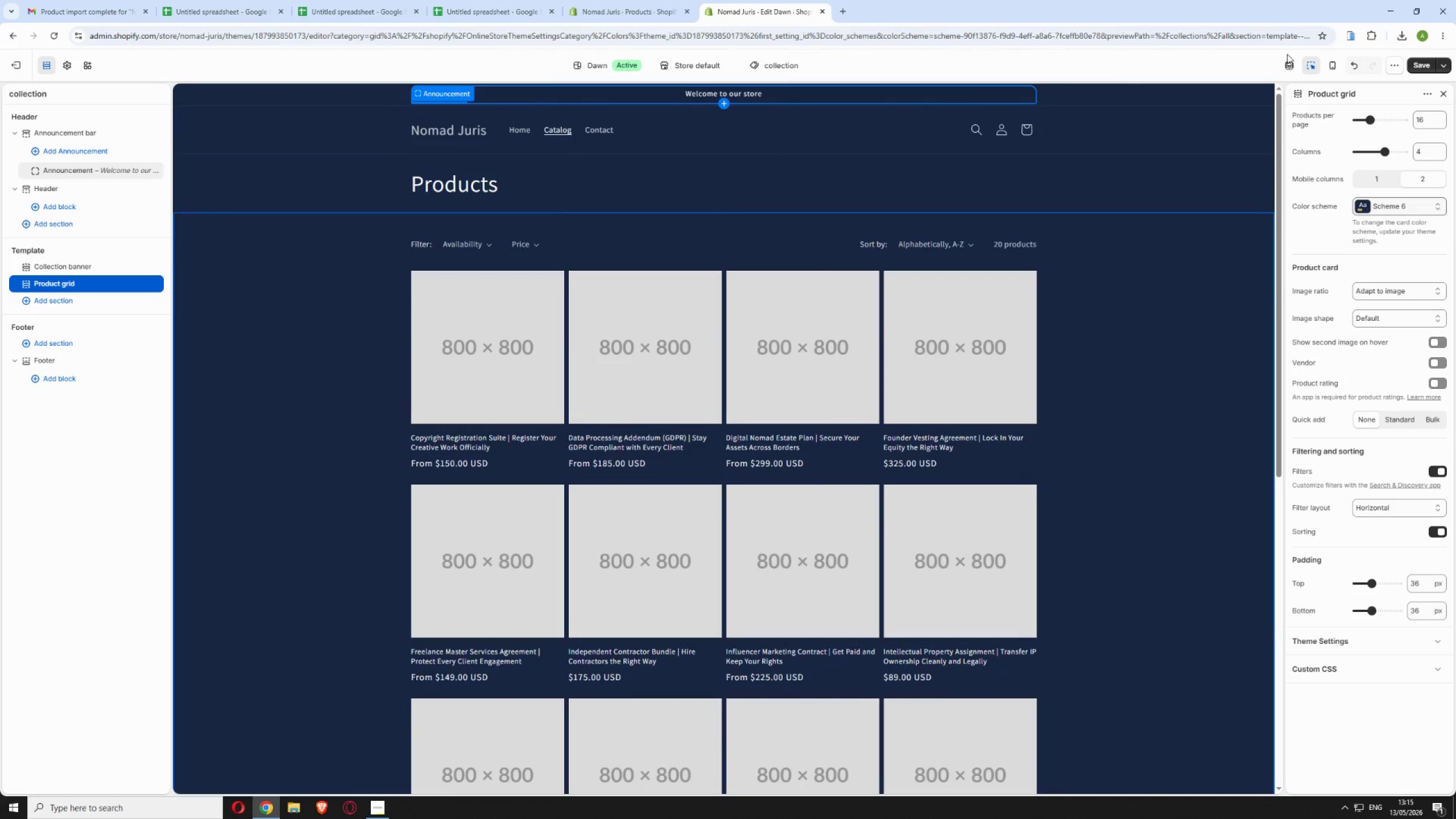 
left_click([1422, 62])
 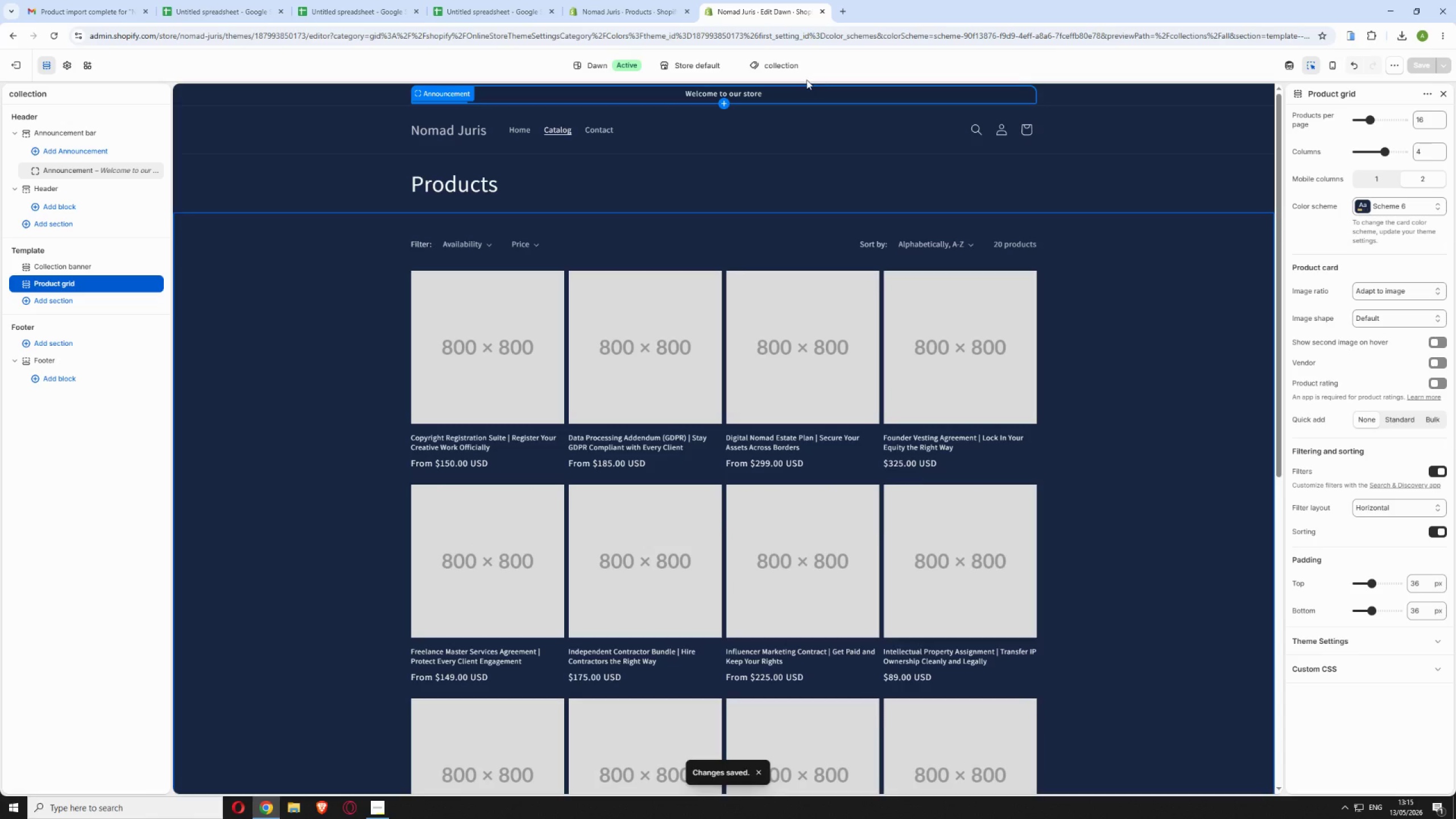 
wait(9.56)
 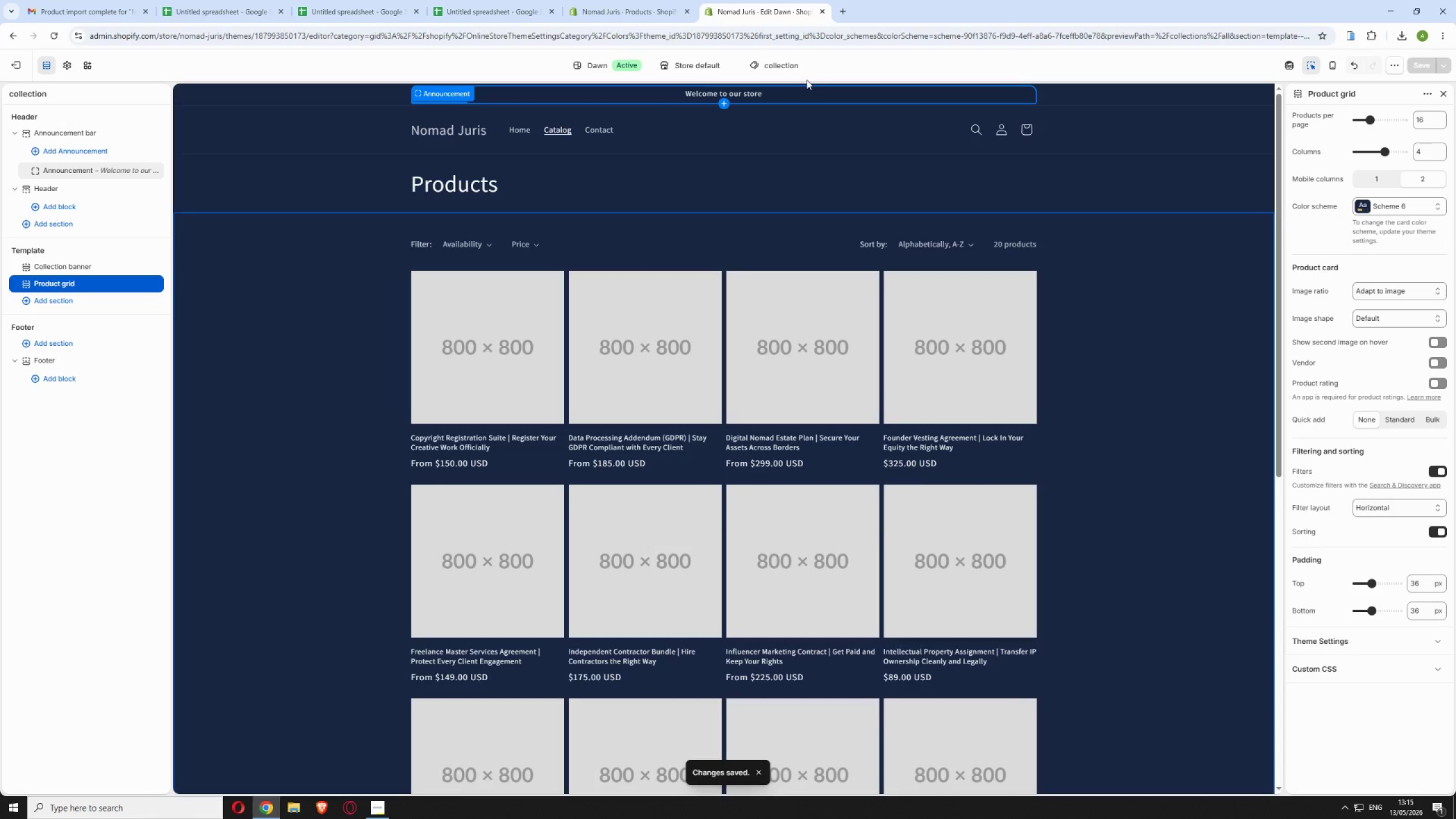 
left_click([596, 127])
 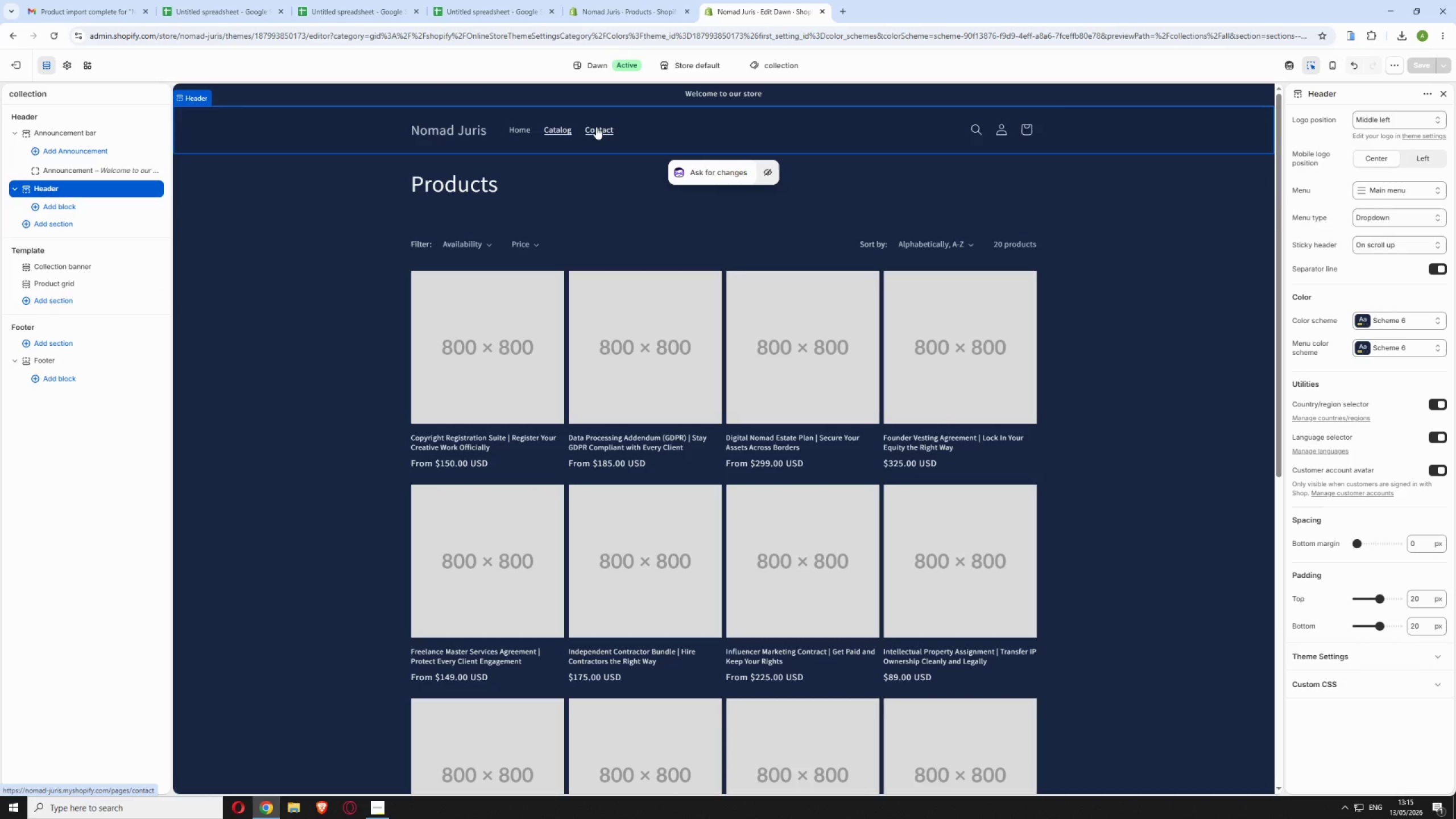 
left_click([596, 127])
 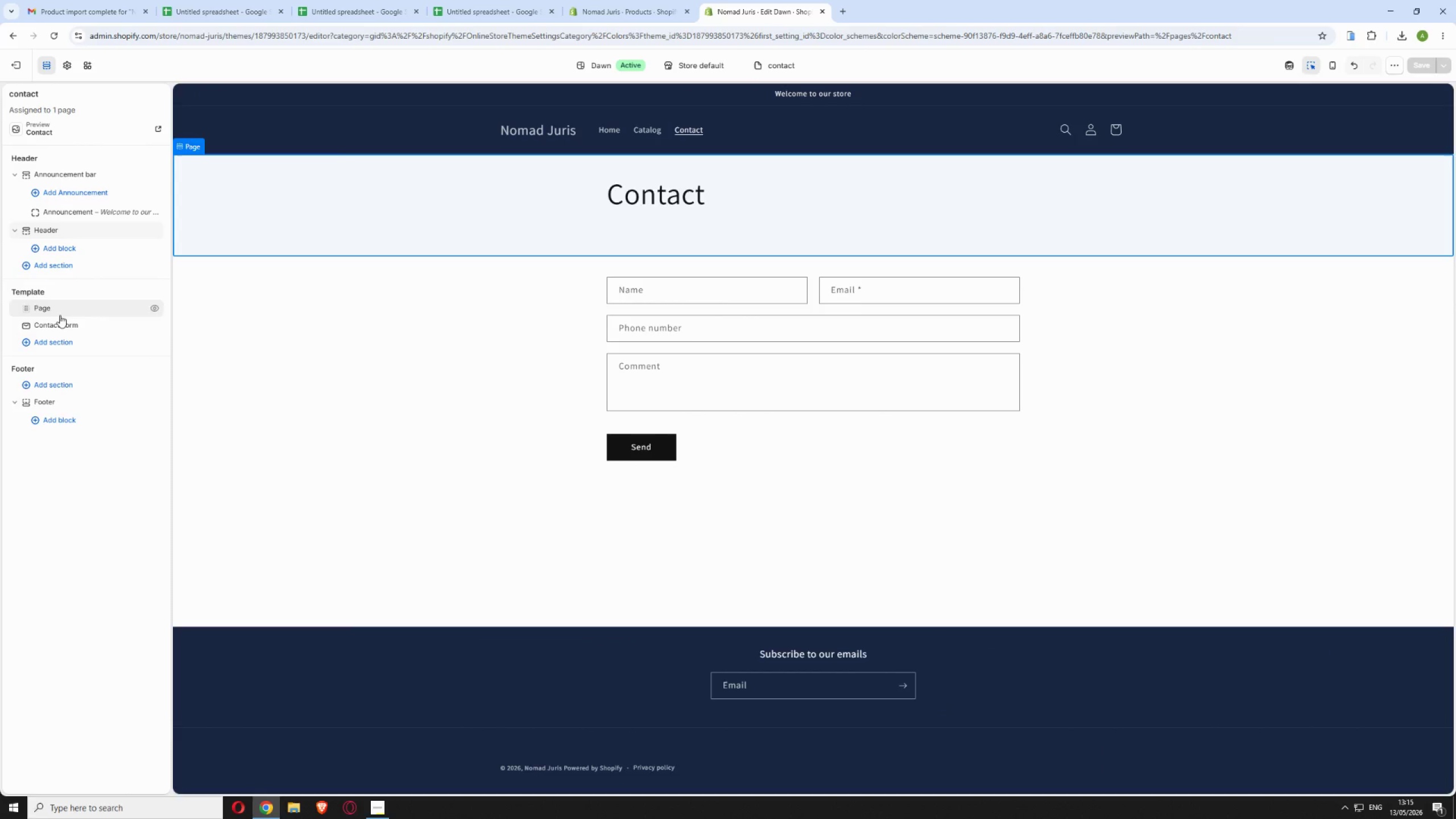 
wait(6.72)
 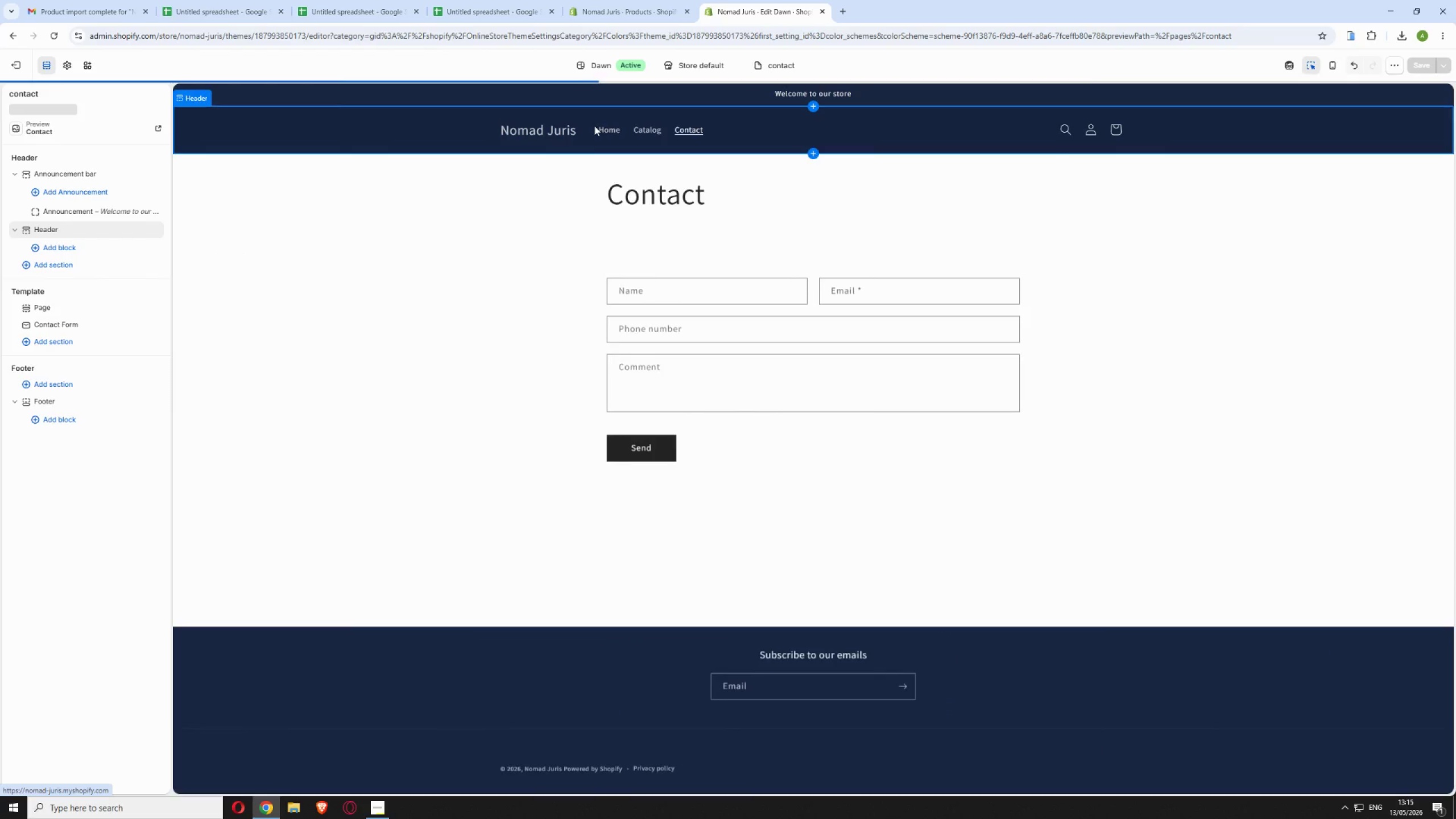 
left_click([57, 308])
 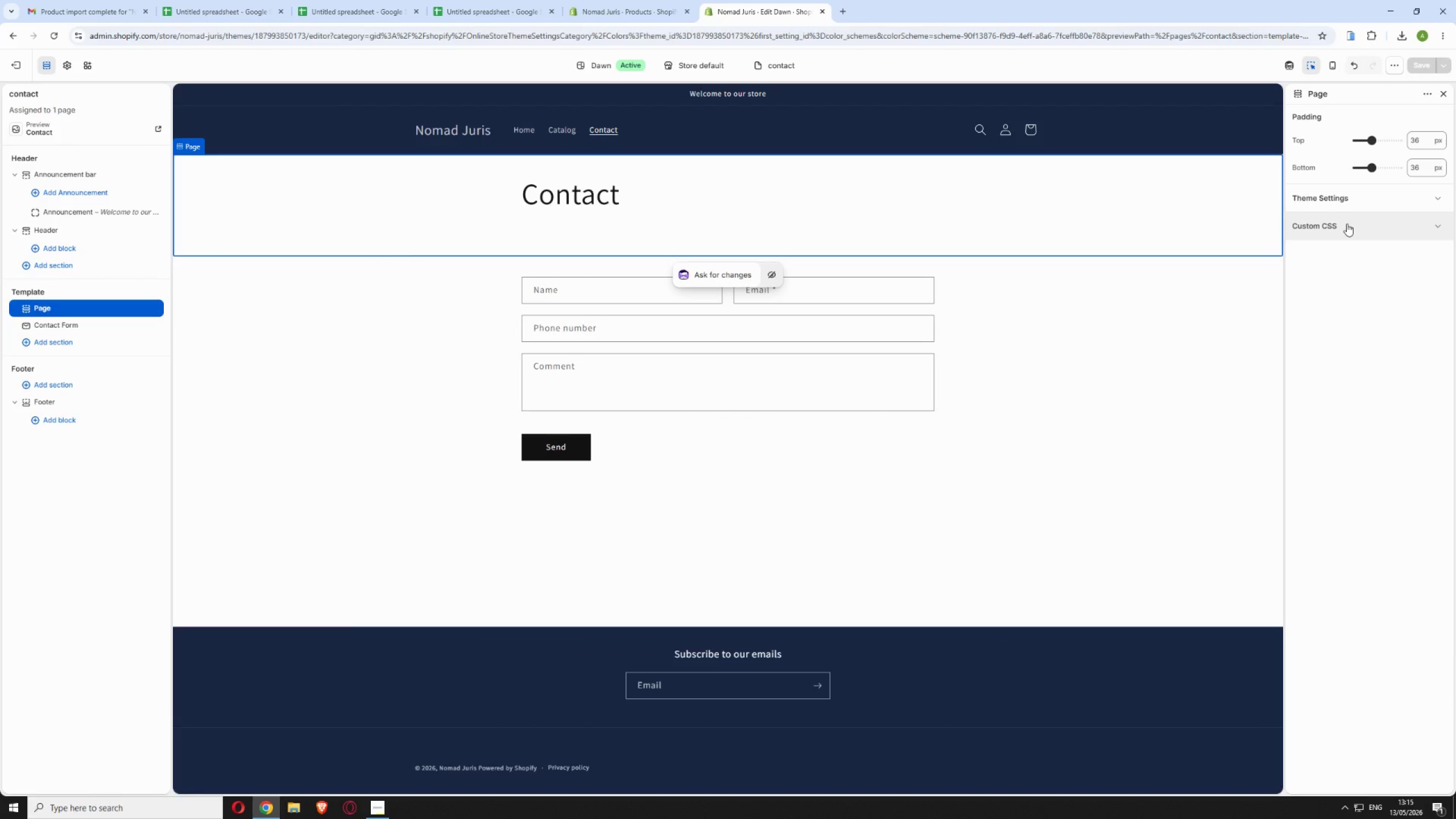 
left_click([1347, 224])
 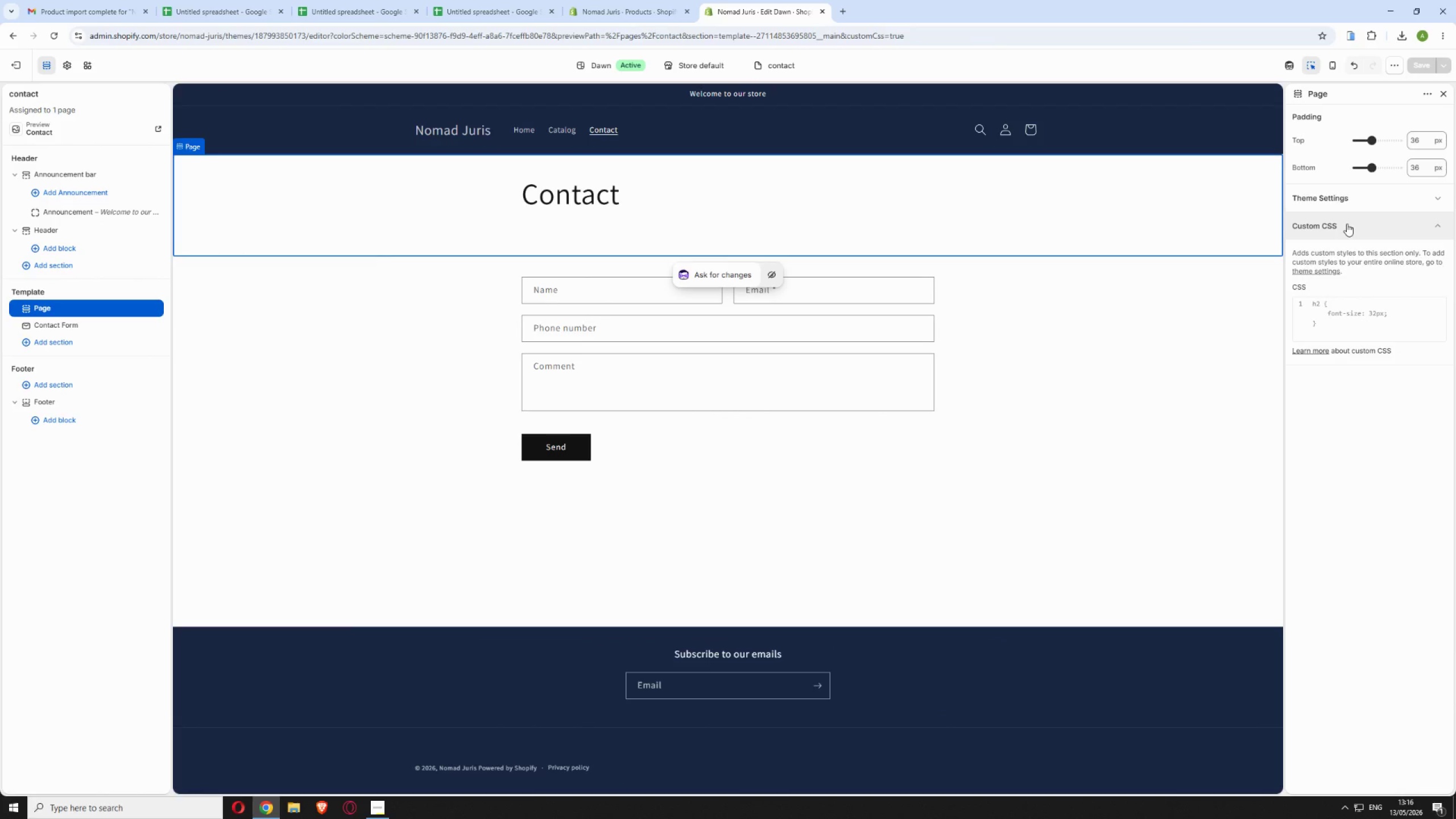 
left_click([1347, 224])
 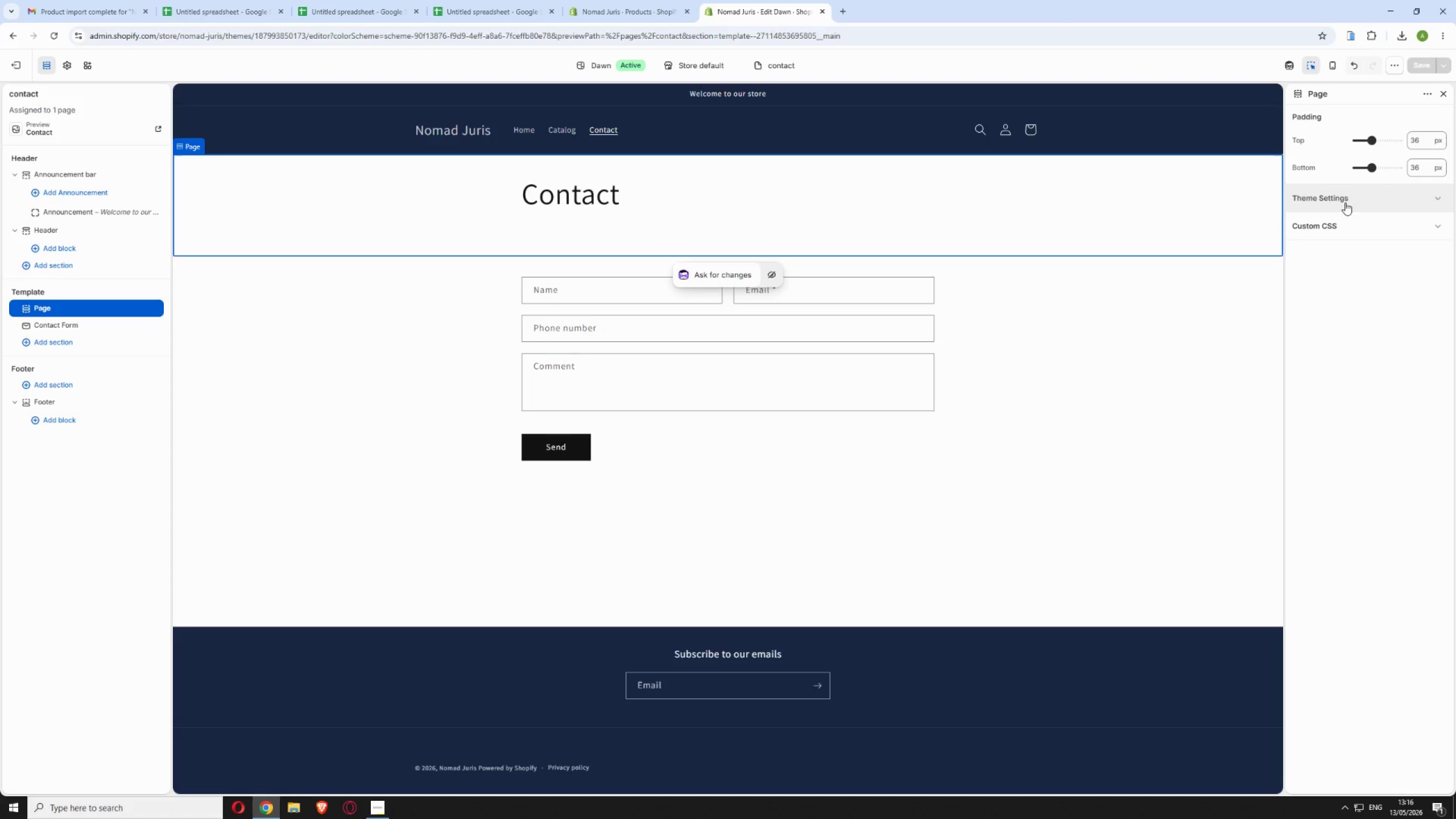 
double_click([1345, 202])
 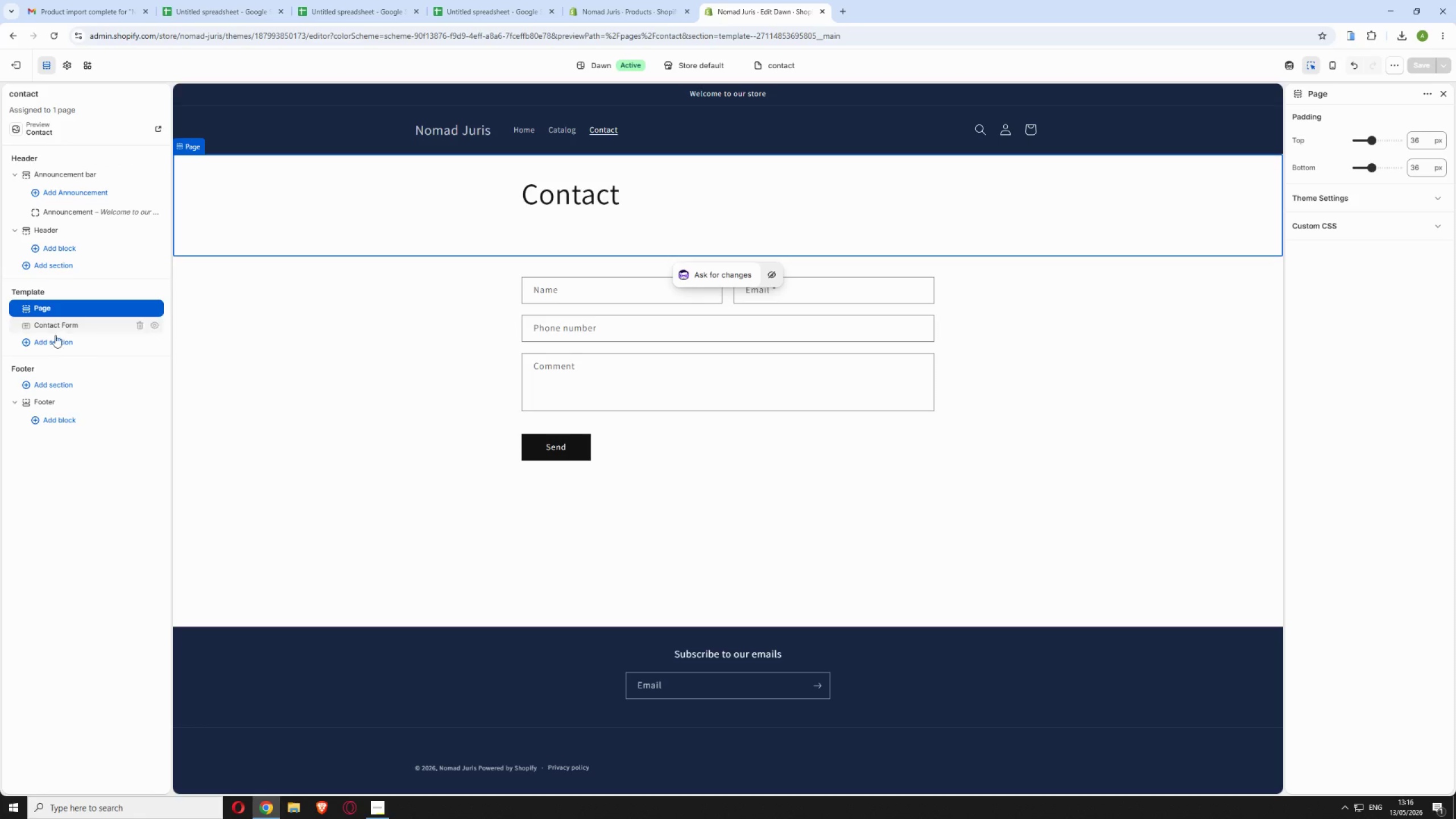 
left_click([60, 329])
 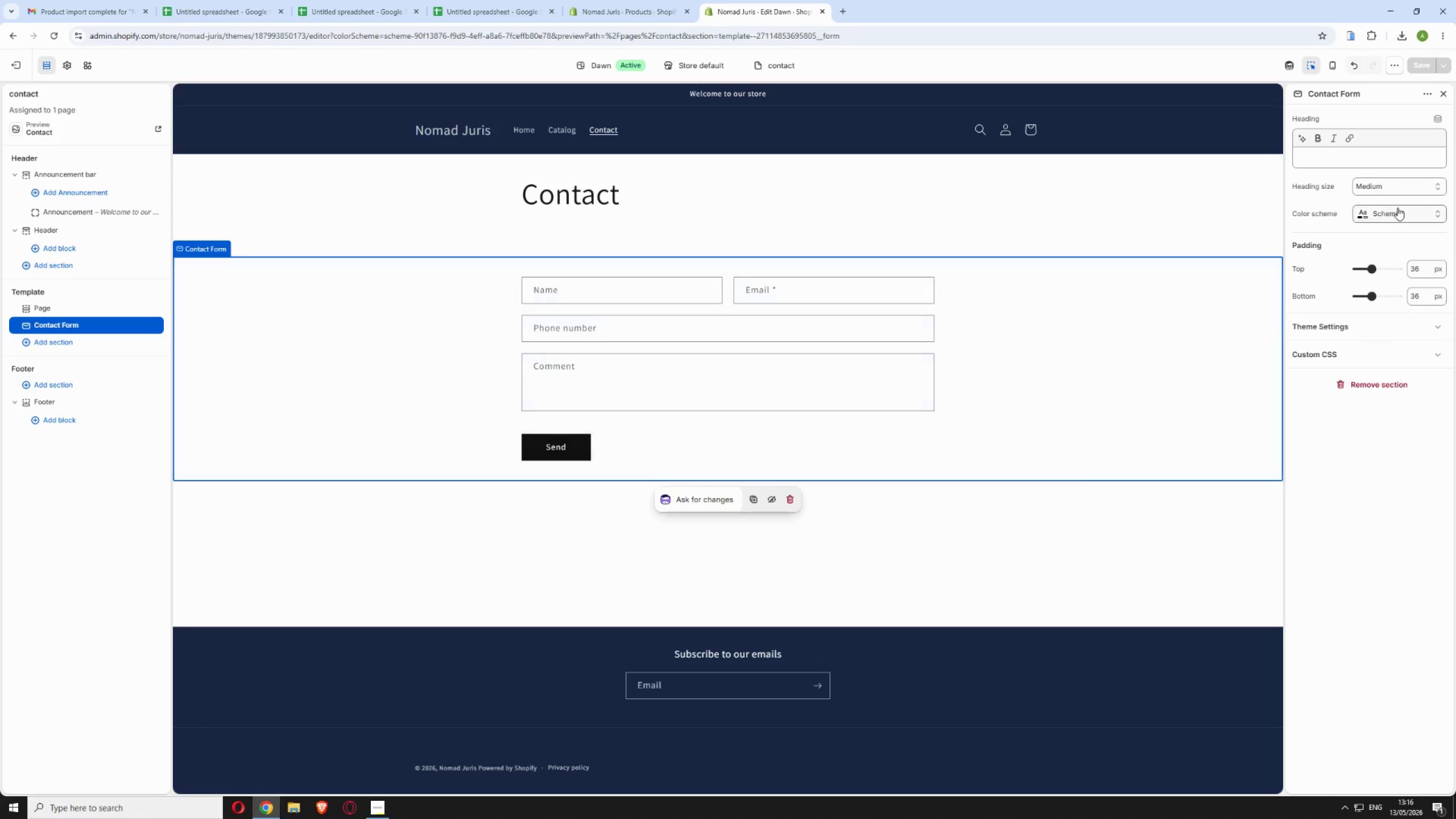 
left_click([1394, 212])
 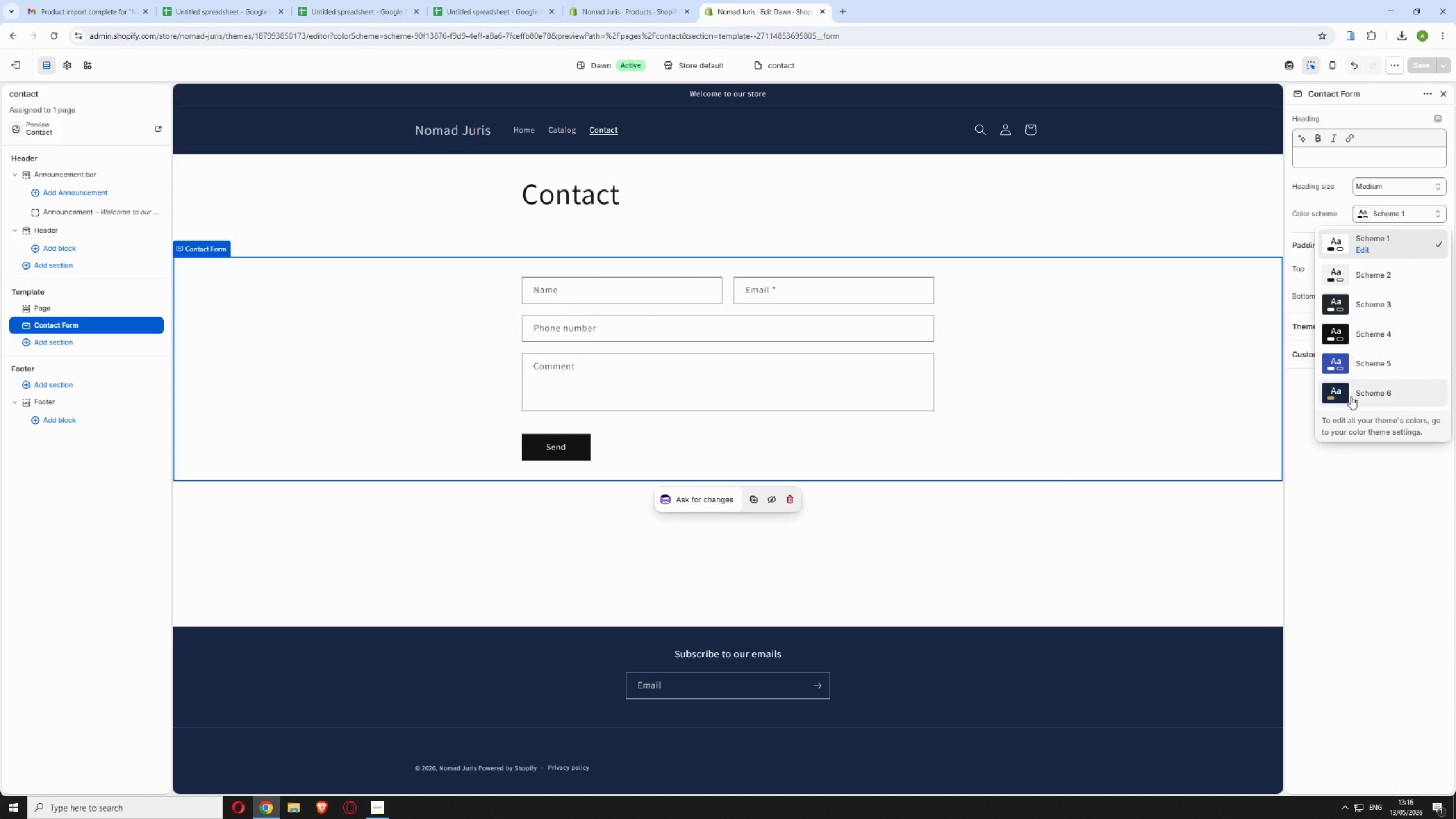 
left_click([1351, 400])
 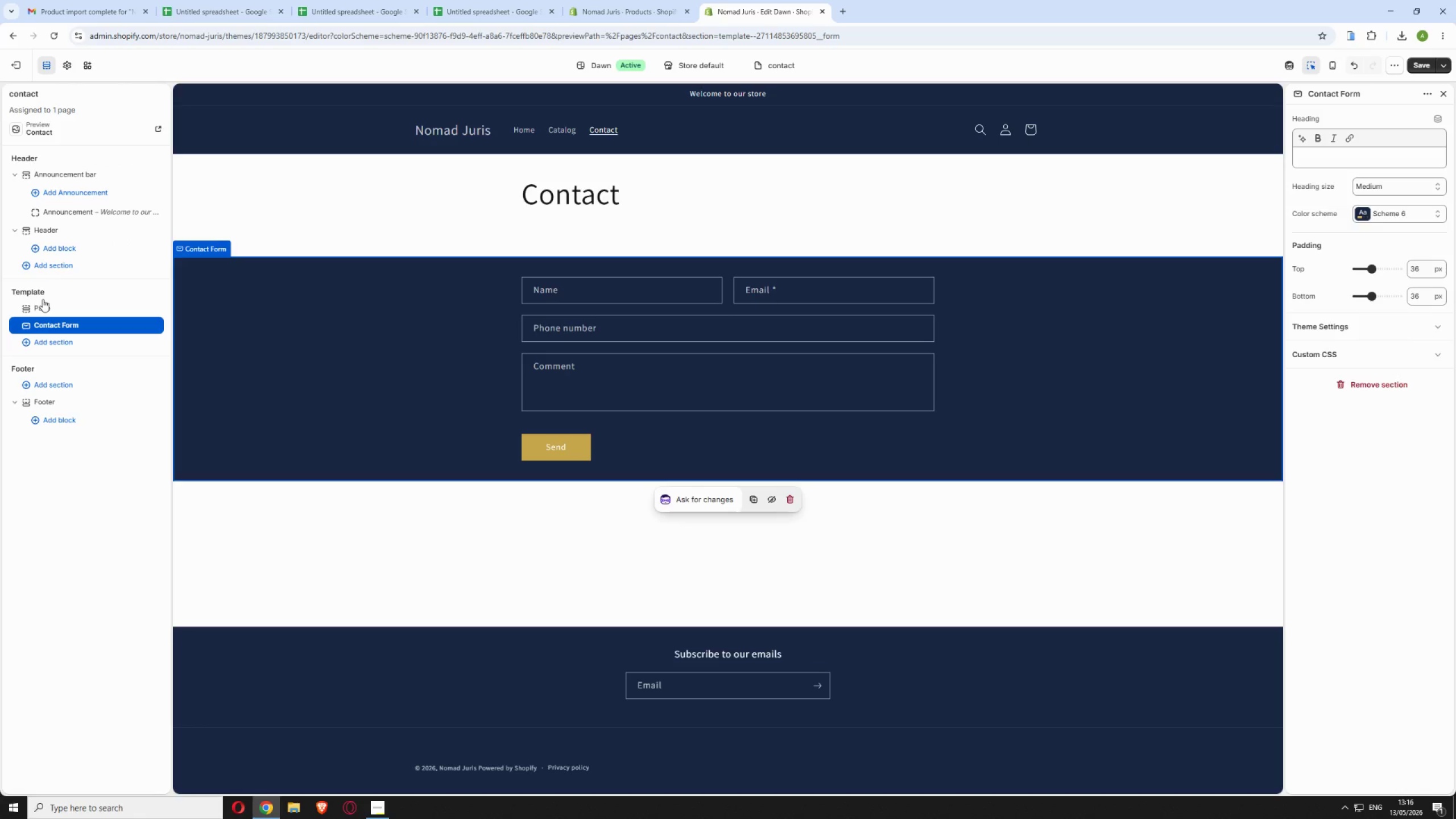 
left_click([43, 299])
 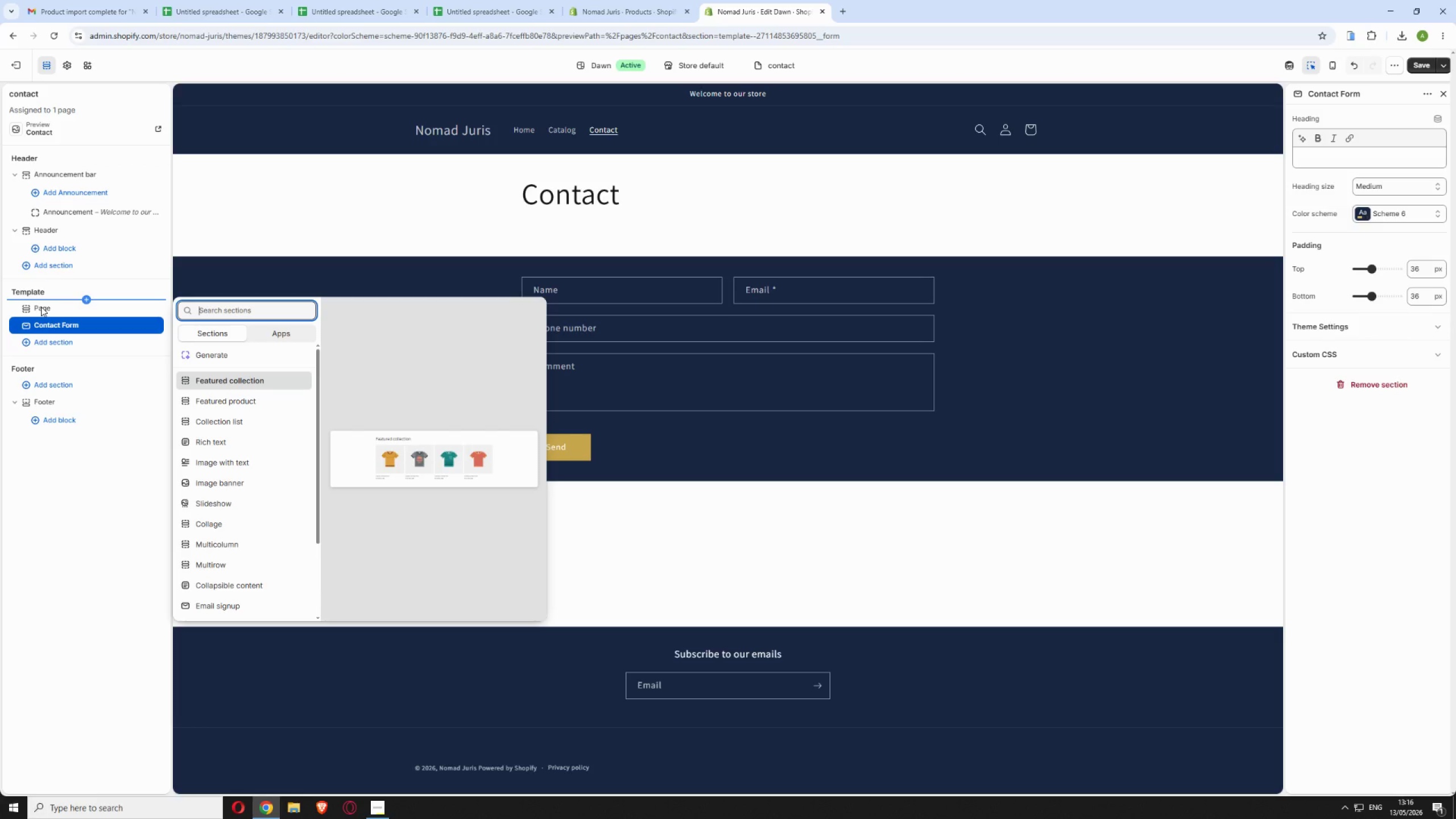 
left_click([41, 307])
 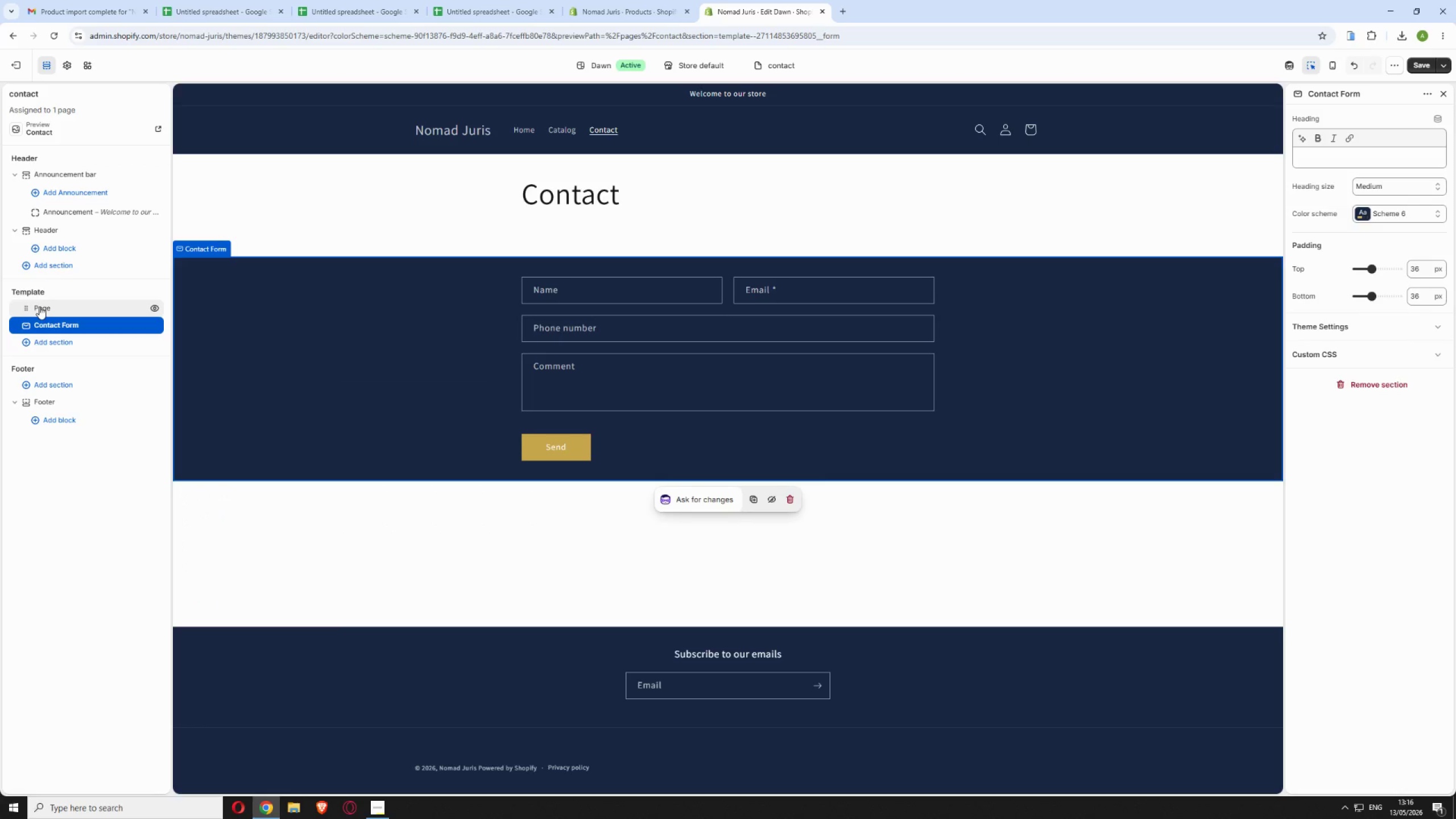 
left_click([39, 307])
 